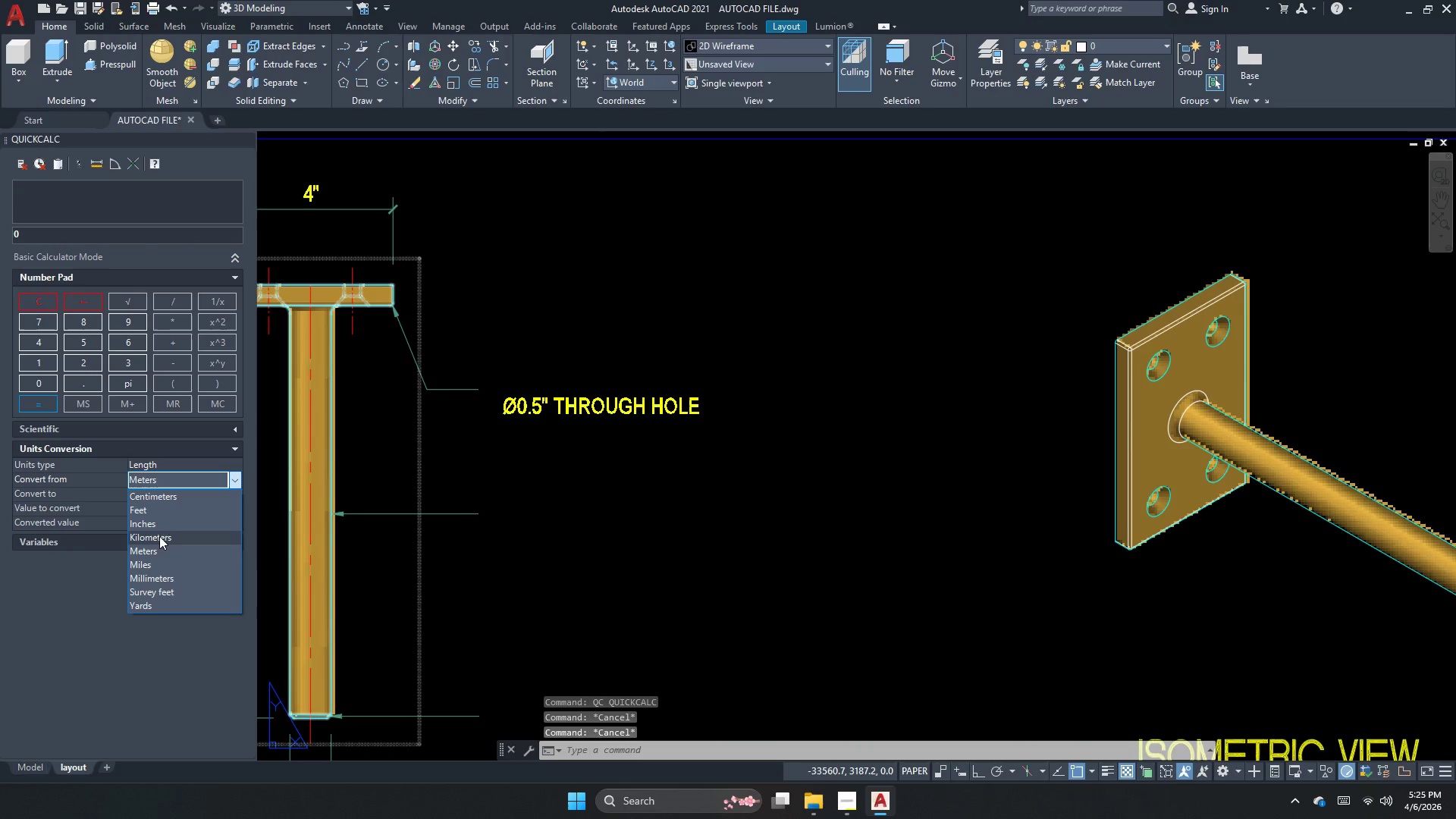 
left_click([152, 579])
 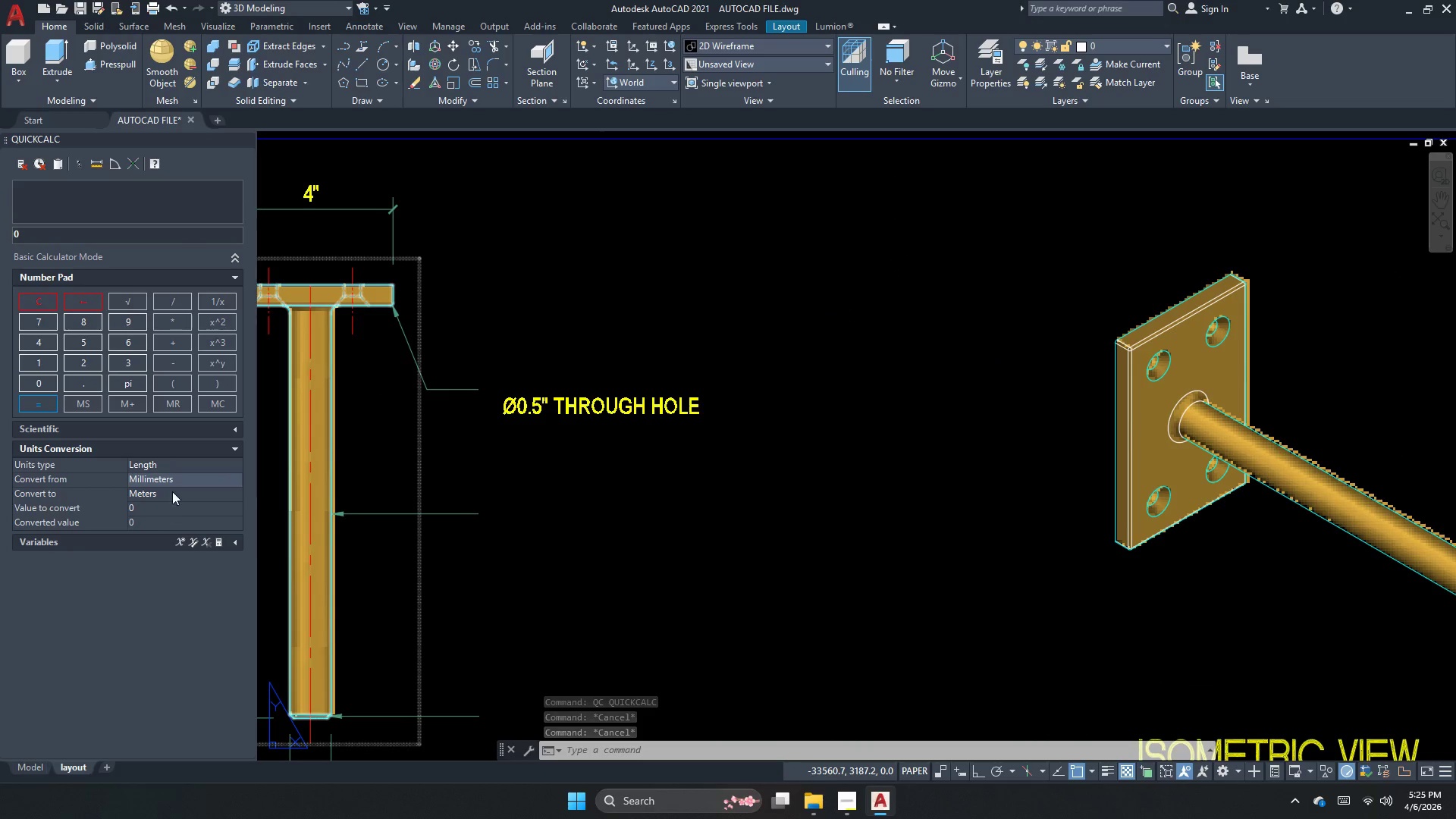 
double_click([172, 491])
 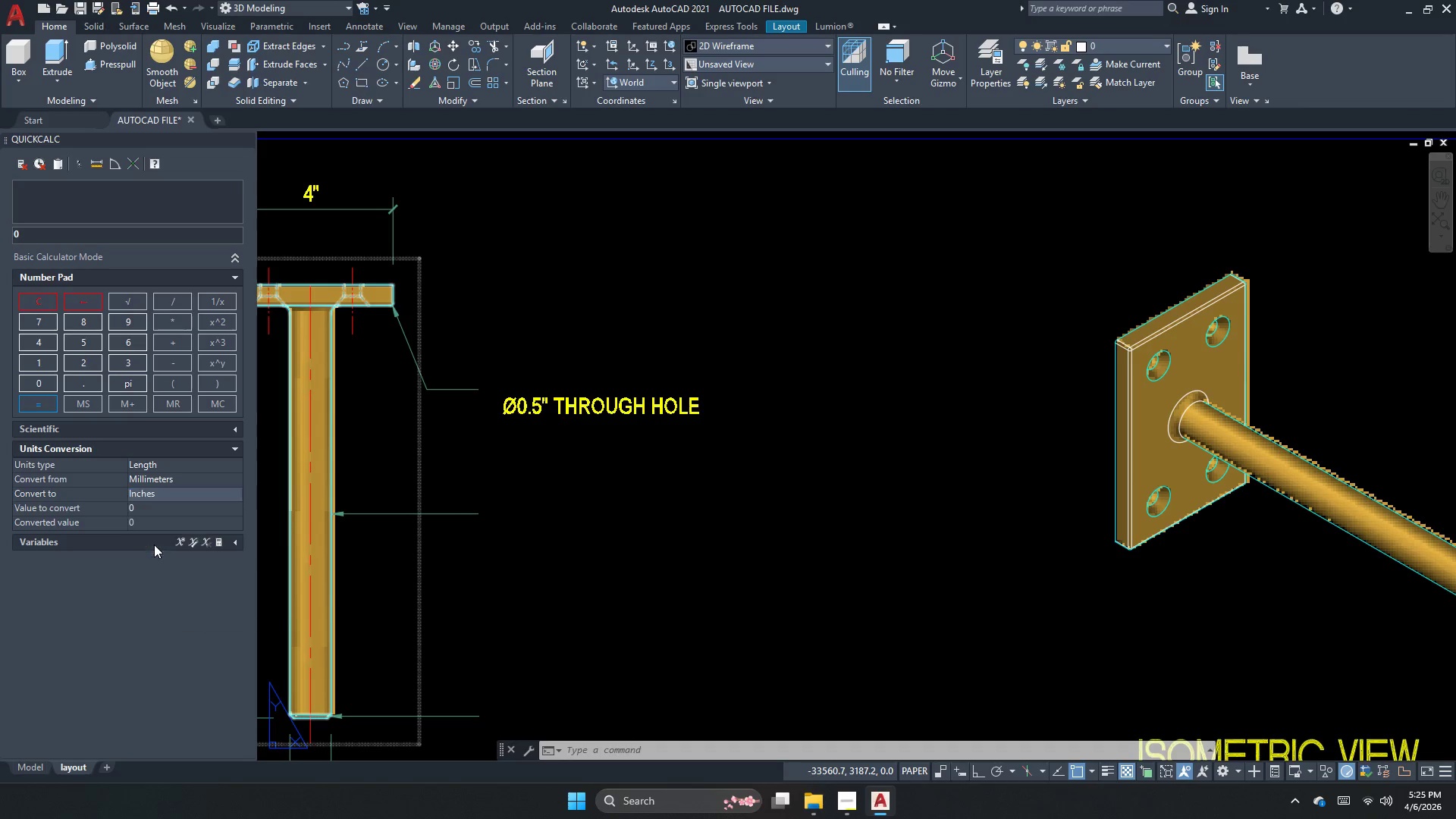 
double_click([158, 506])
 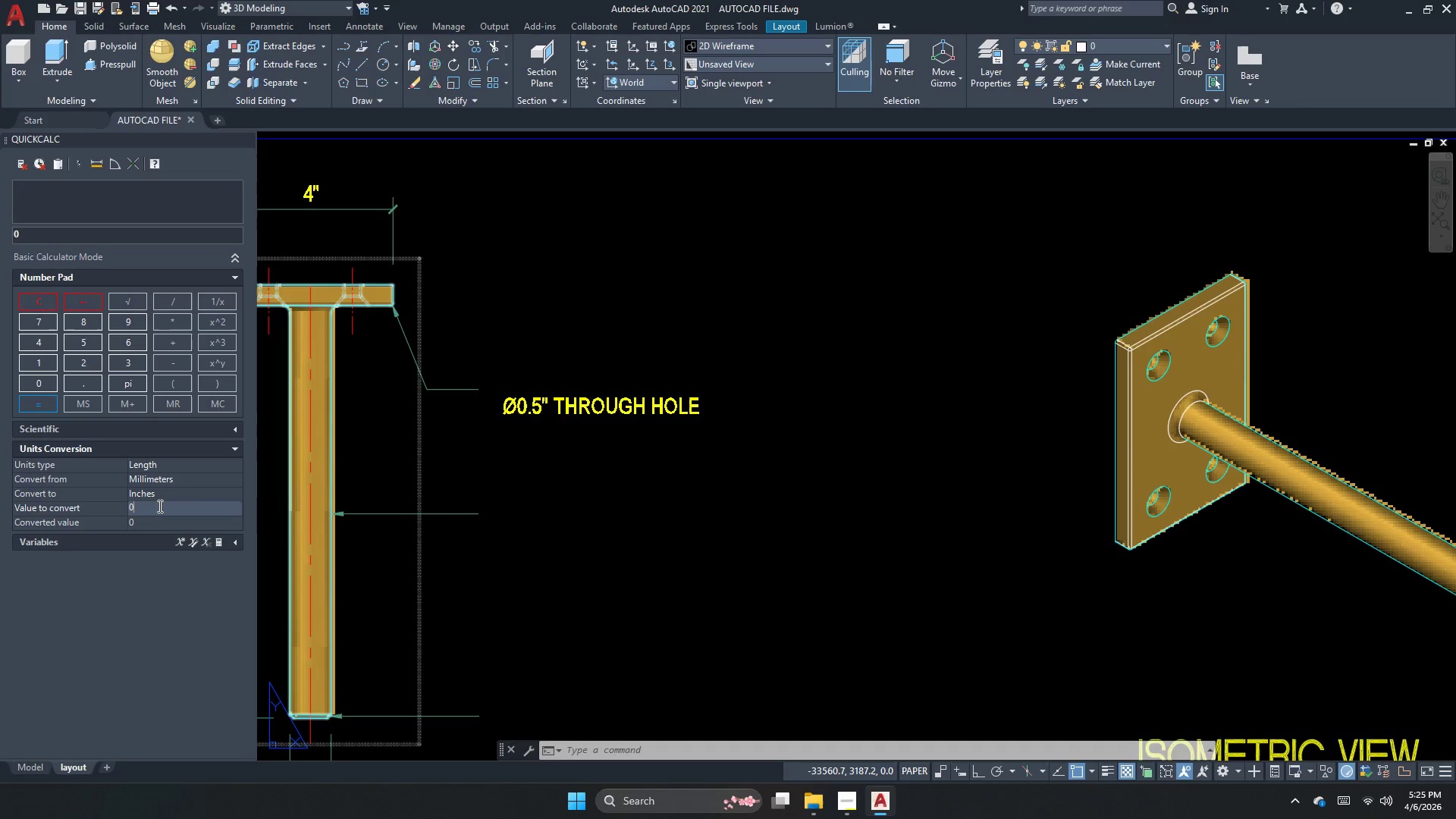 
triple_click([158, 506])
 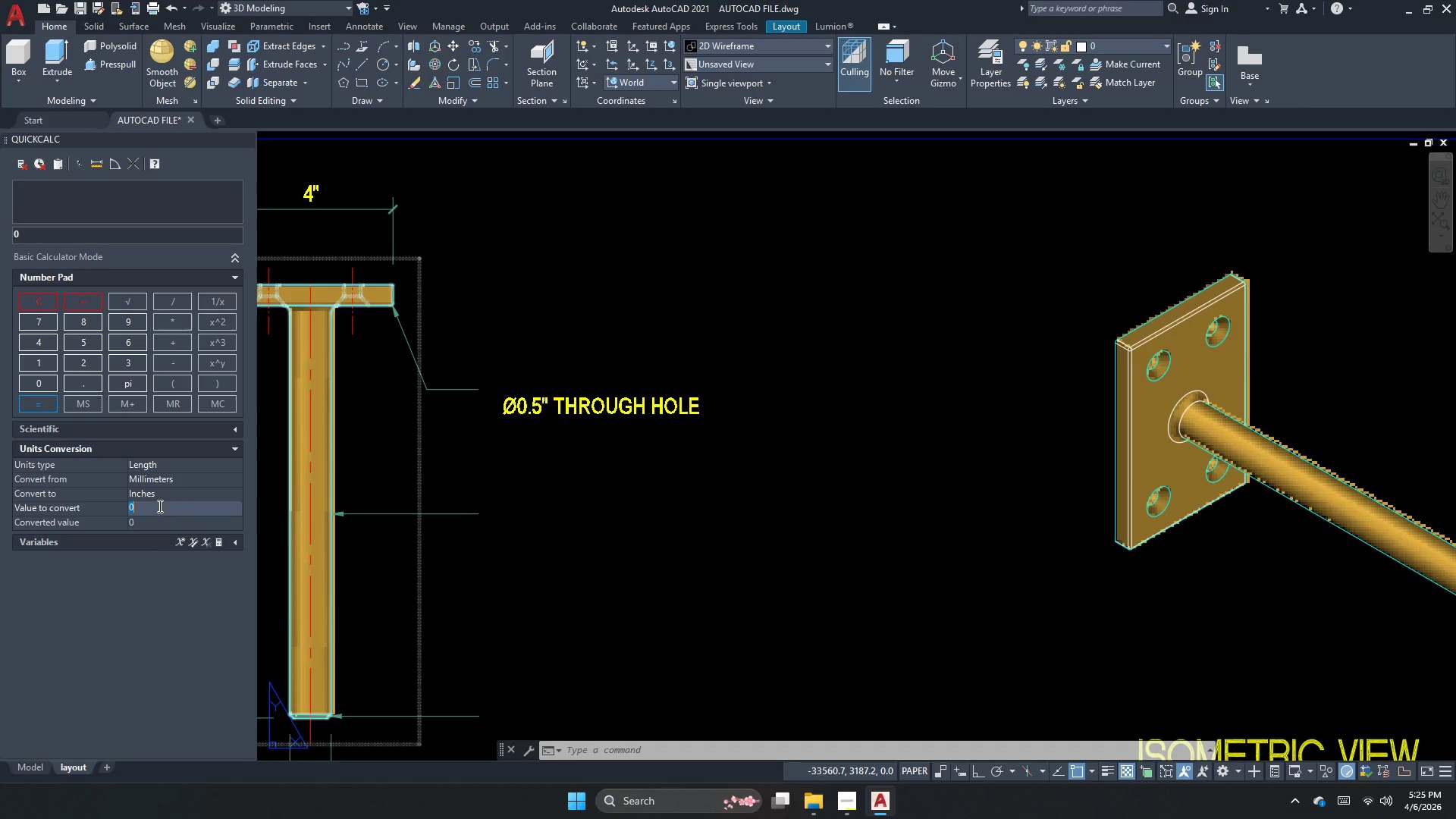 
key(Numpad1)
 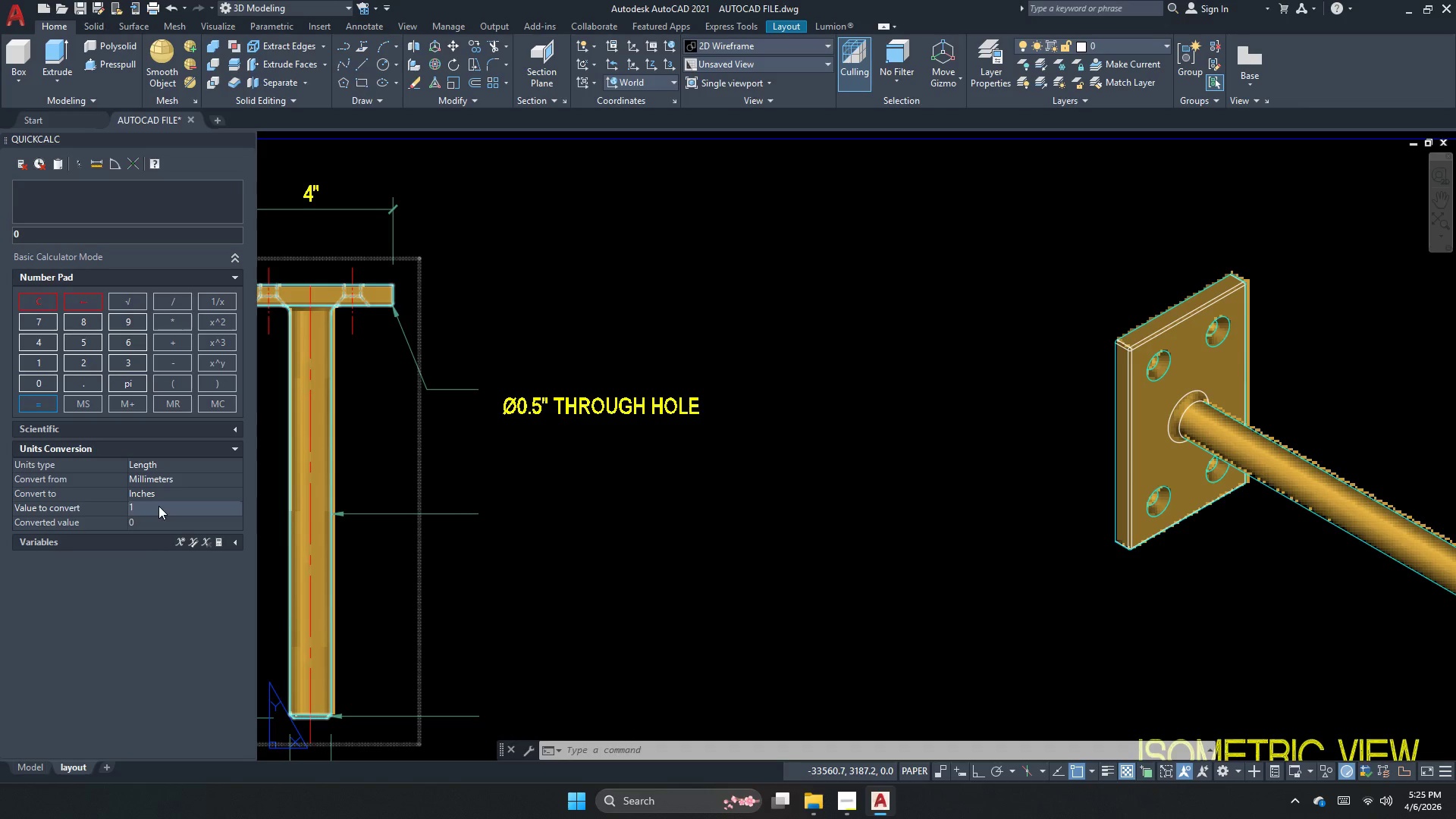 
key(NumpadDecimal)
 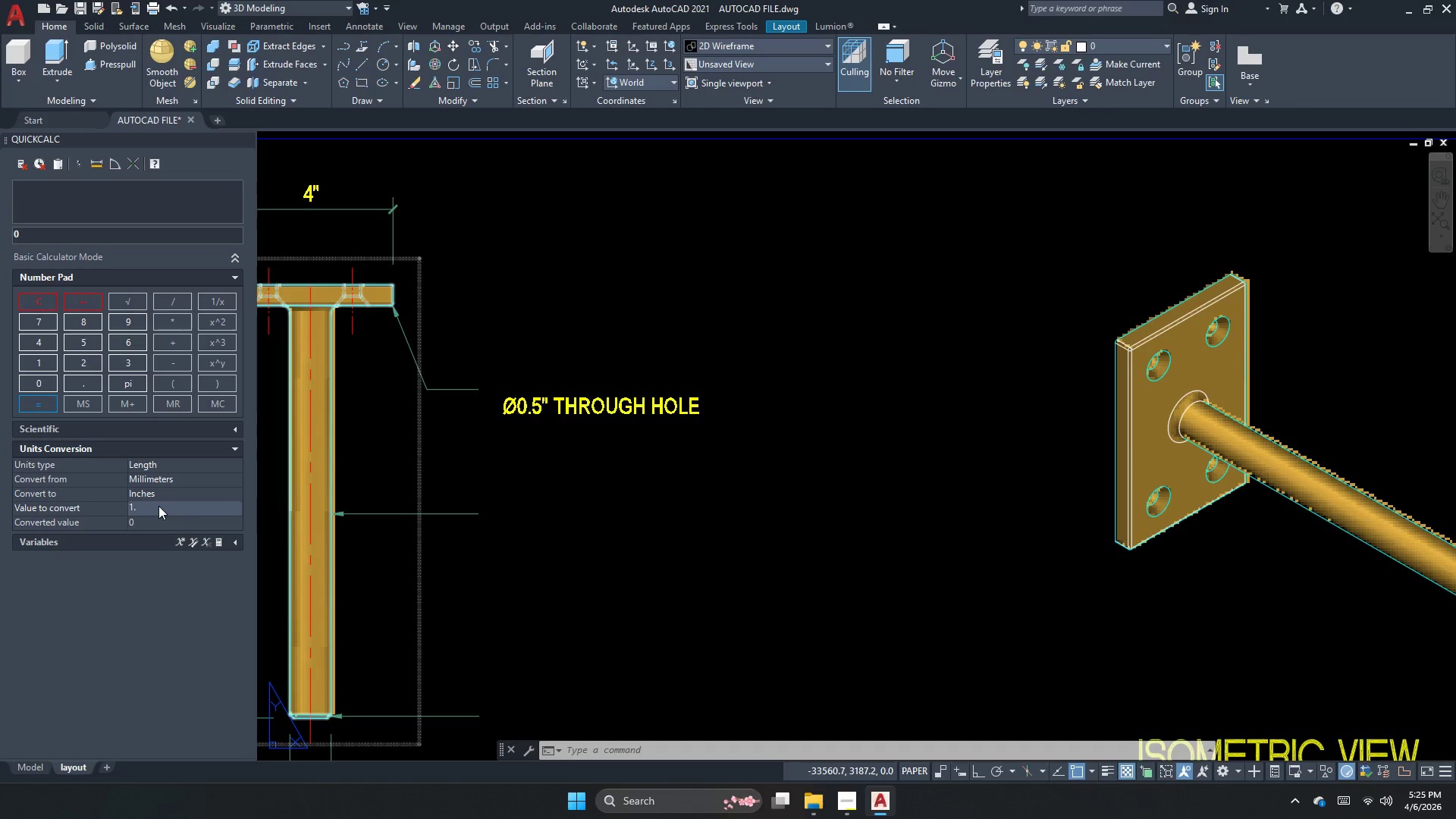 
key(Numpad5)
 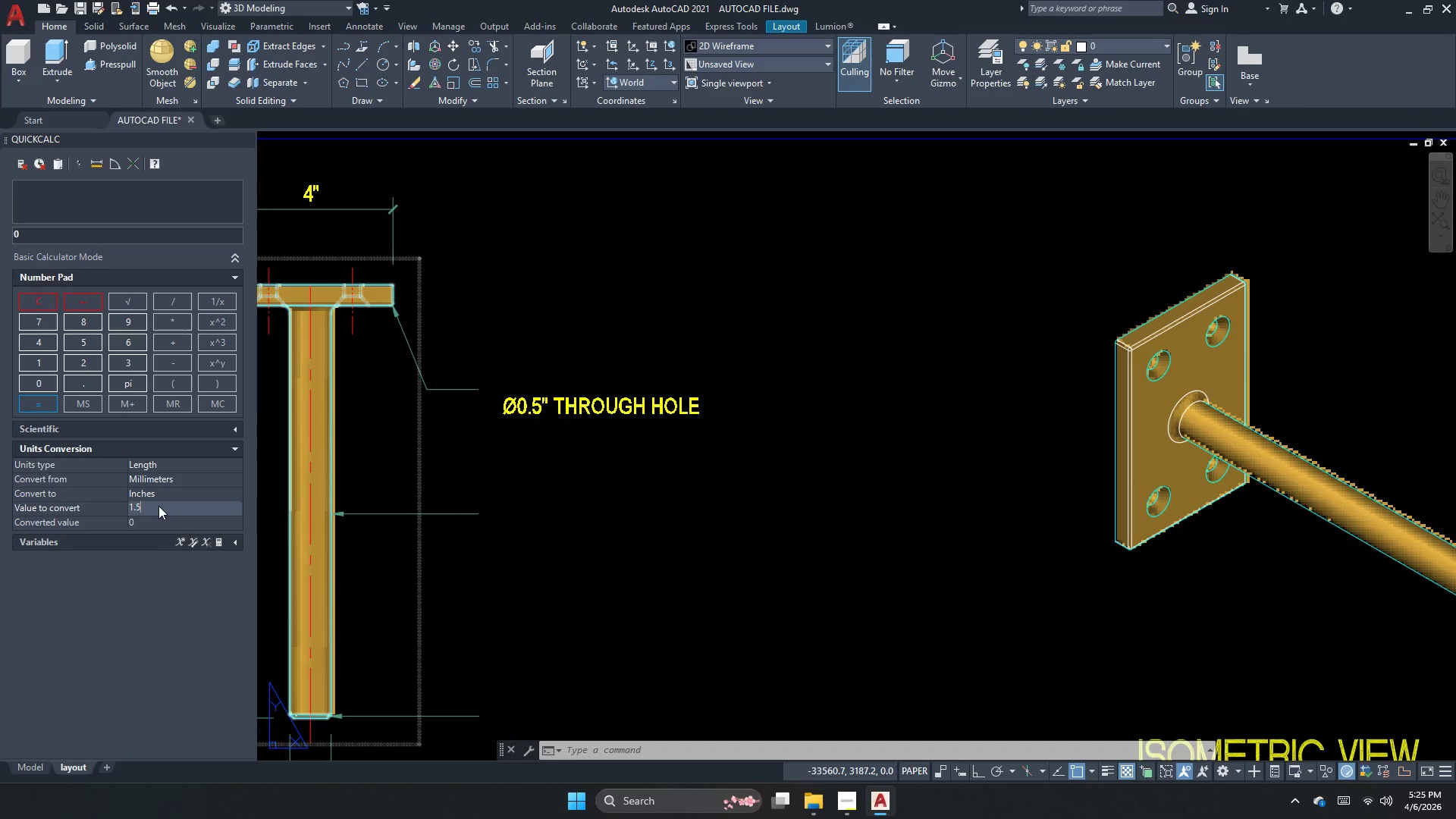 
key(NumpadEnter)
 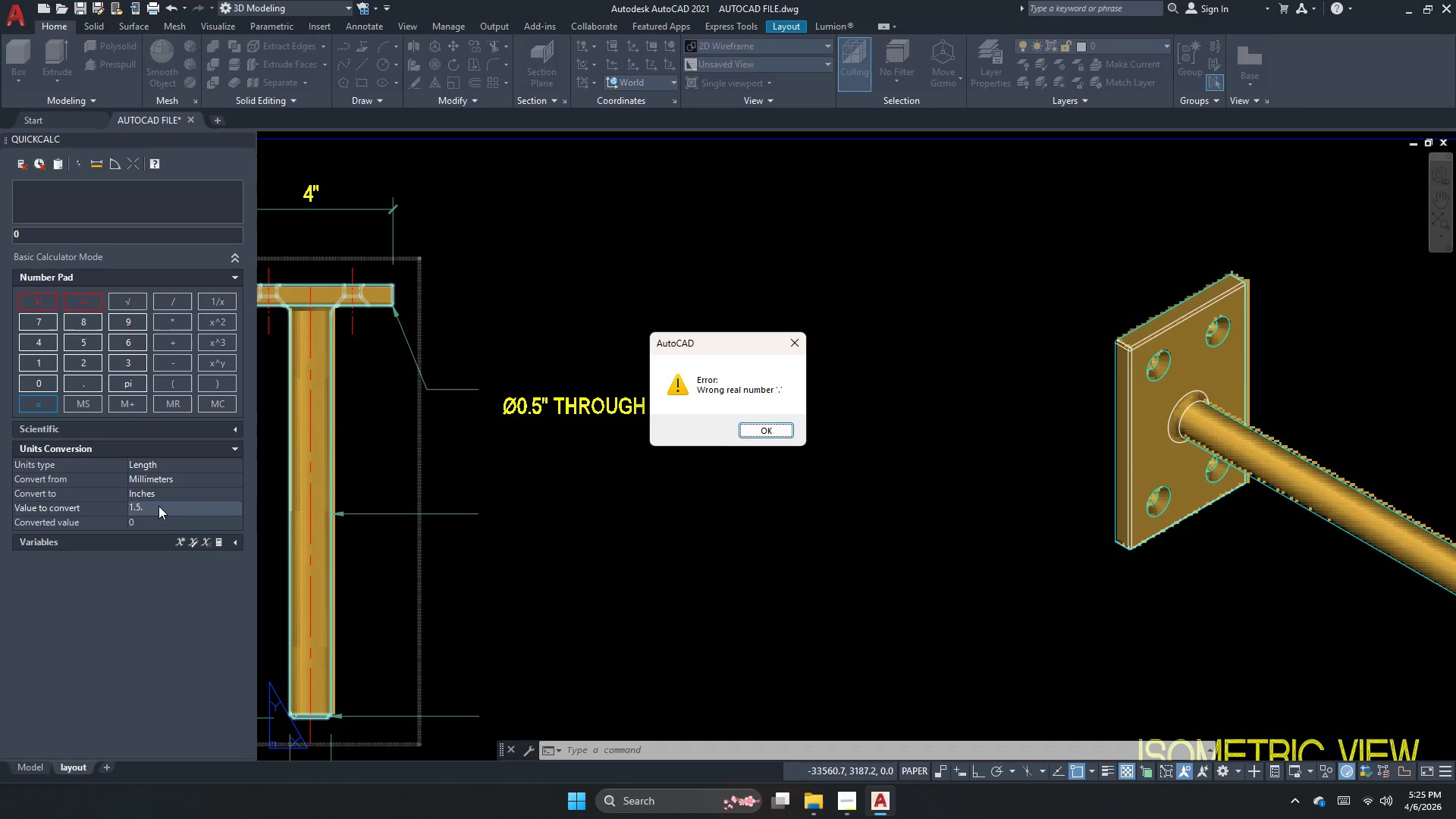 
key(NumpadDecimal)
 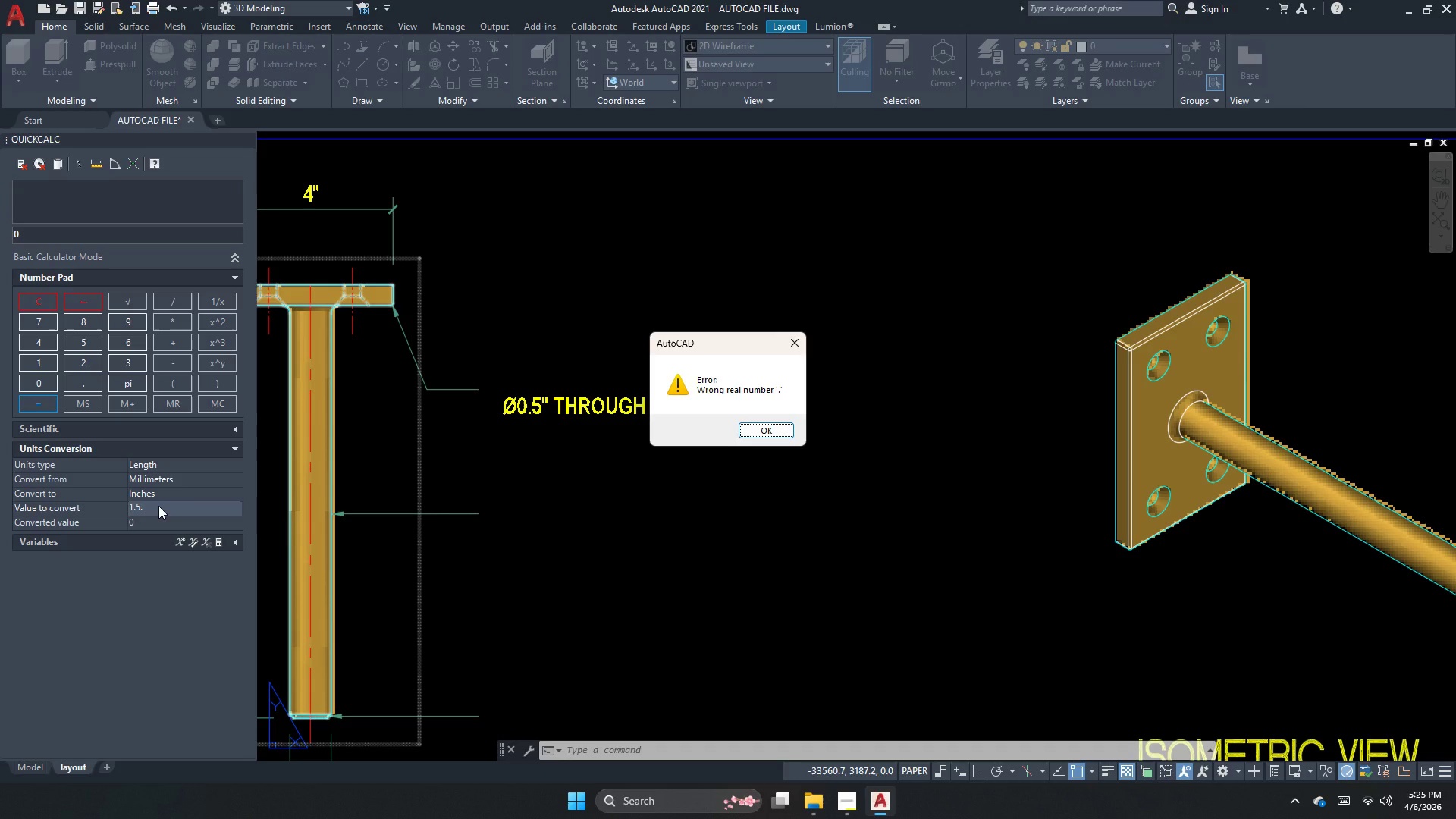 
key(Escape)
 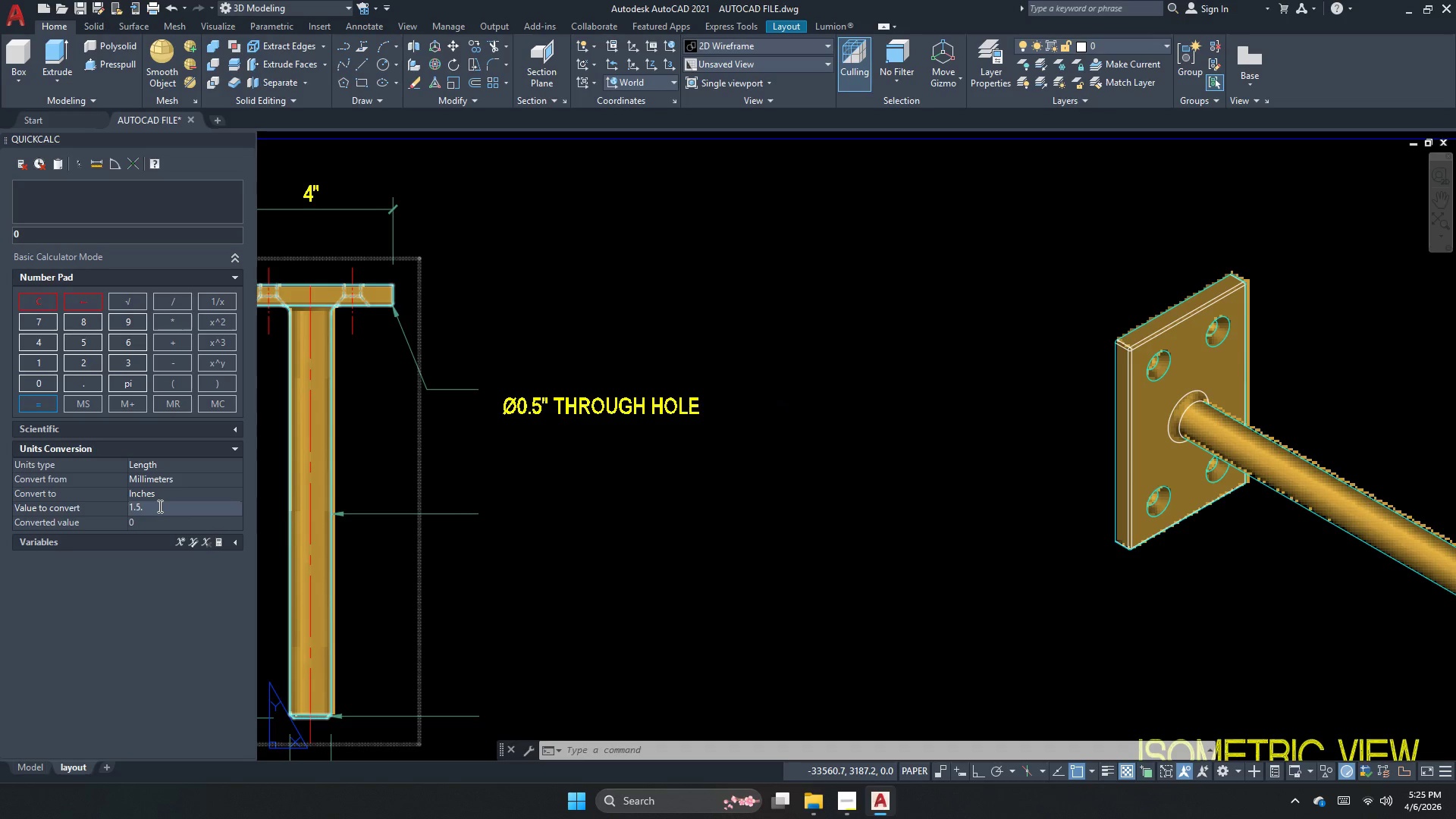 
key(Backspace)
 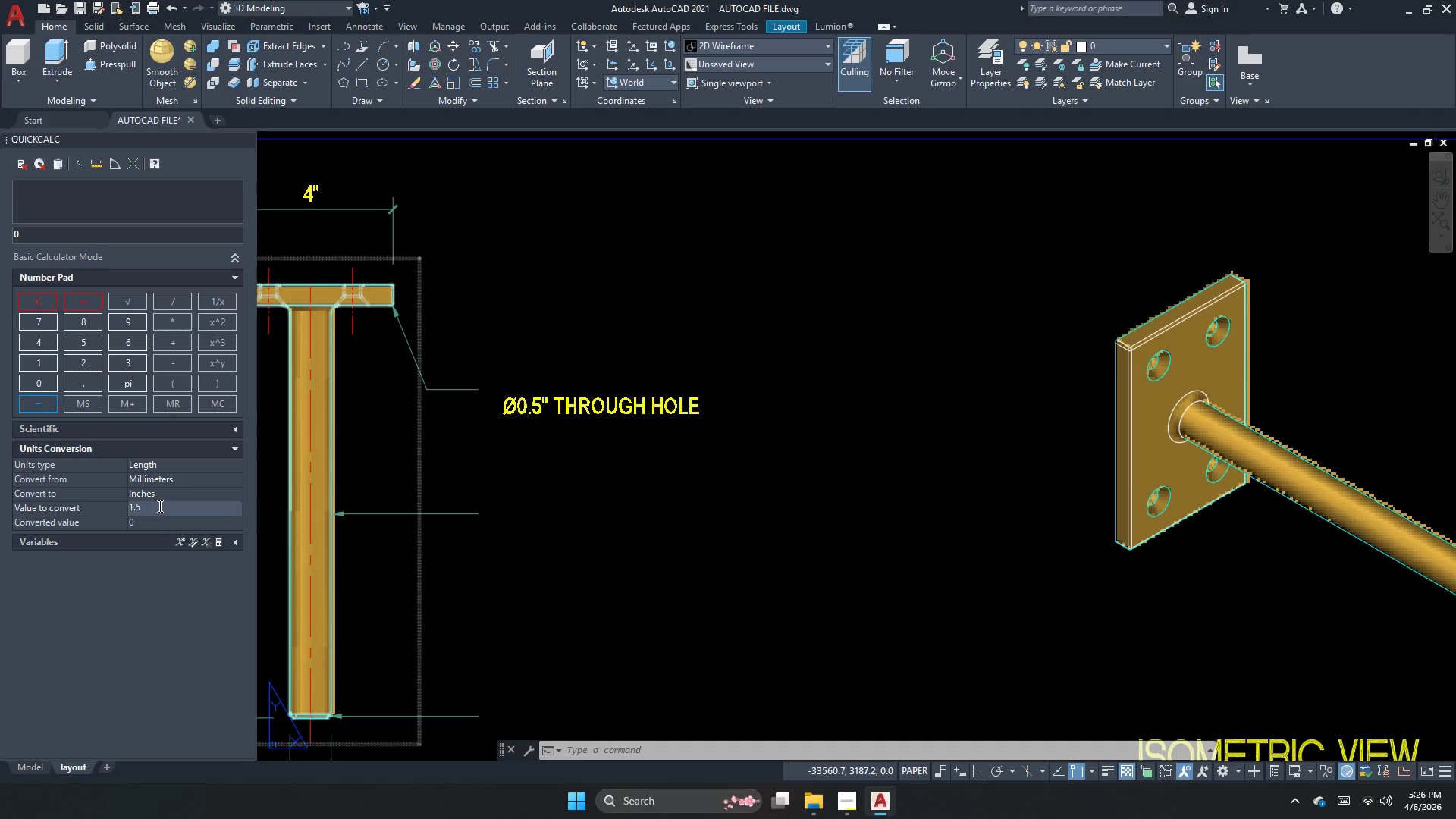 
key(NumpadEnter)
 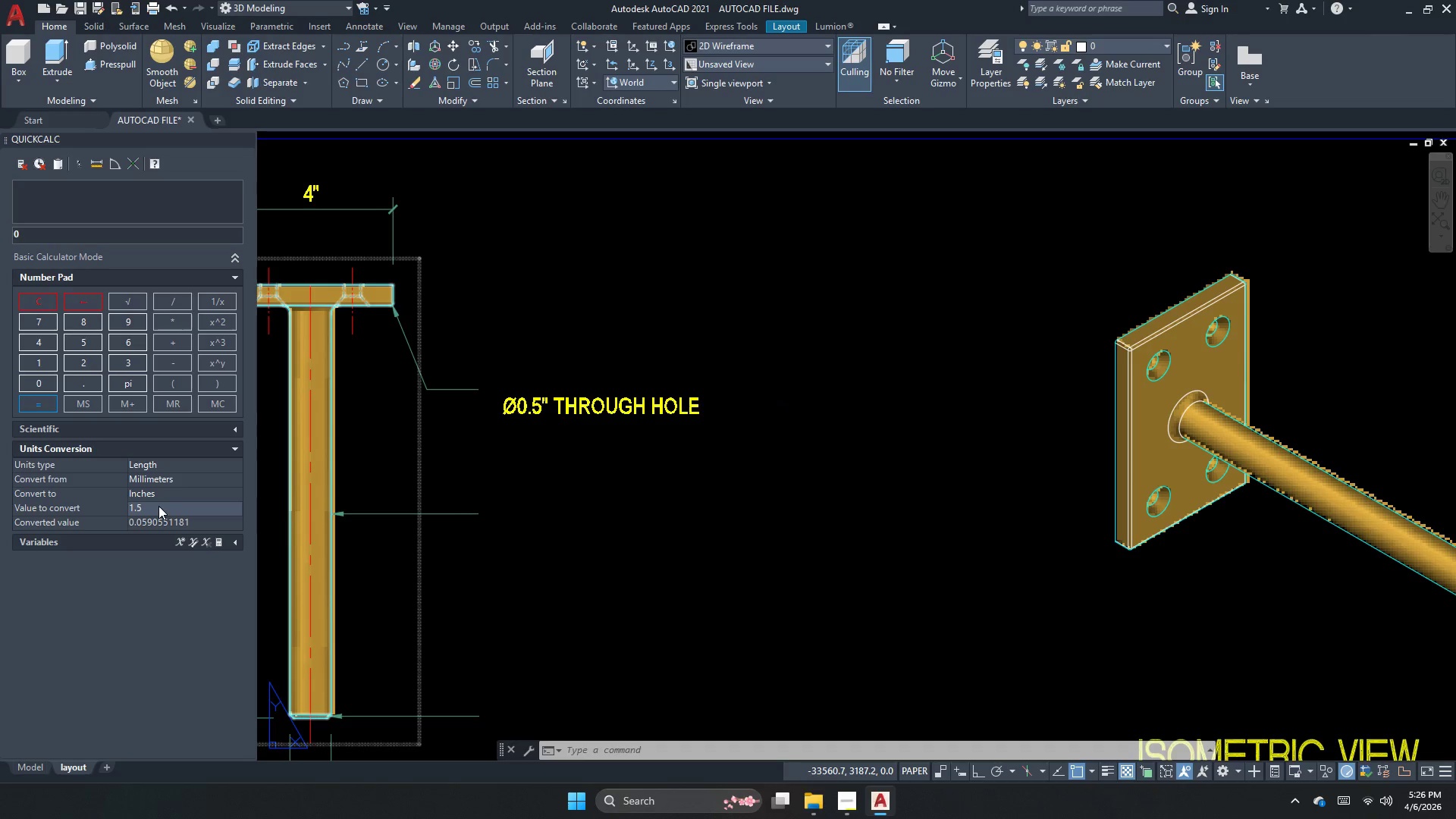 
scroll: coordinate [158, 506], scroll_direction: down, amount: 1.0
 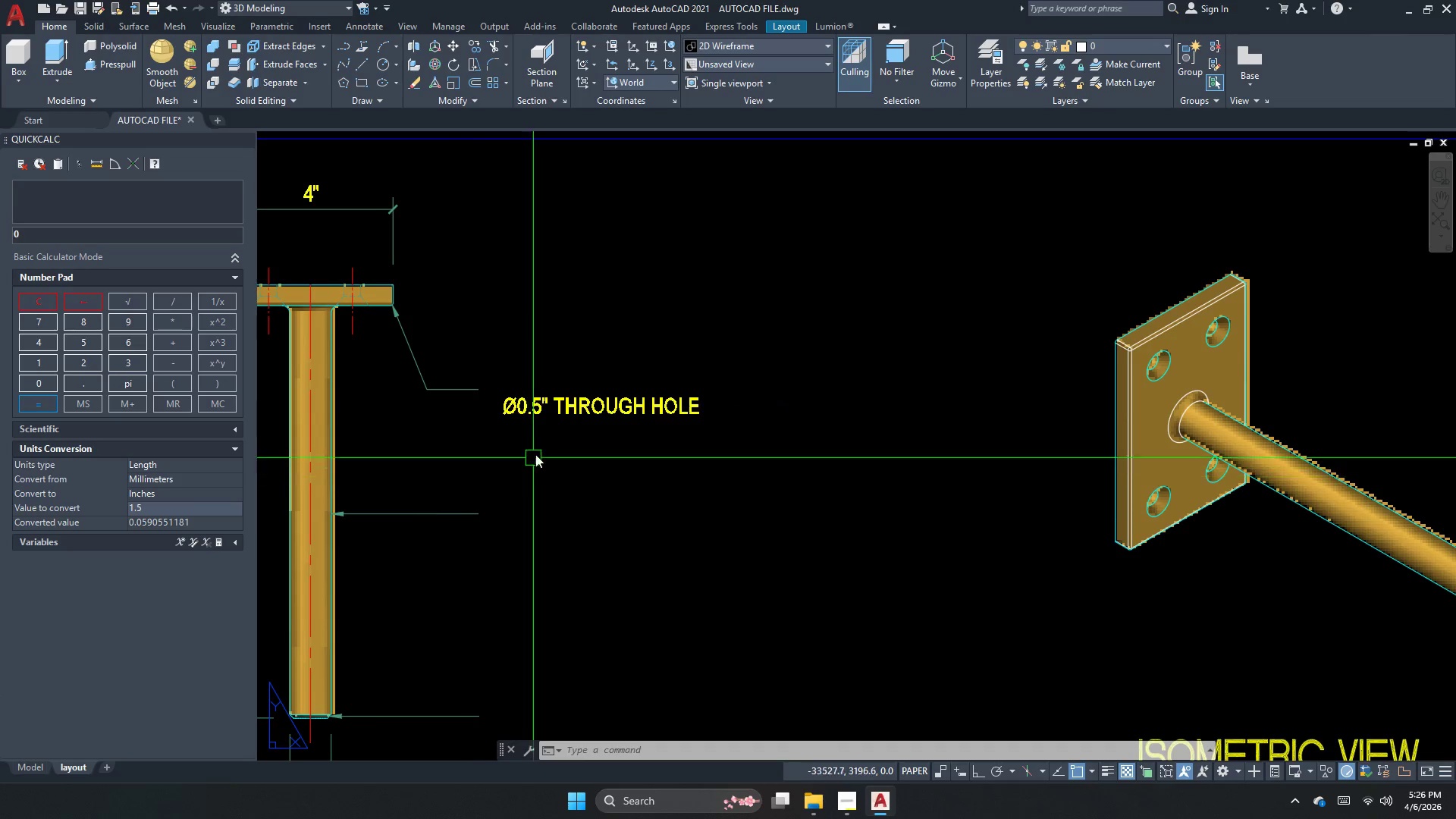 
double_click([566, 403])
 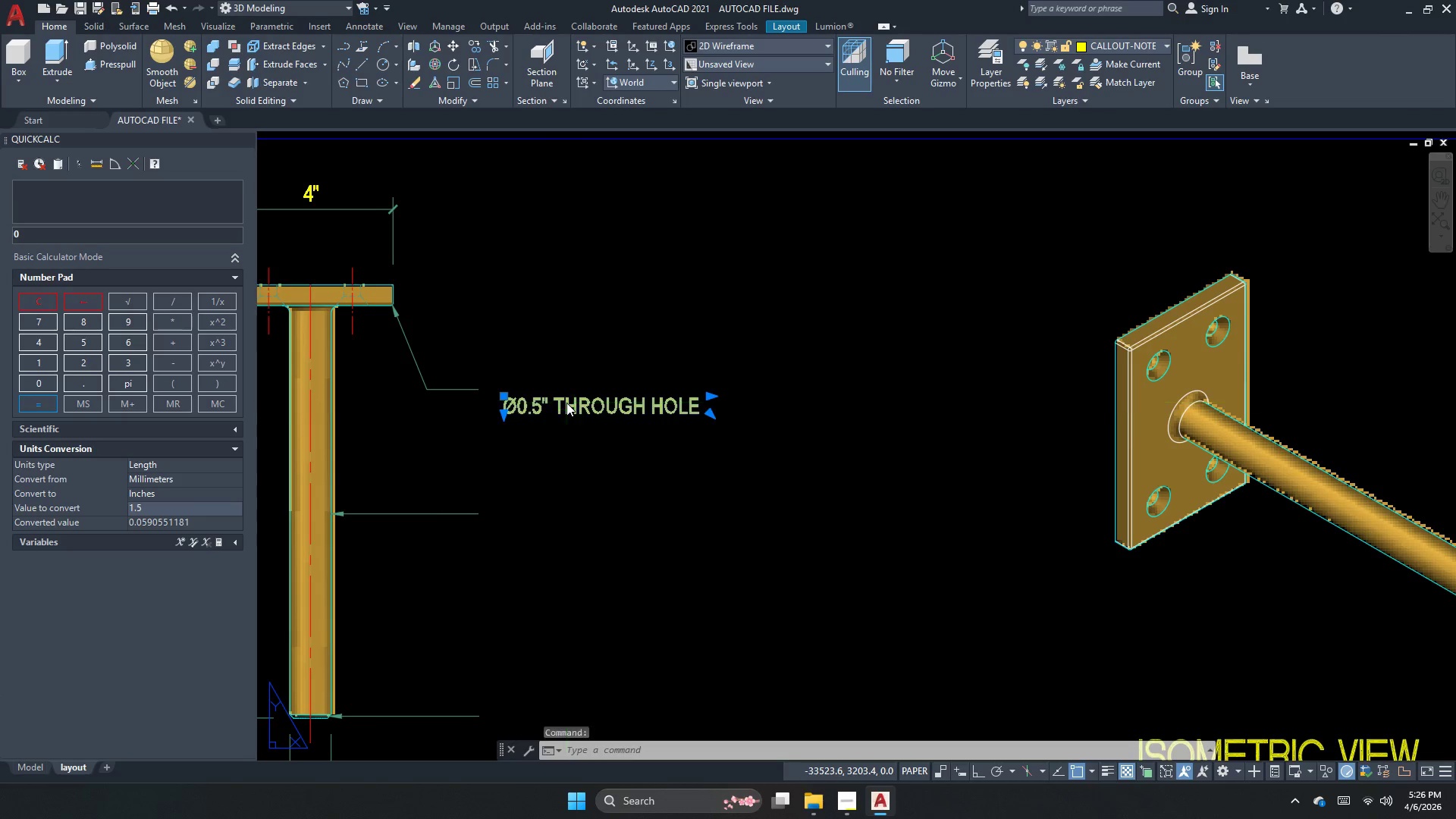 
triple_click([566, 403])
 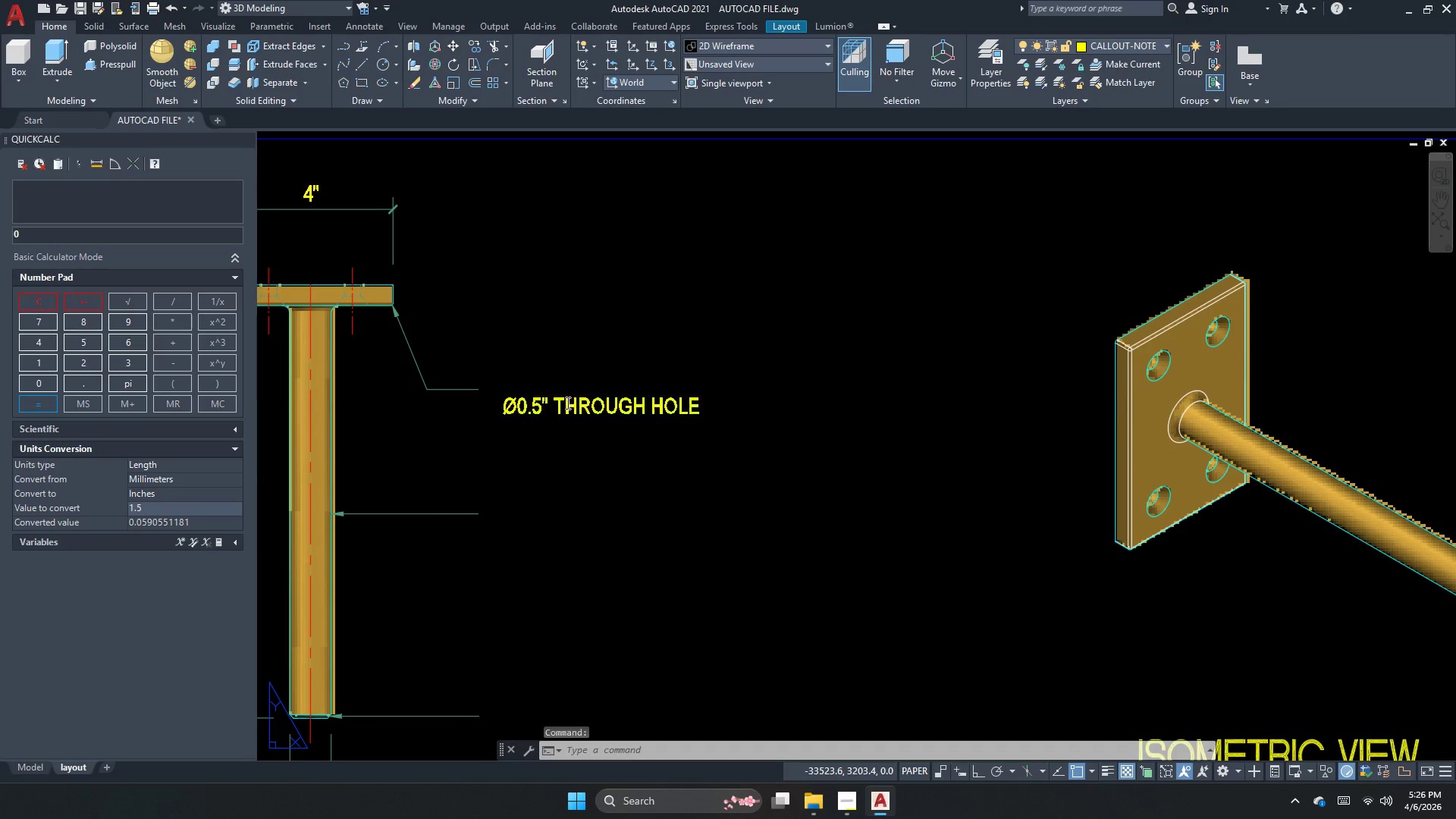 
key(Control+ControlLeft)
 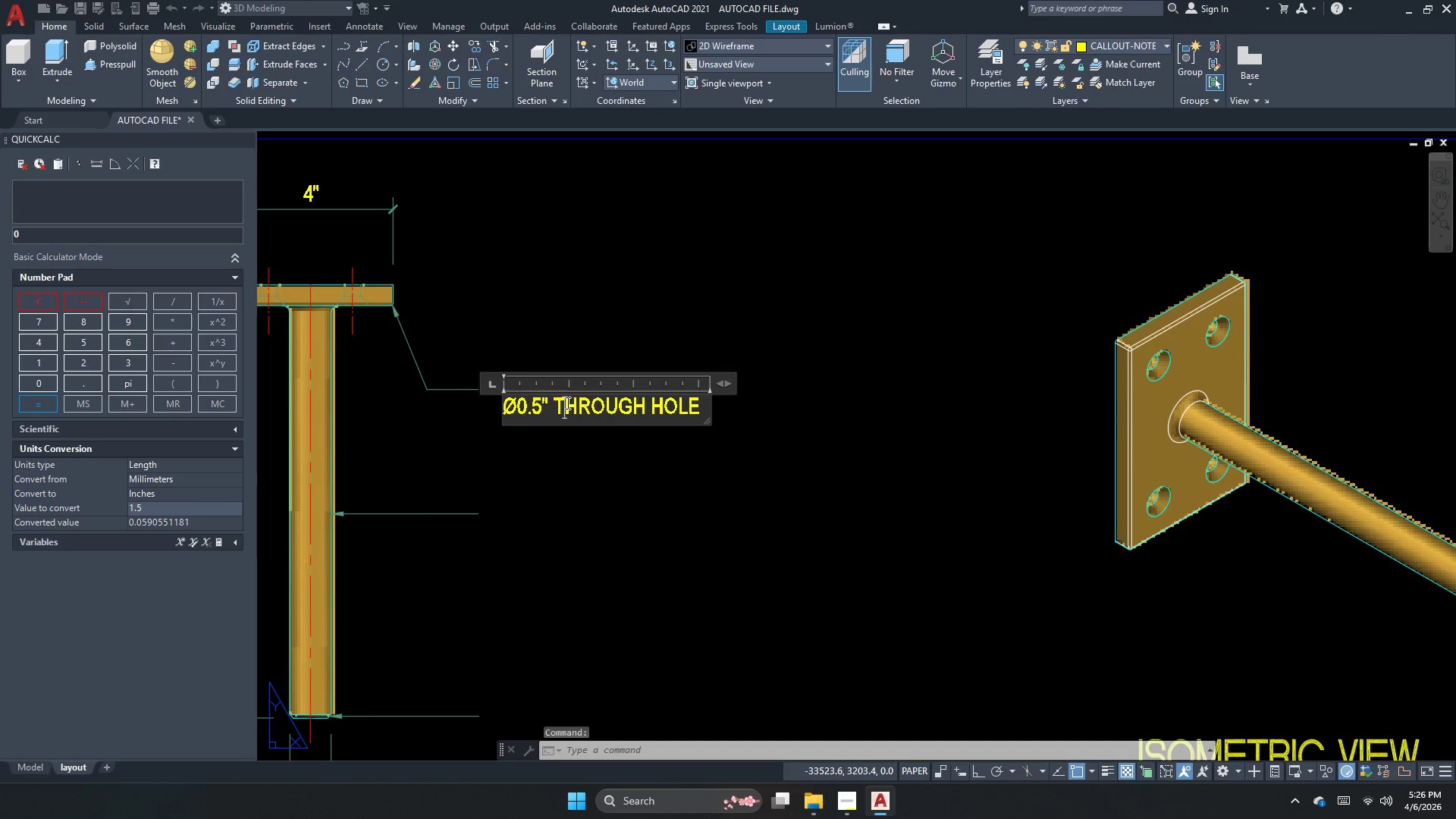 
key(Control+A)
 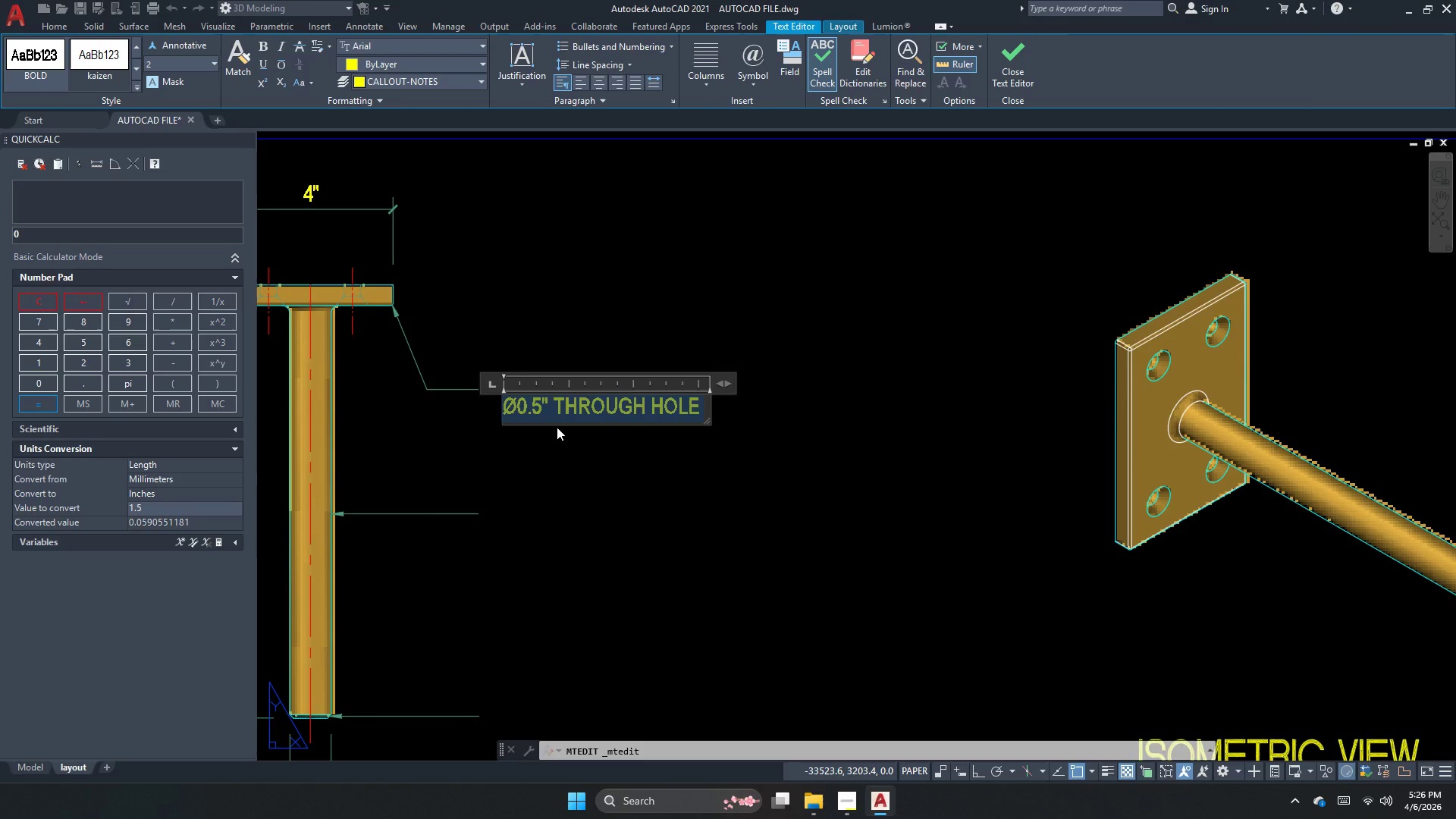 
key(R)
 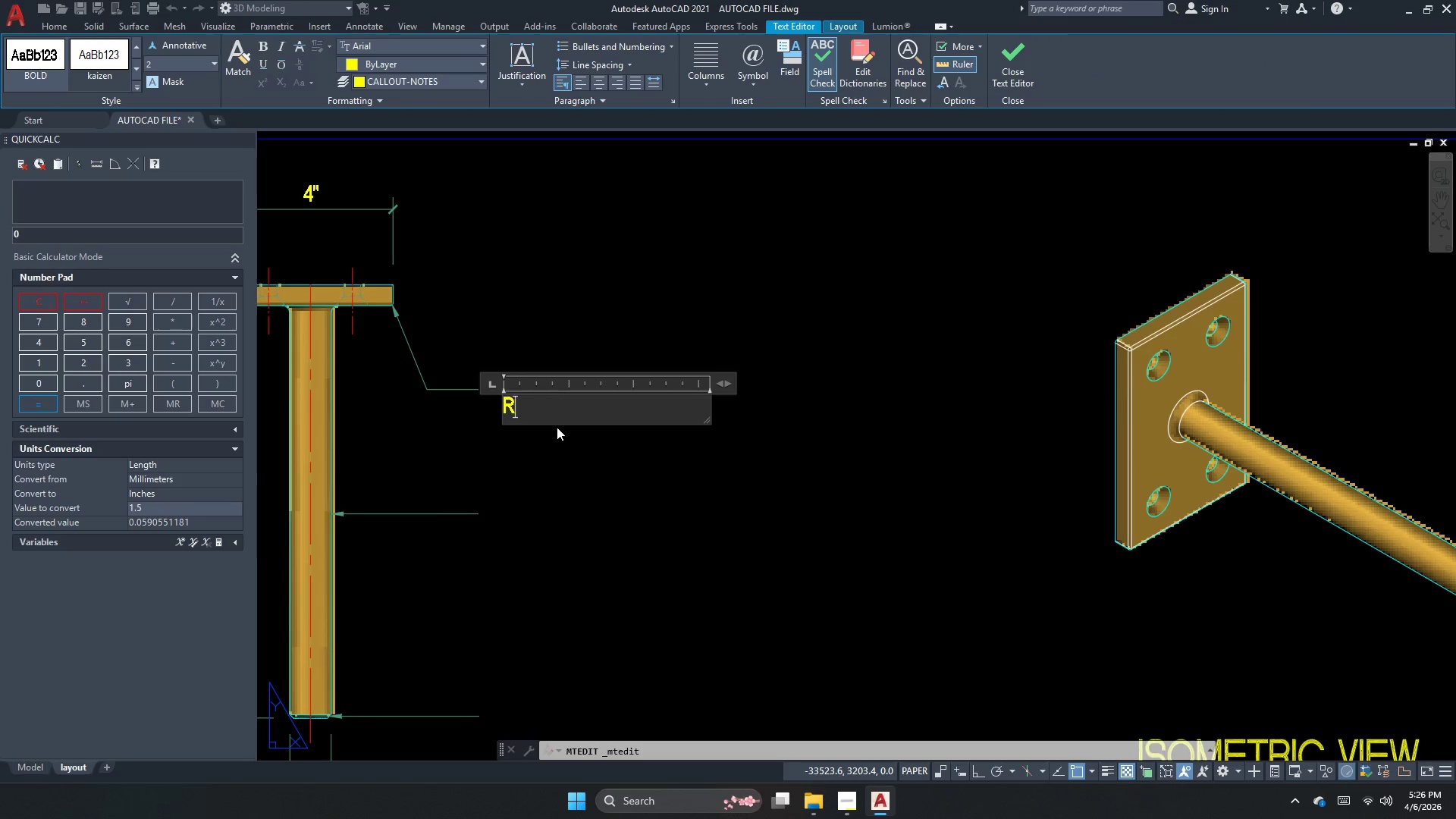 
key(Numpad0)
 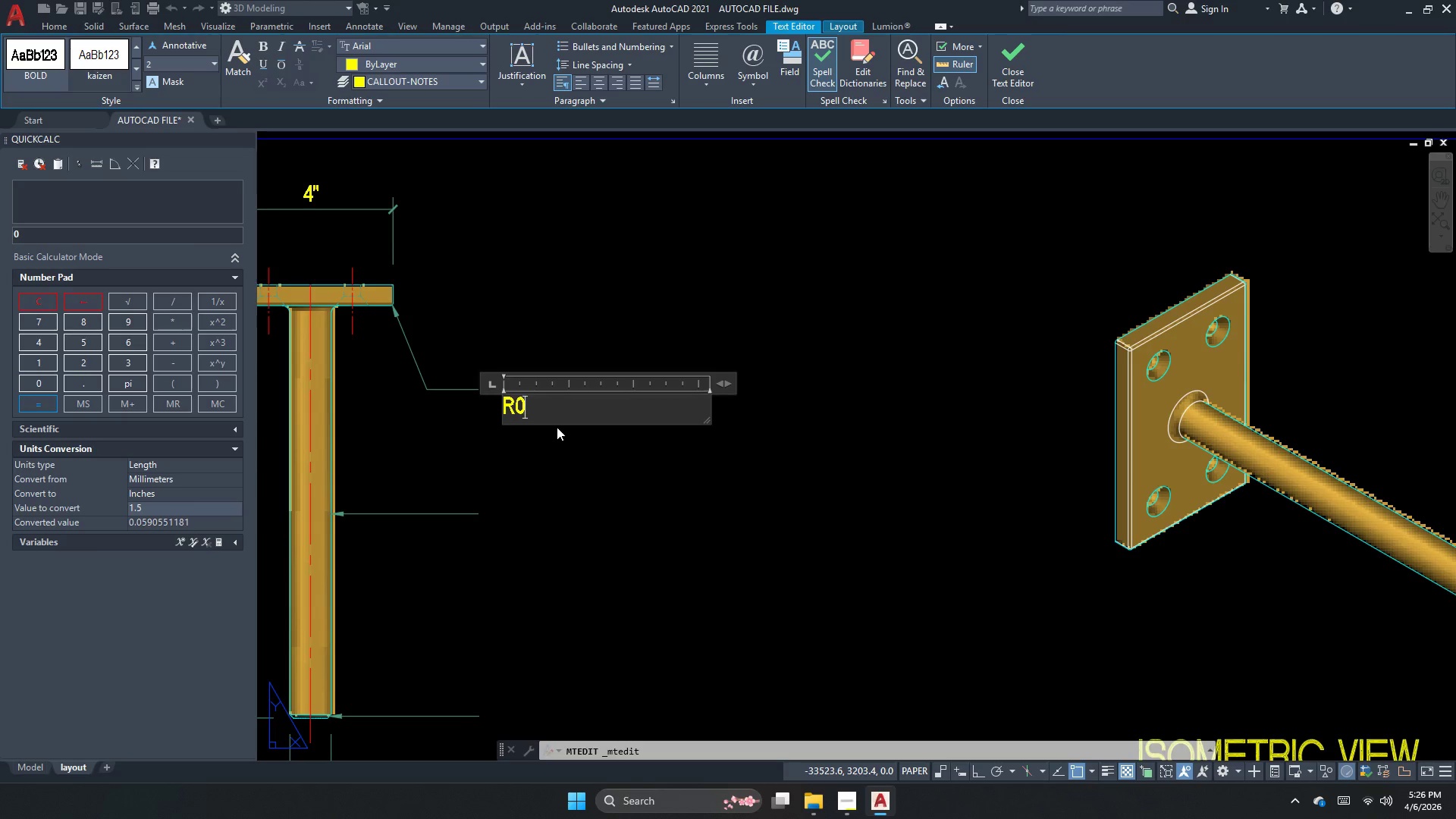 
key(NumpadDecimal)
 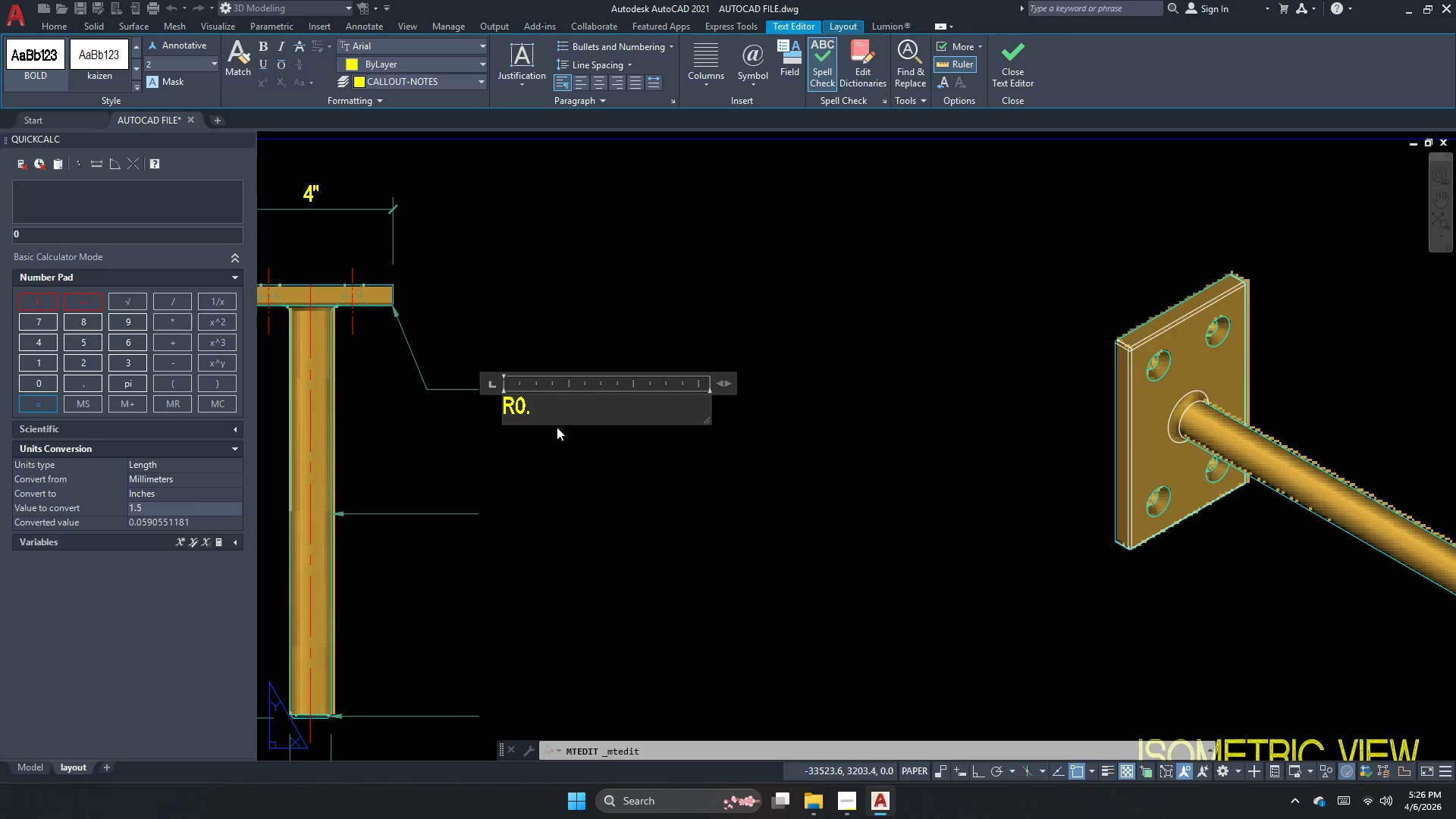 
key(Numpad0)
 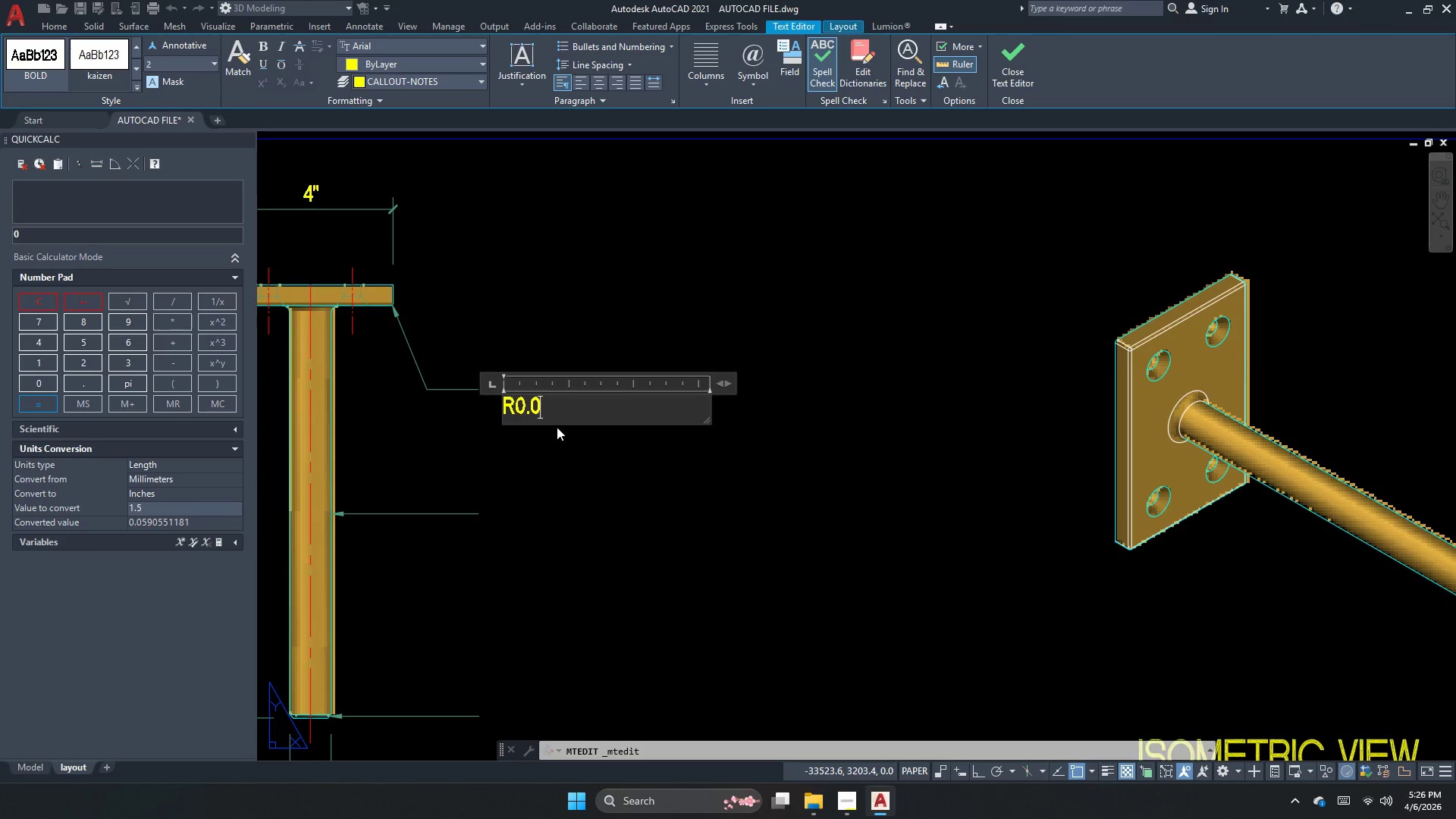 
key(Numpad6)
 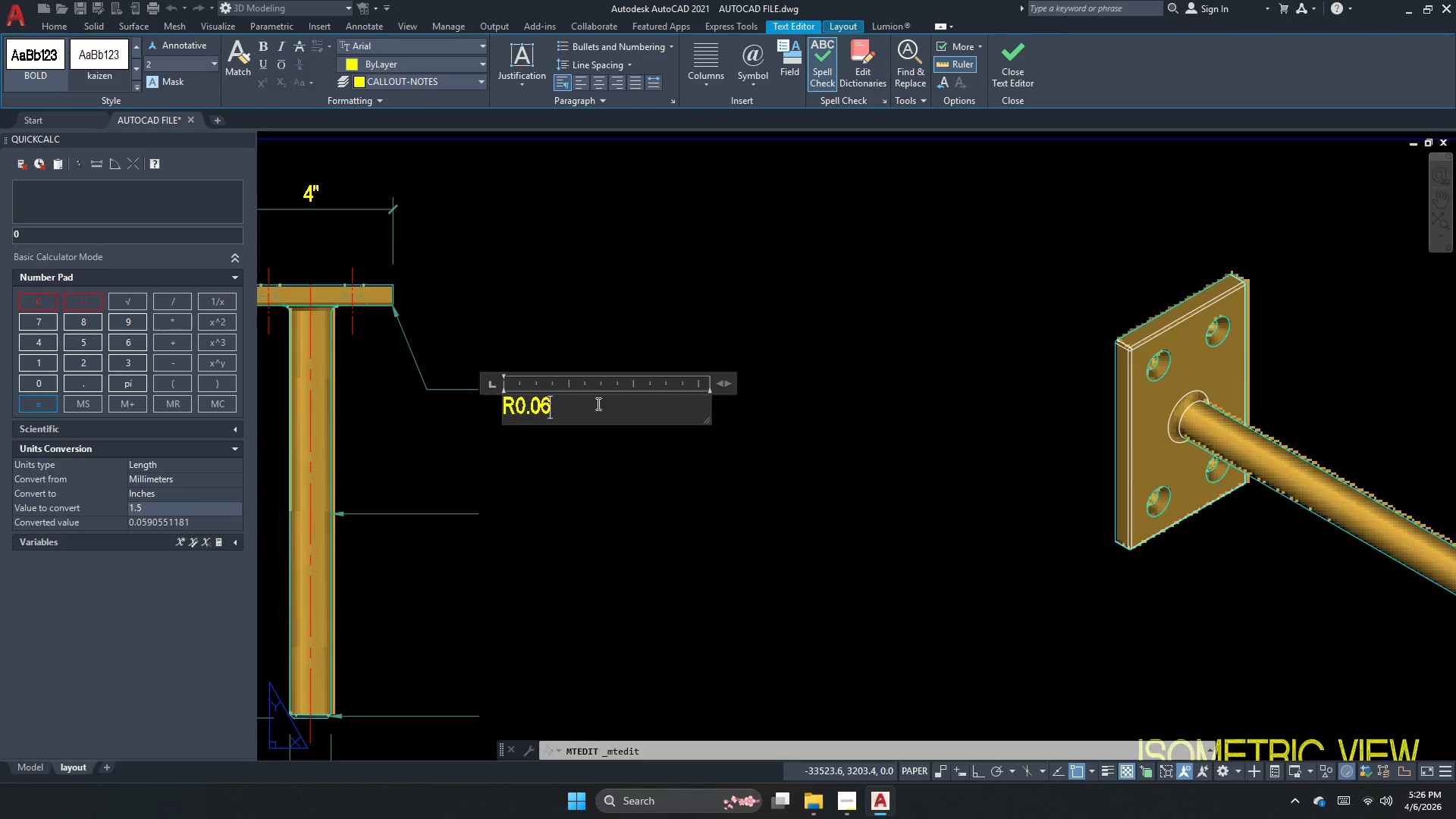 
type( fillet)
 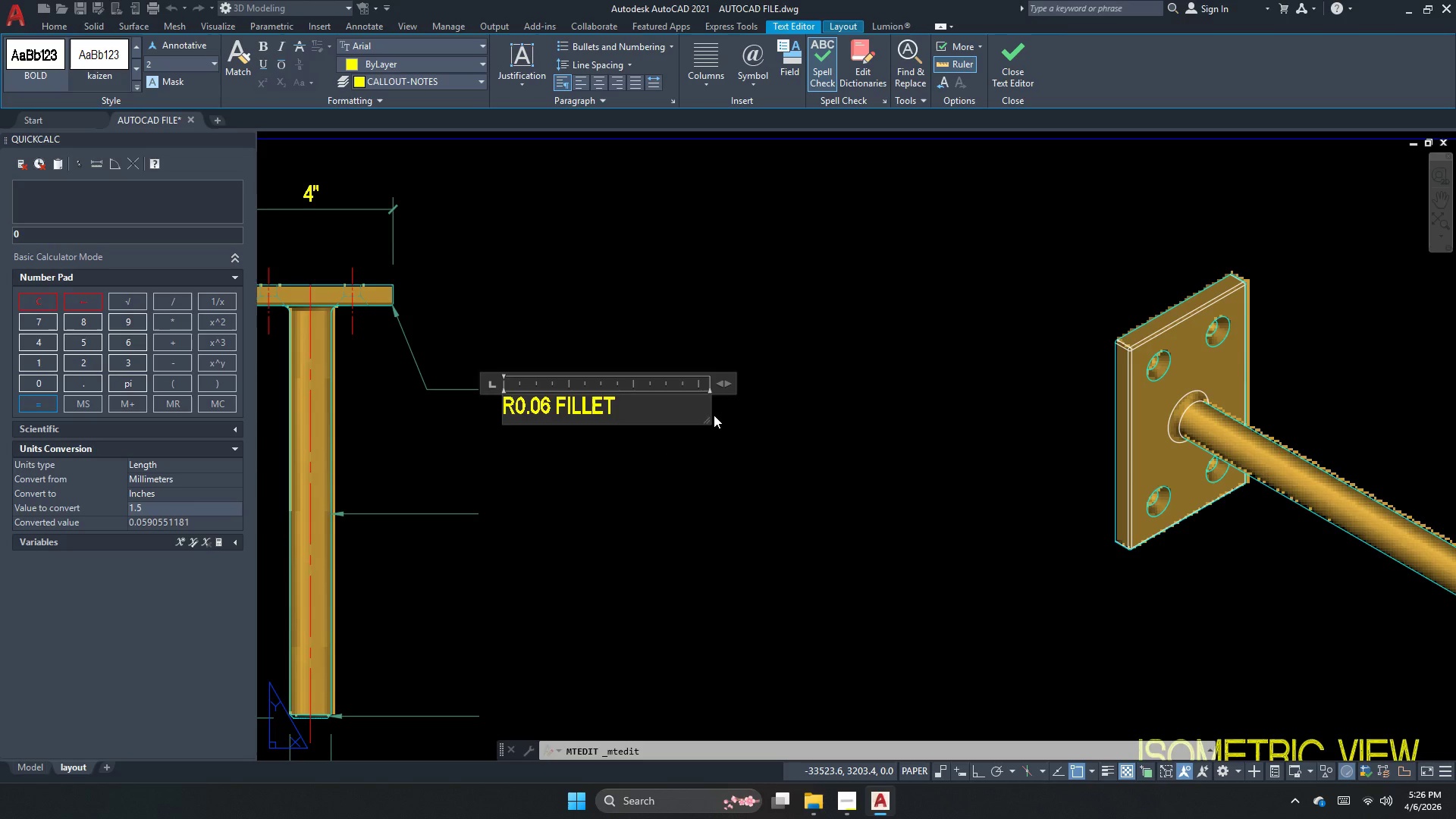 
left_click_drag(start_coordinate=[703, 422], to_coordinate=[616, 389])
 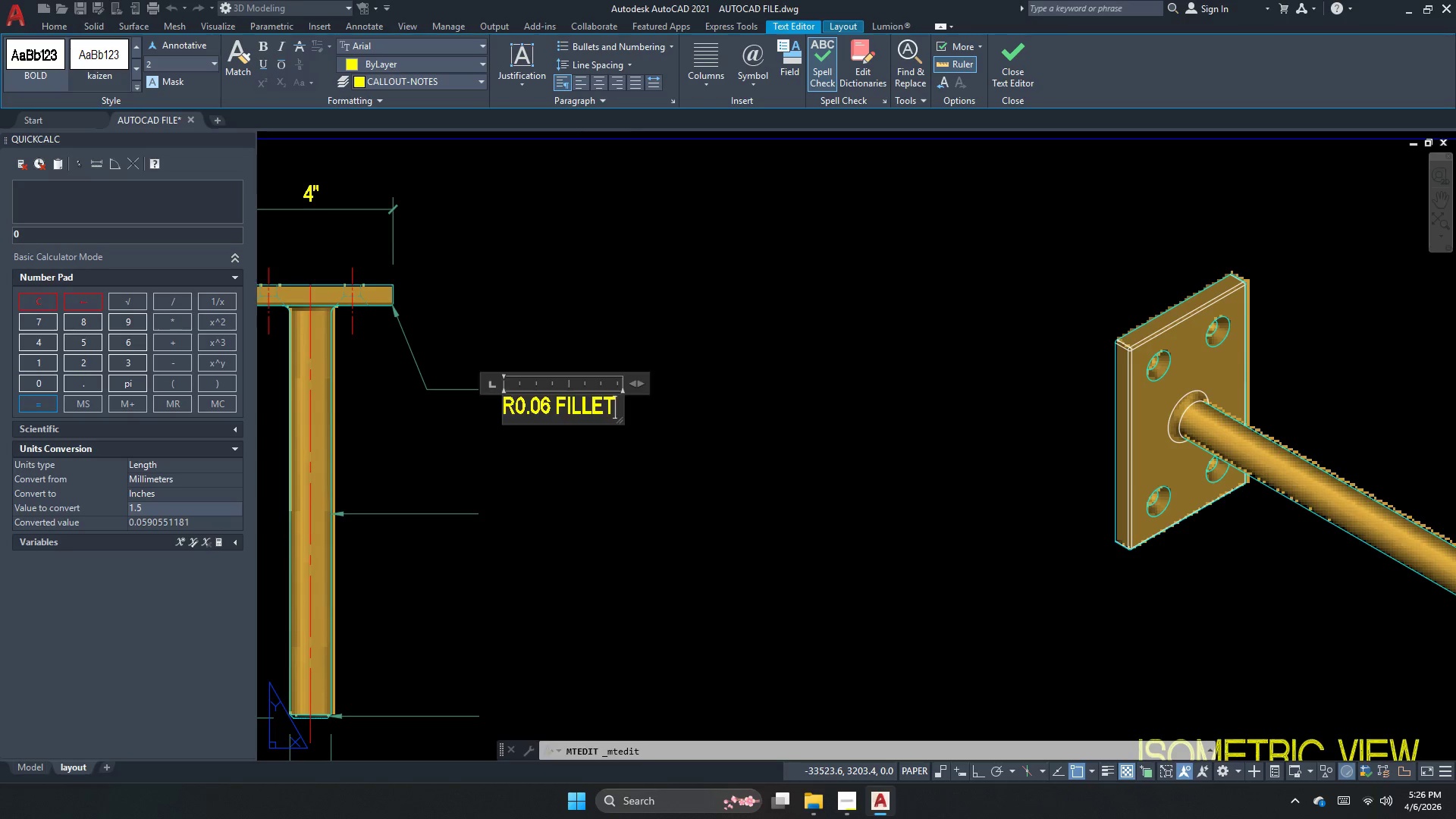 
left_click_drag(start_coordinate=[679, 403], to_coordinate=[671, 400])
 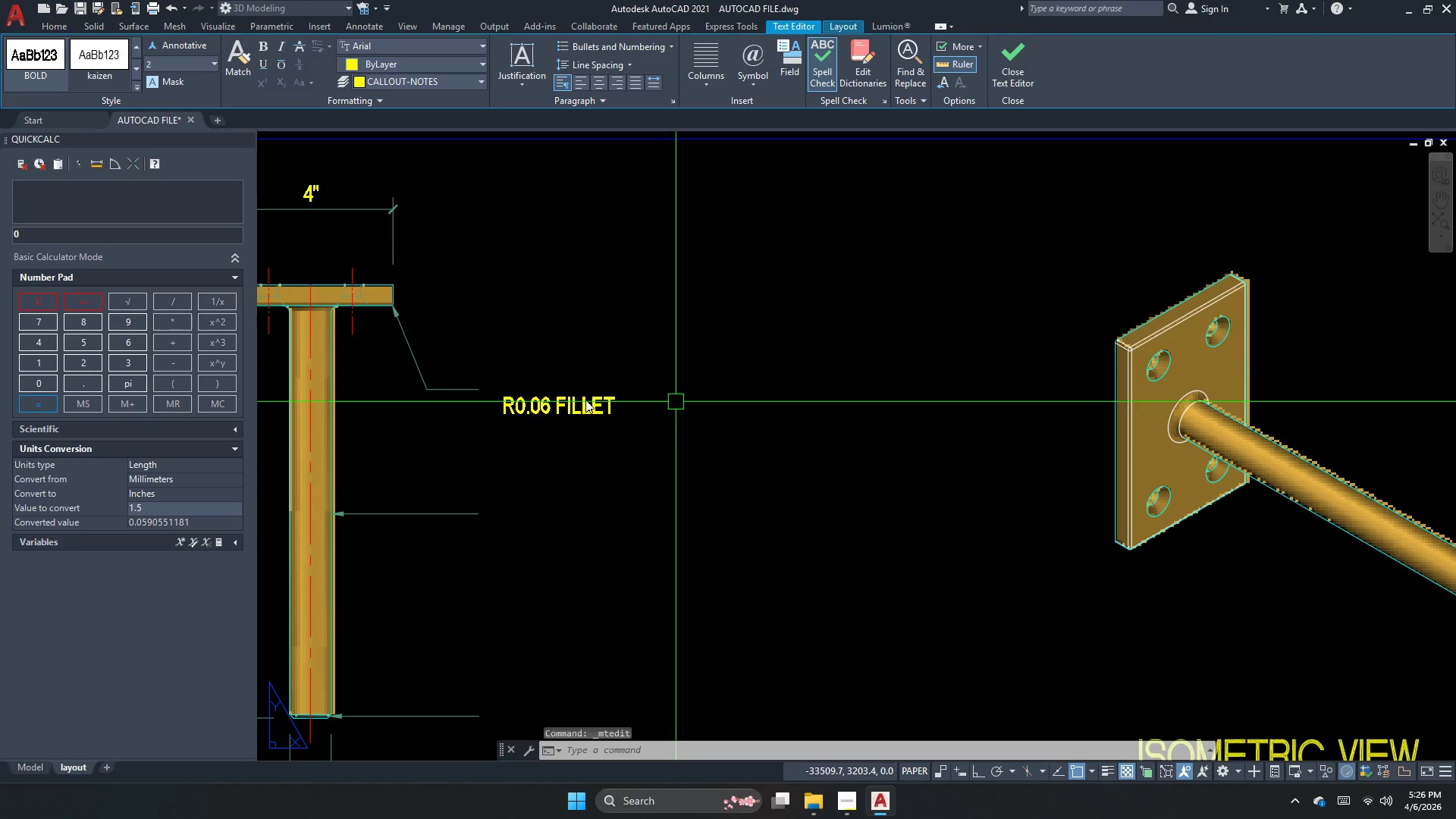 
key(Escape)
 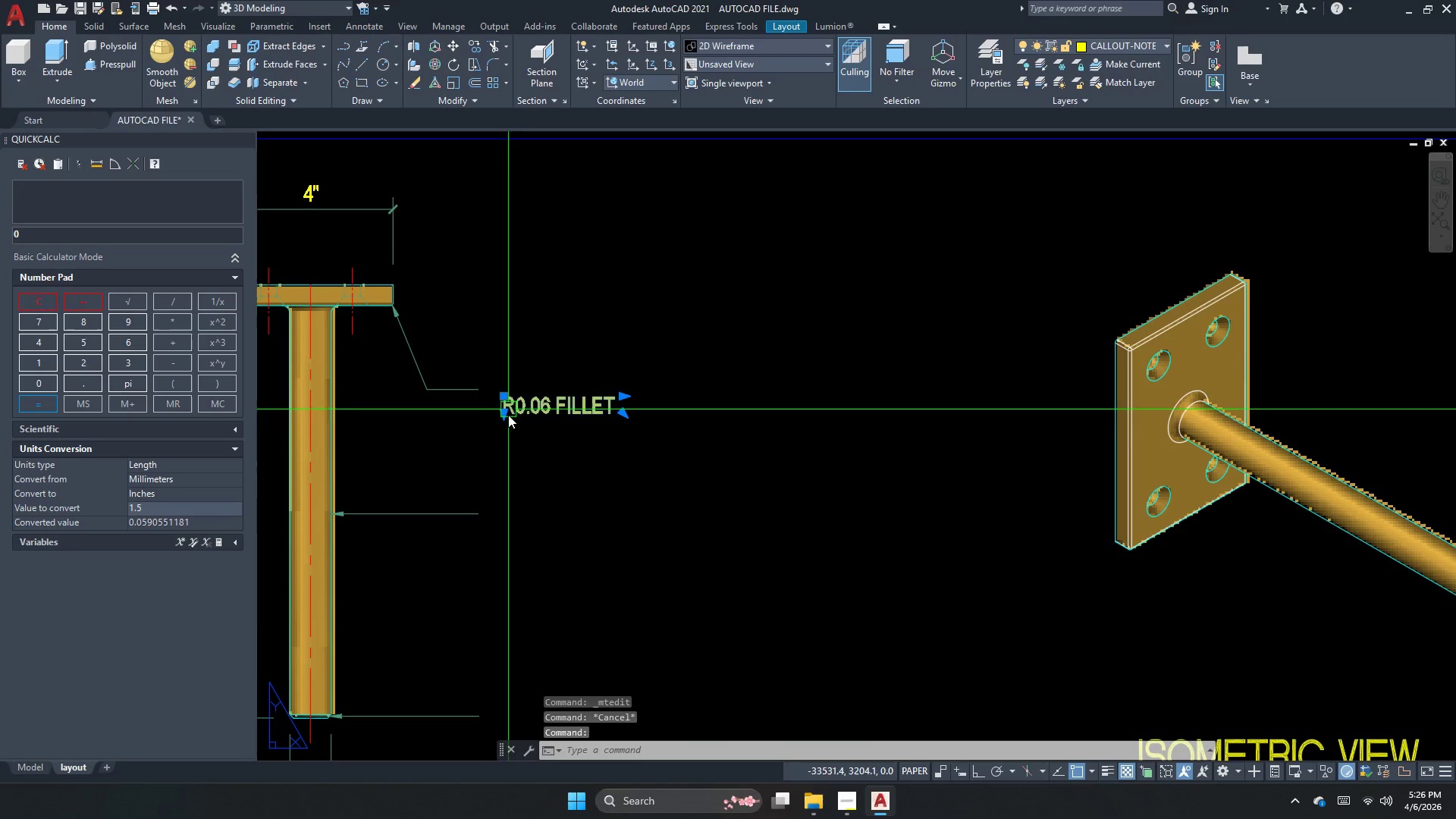 
key(M)
 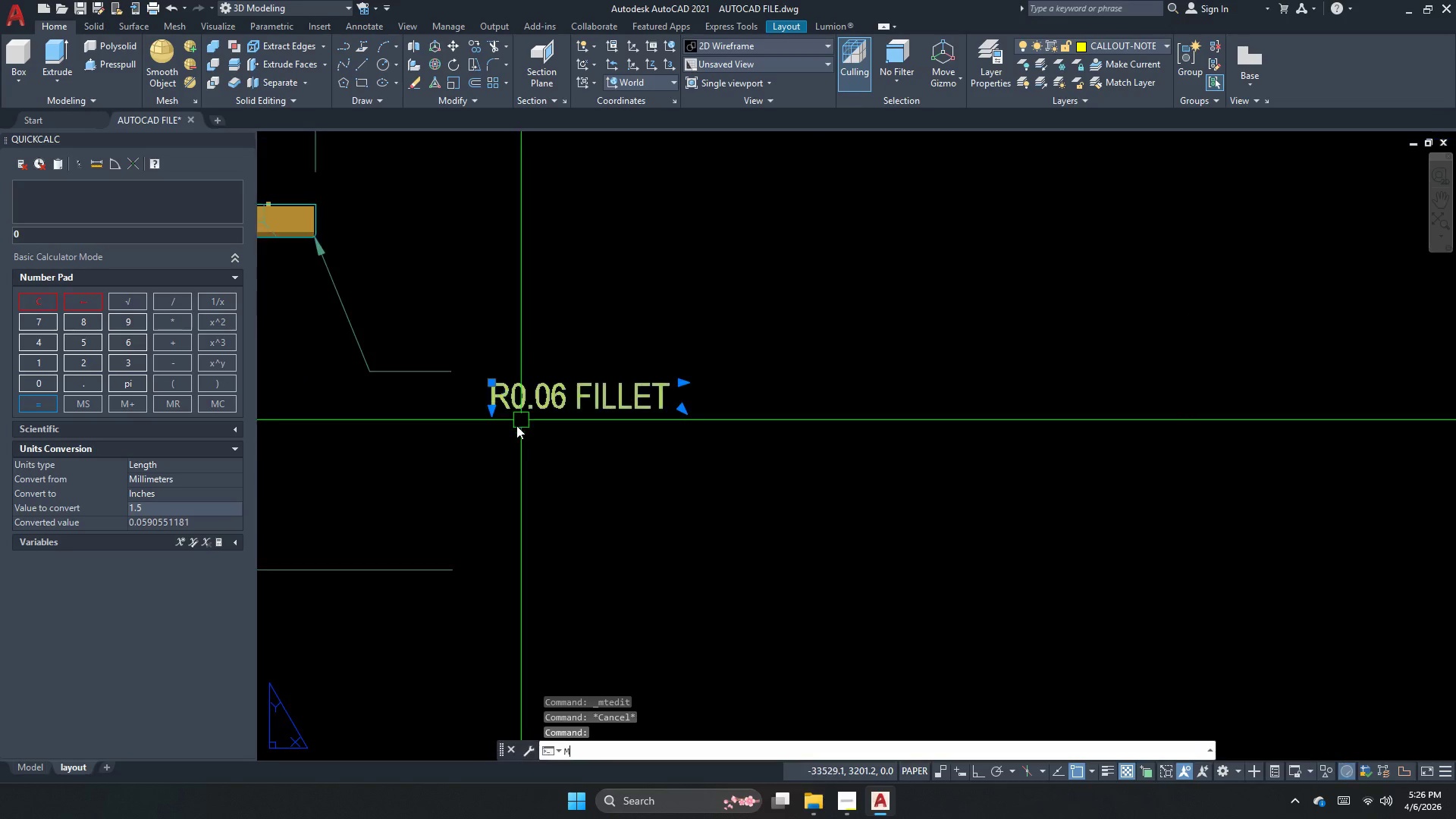 
key(Space)
 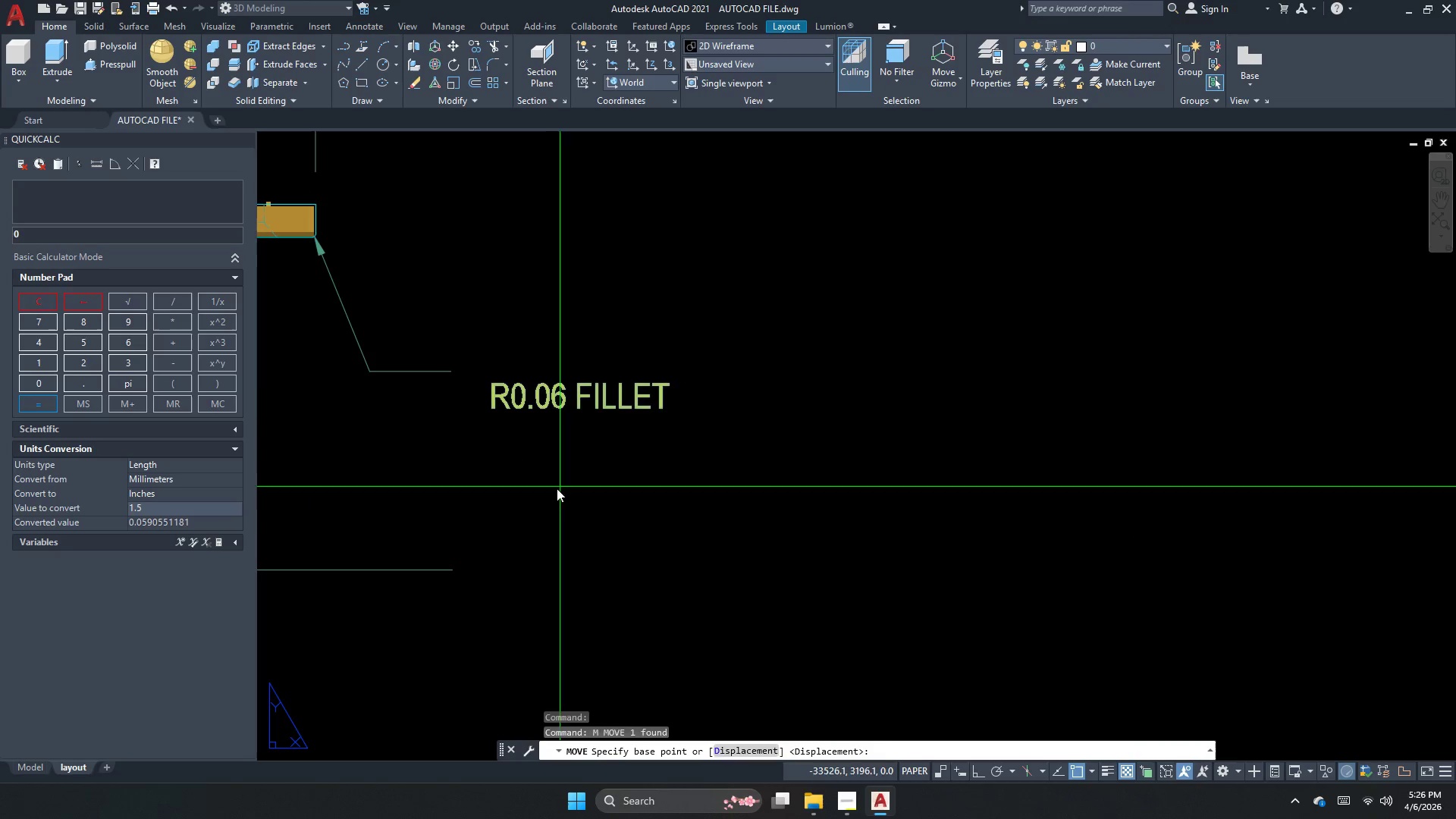 
left_click_drag(start_coordinate=[544, 494], to_coordinate=[529, 483])
 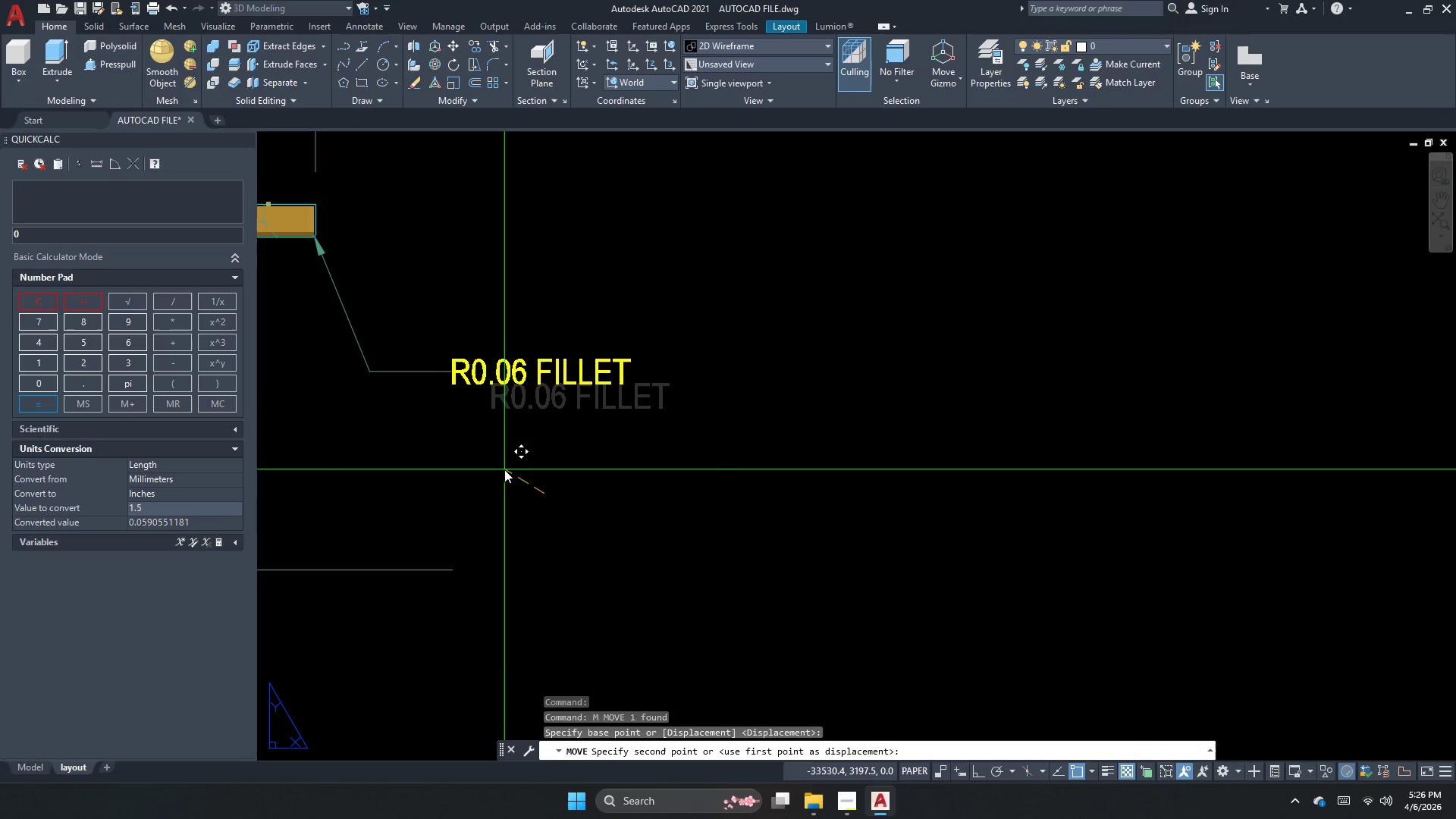 
scroll: coordinate [521, 420], scroll_direction: up, amount: 1.0
 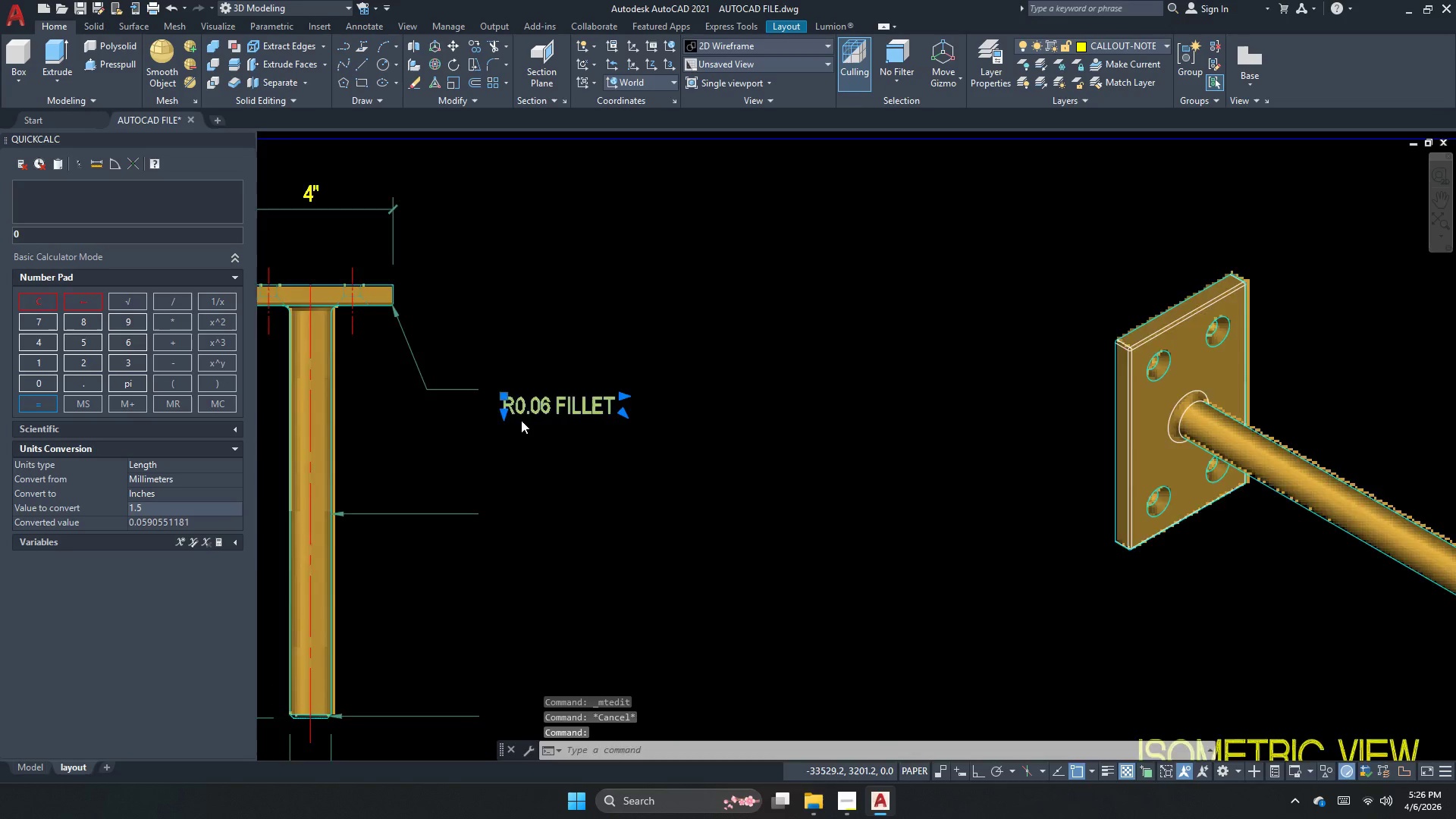 
left_click([504, 469])
 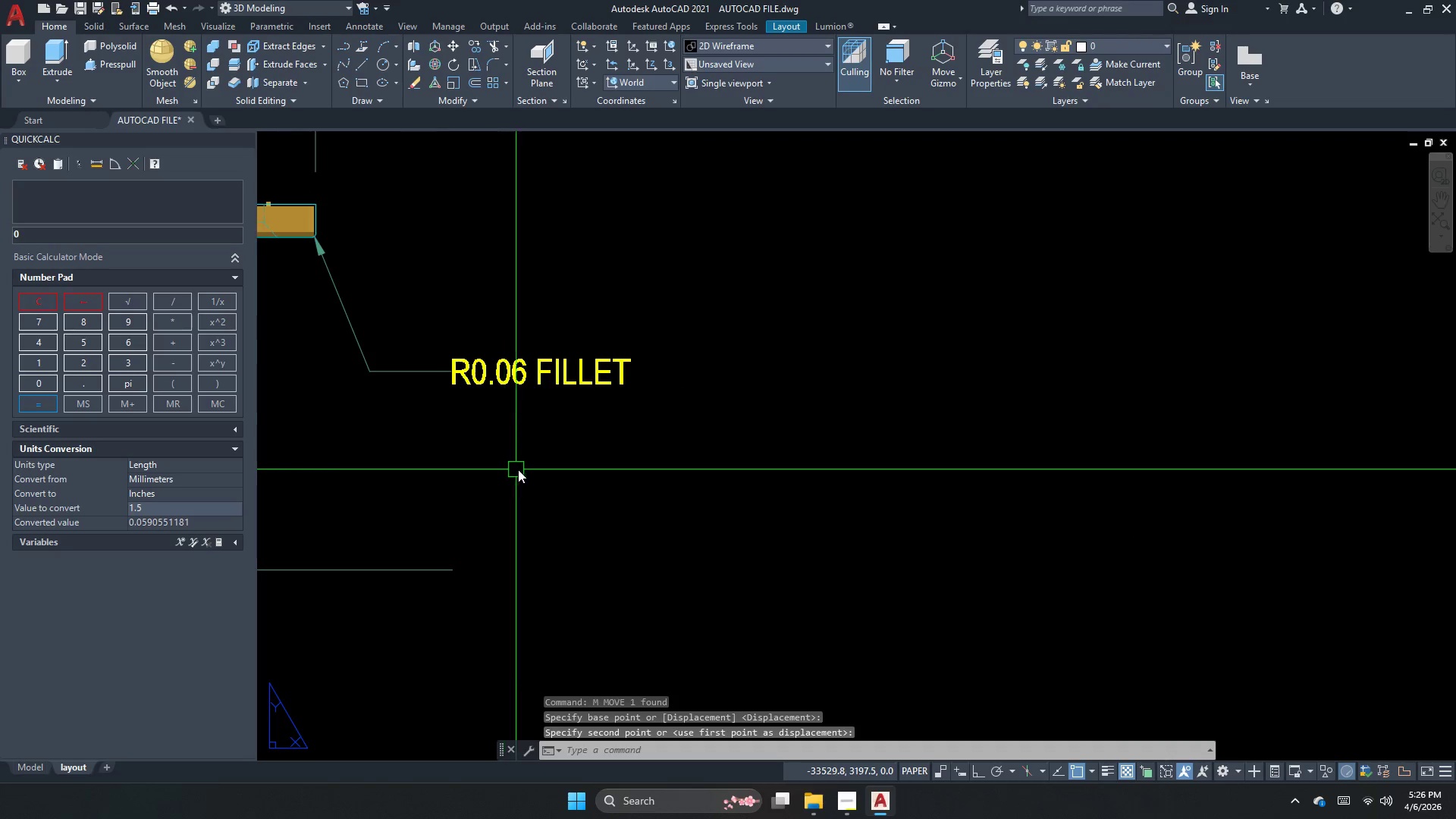 
key(Escape)
 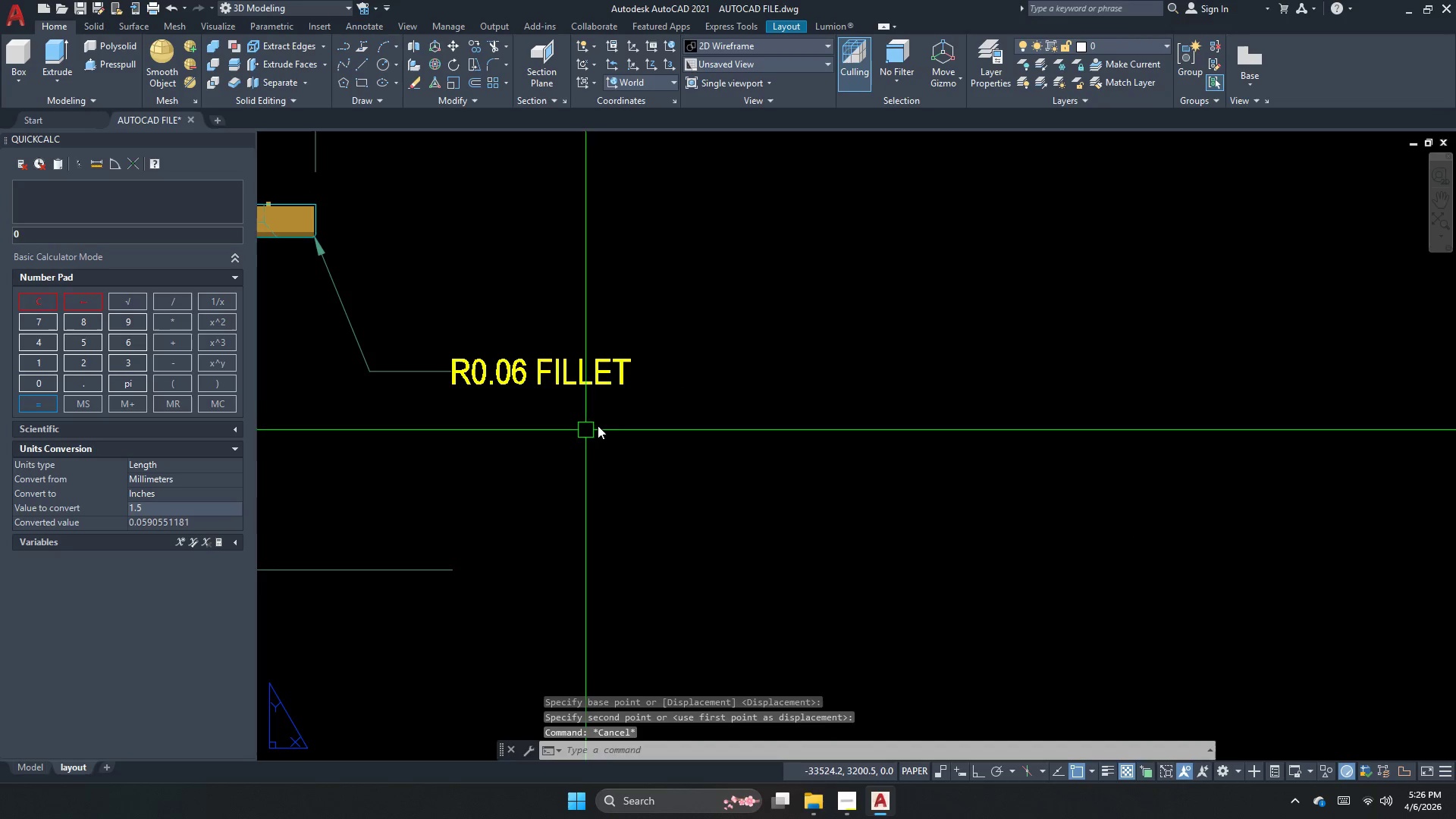 
key(S)
 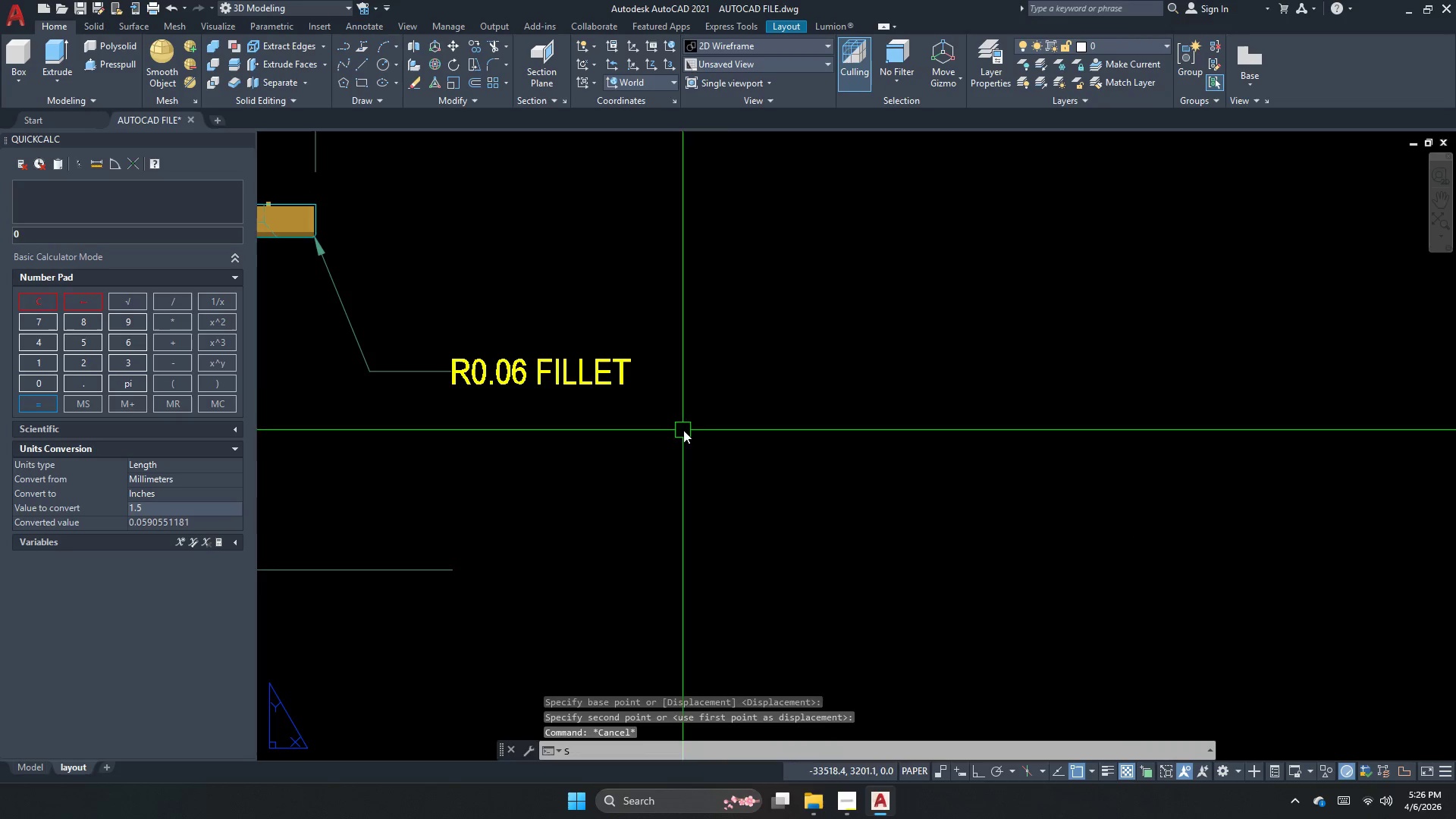 
key(Space)
 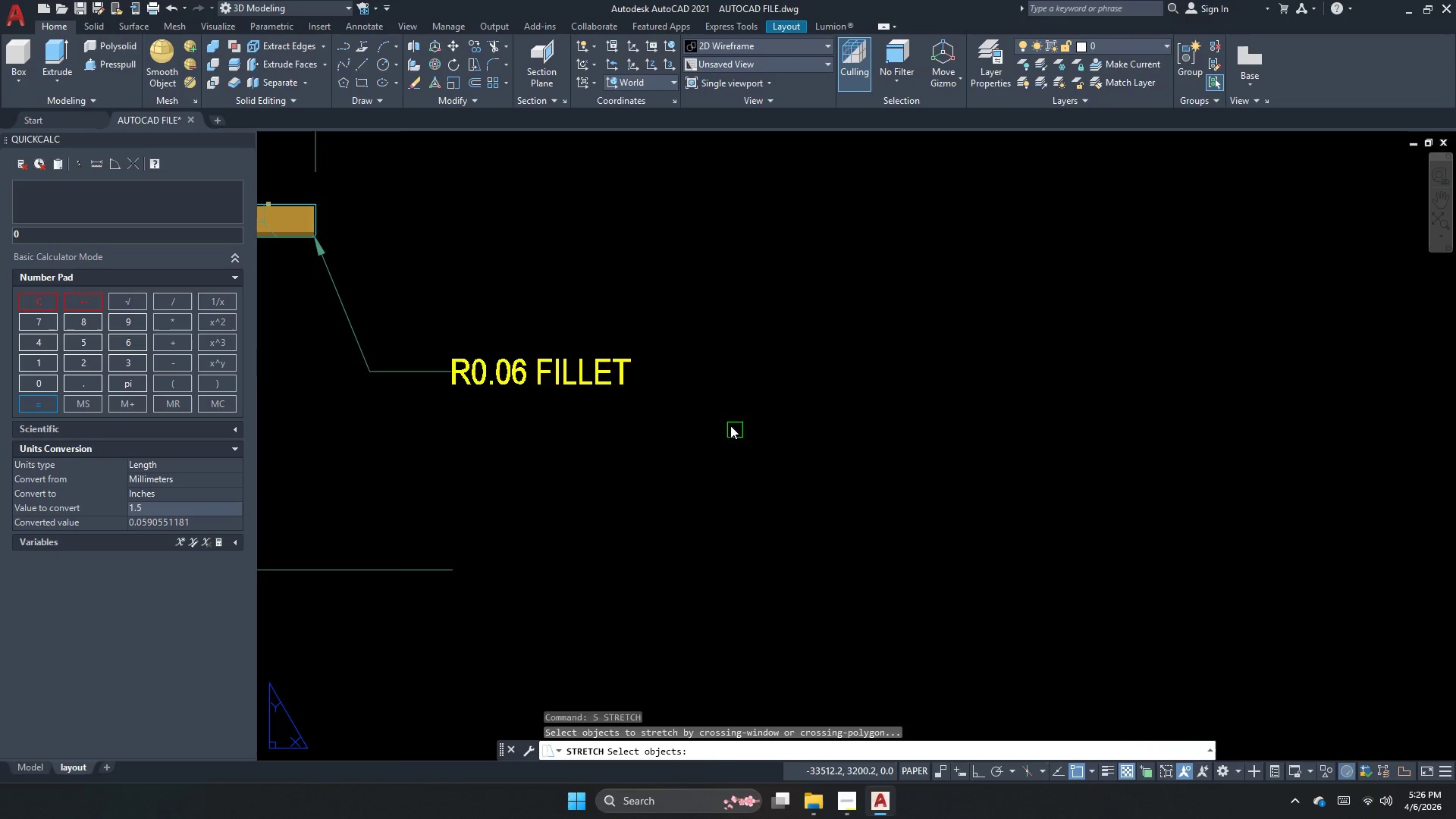 
left_click_drag(start_coordinate=[726, 422], to_coordinate=[596, 360])
 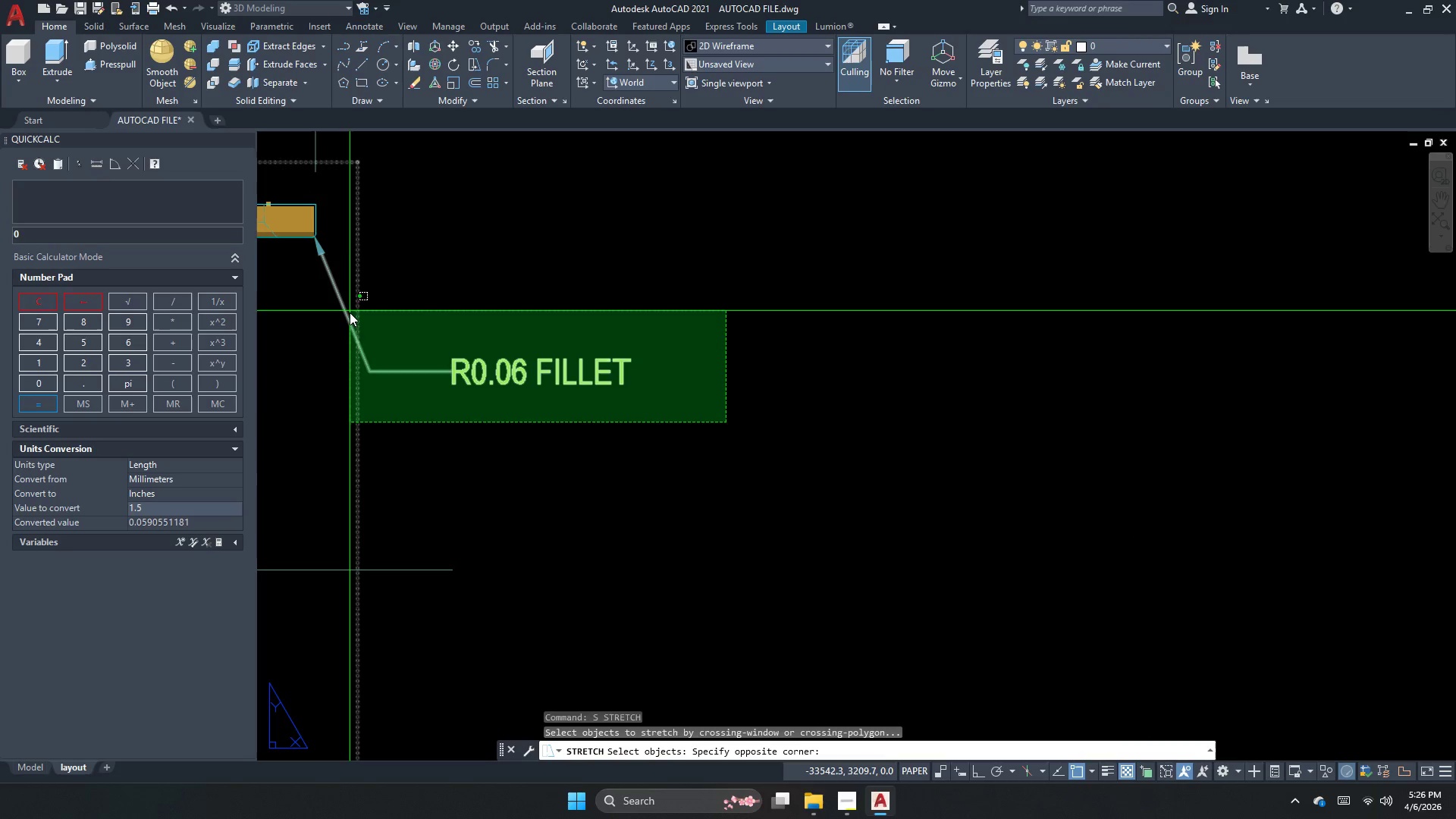 
double_click([350, 312])
 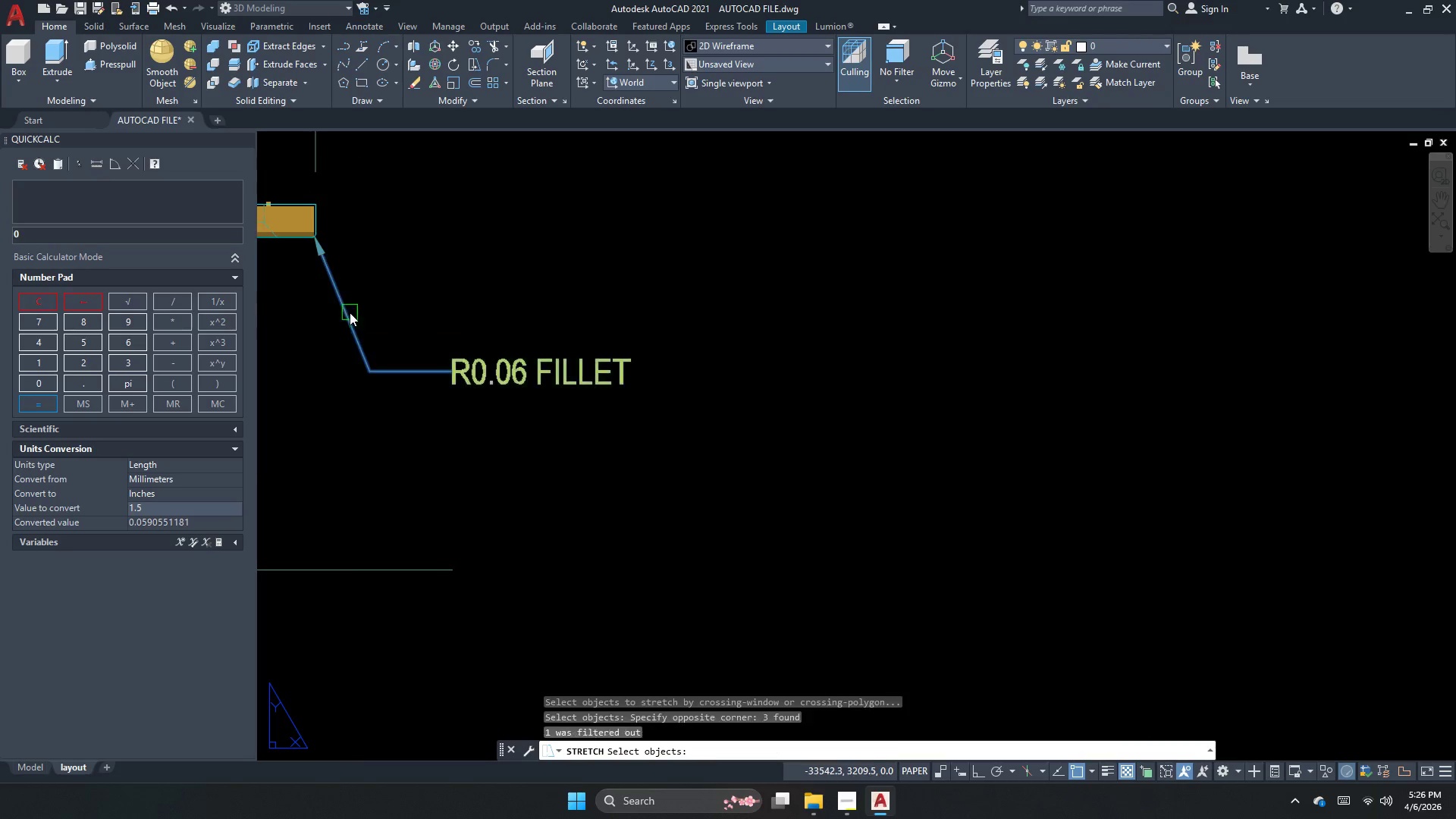 
key(Space)
 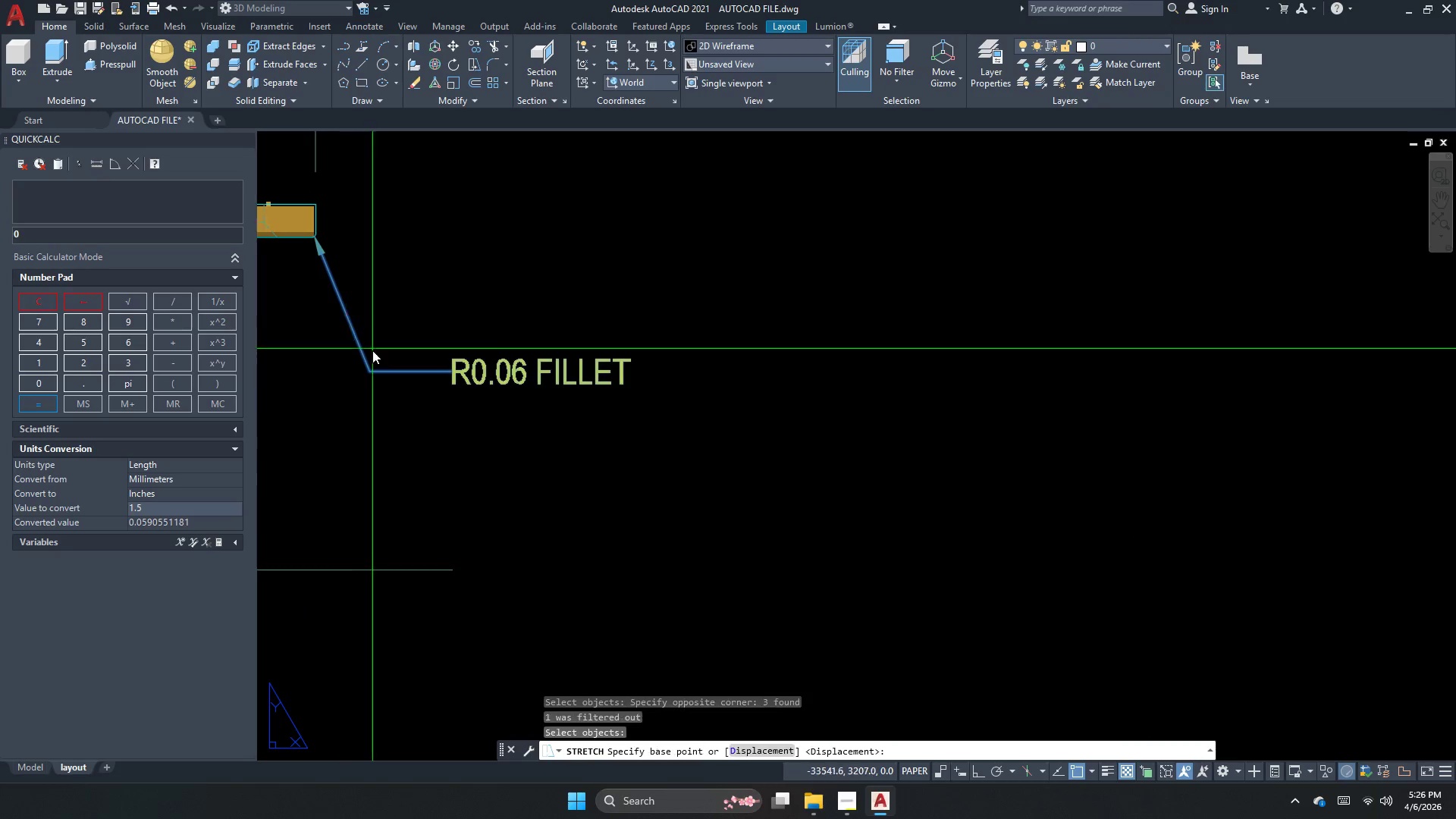 
left_click_drag(start_coordinate=[733, 563], to_coordinate=[748, 531])
 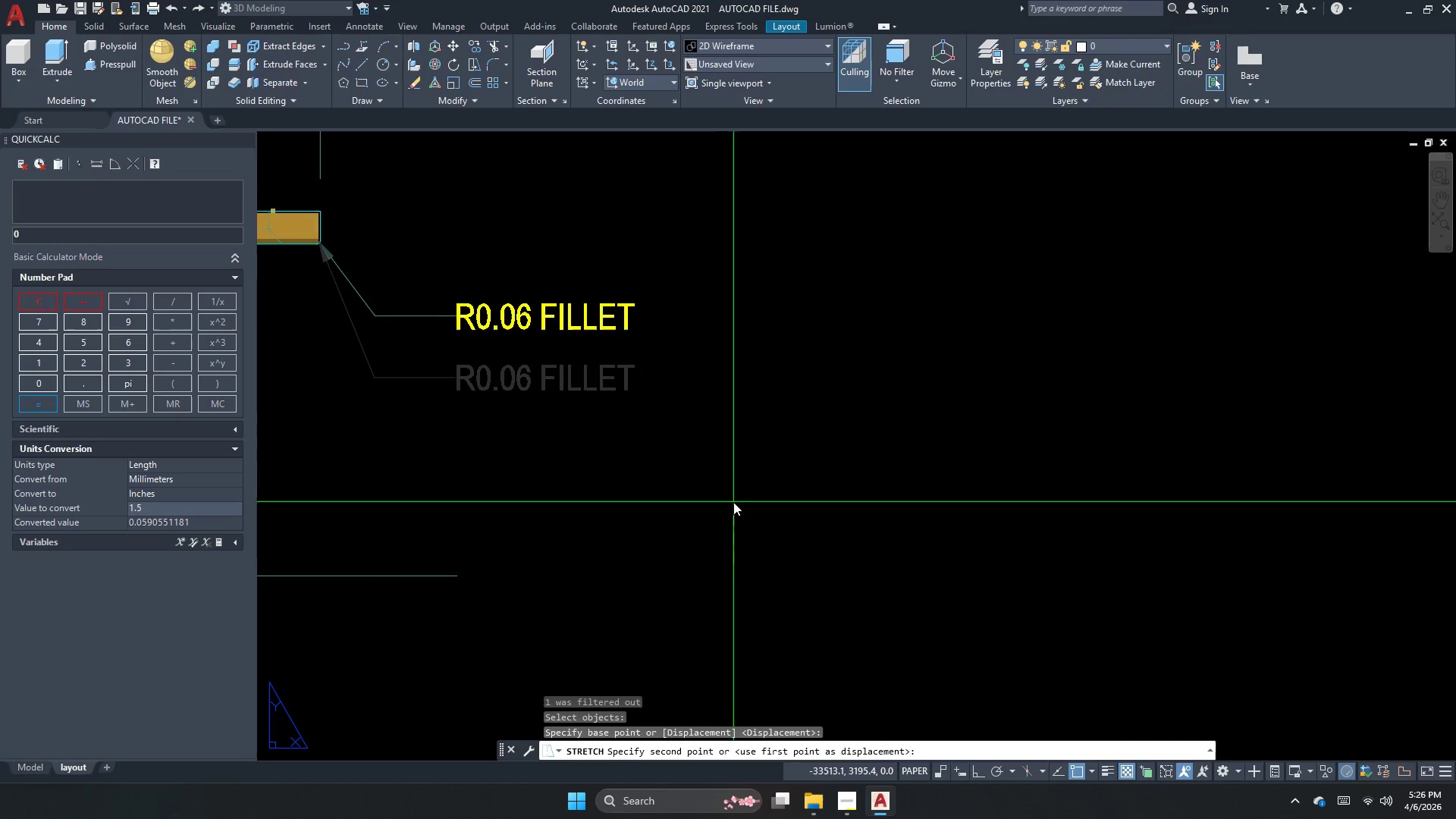 
scroll: coordinate [387, 367], scroll_direction: none, amount: 0.0
 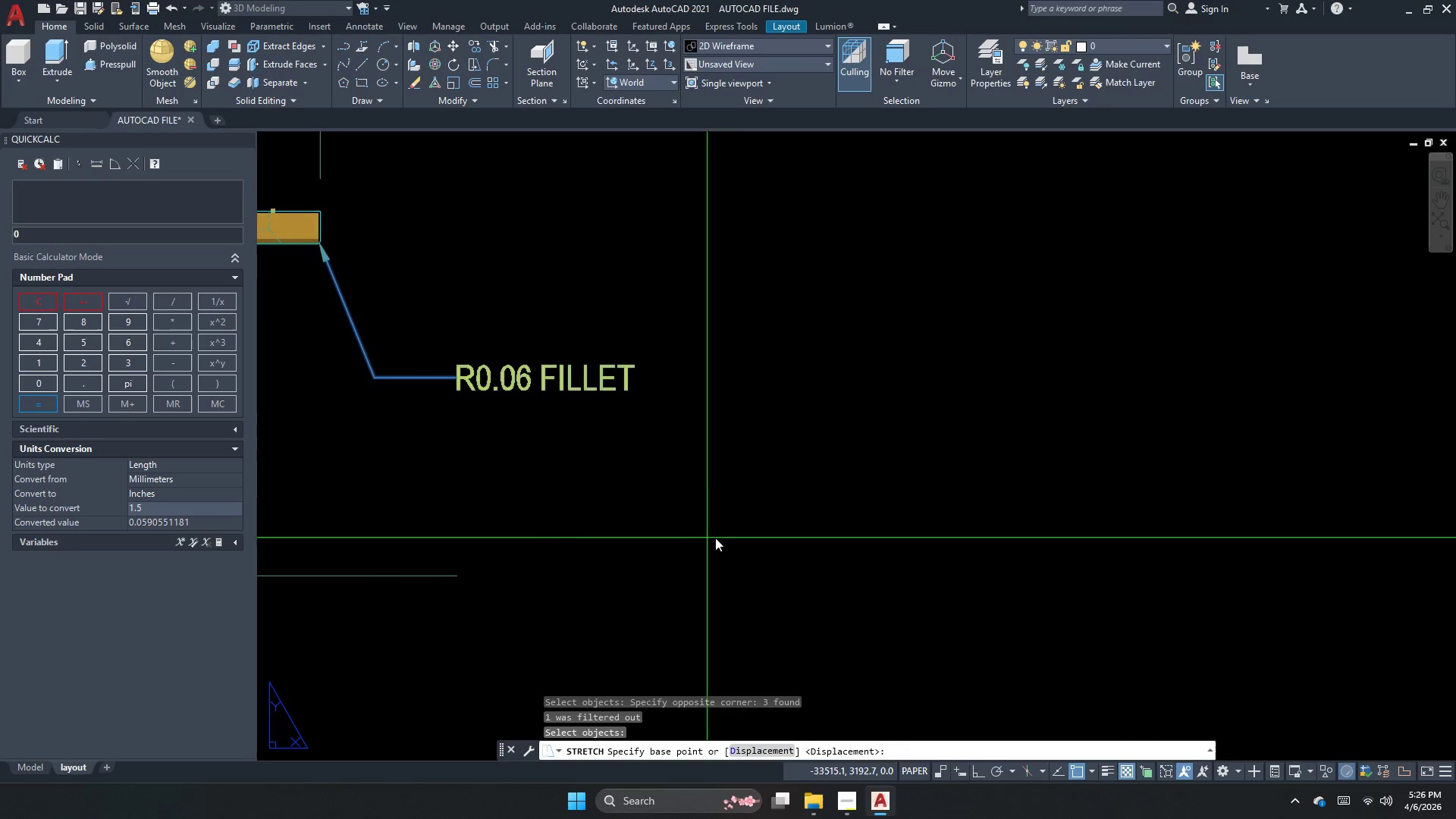 
key(F8)
 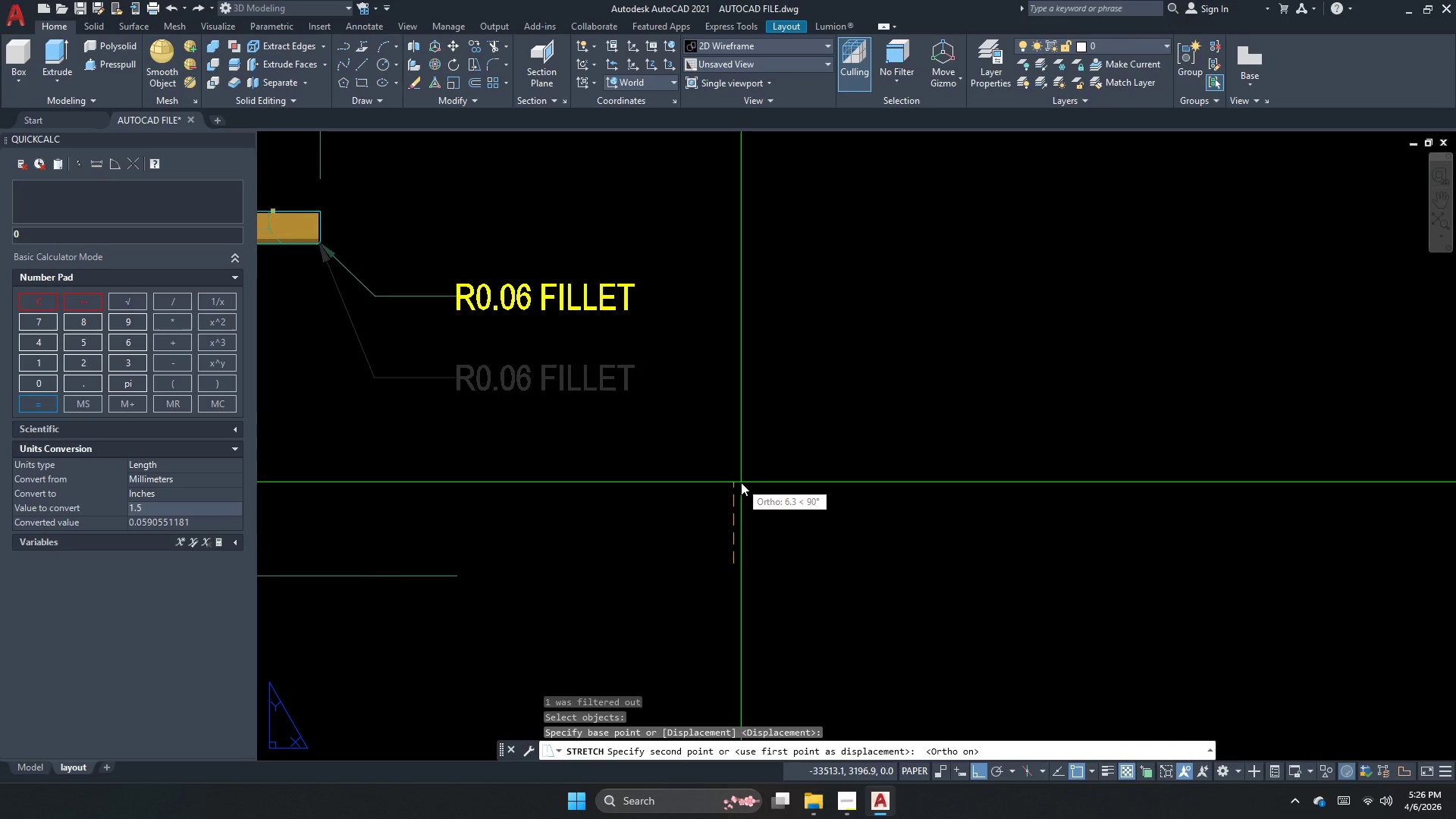 
left_click([741, 482])
 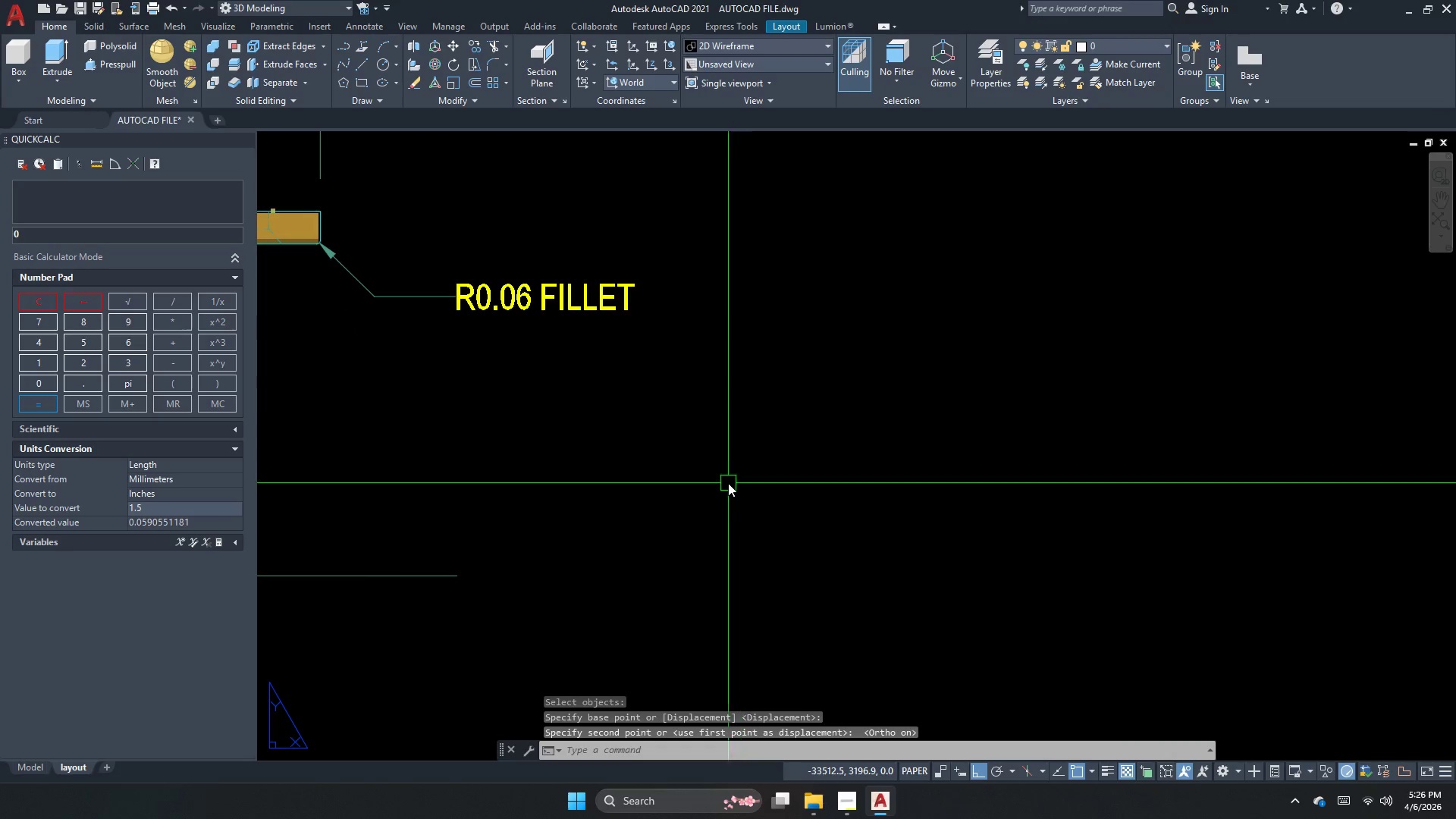 
key(Escape)
 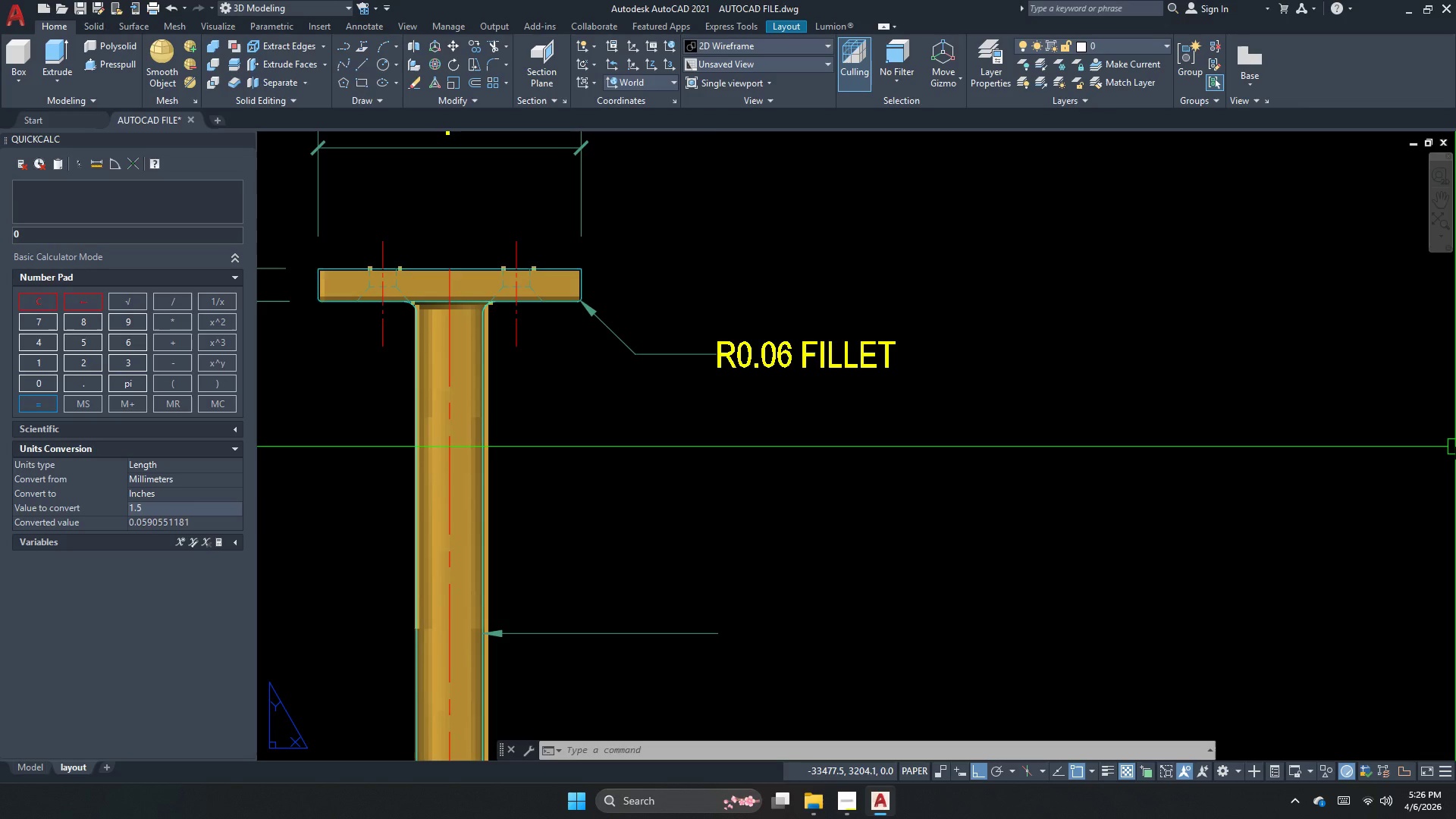 
wait(34.97)
 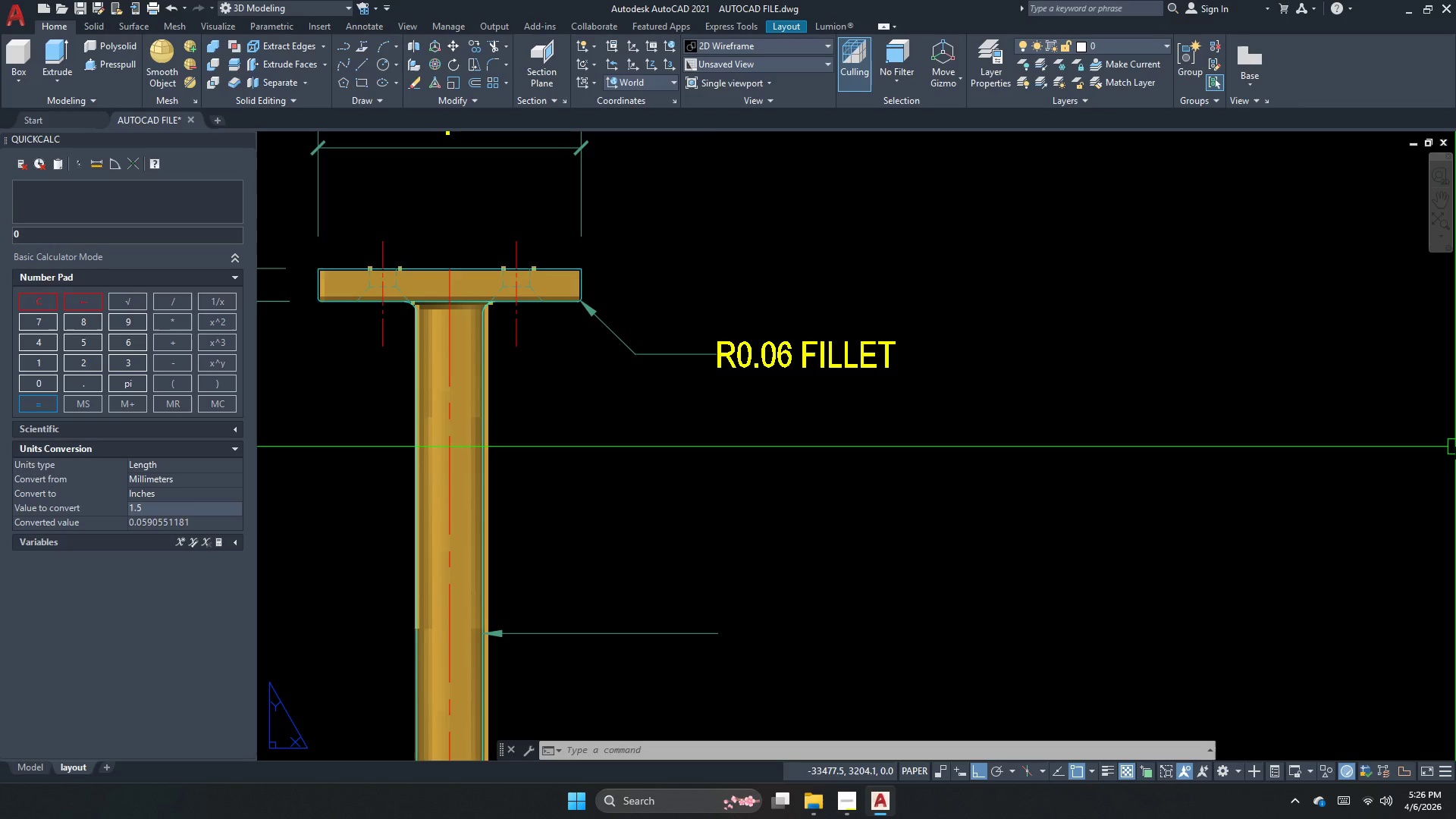 
key(Escape)
 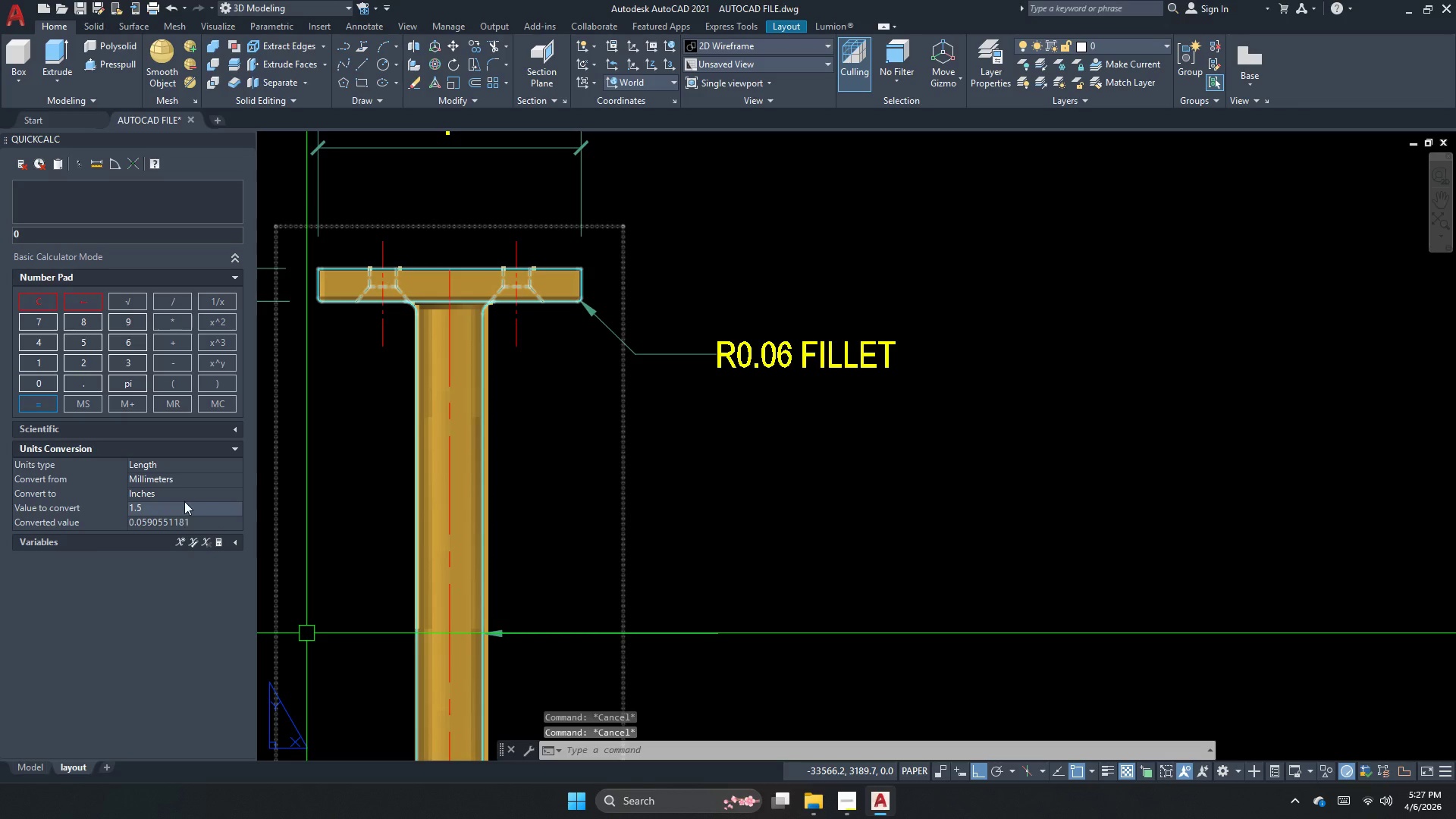 
double_click([182, 507])
 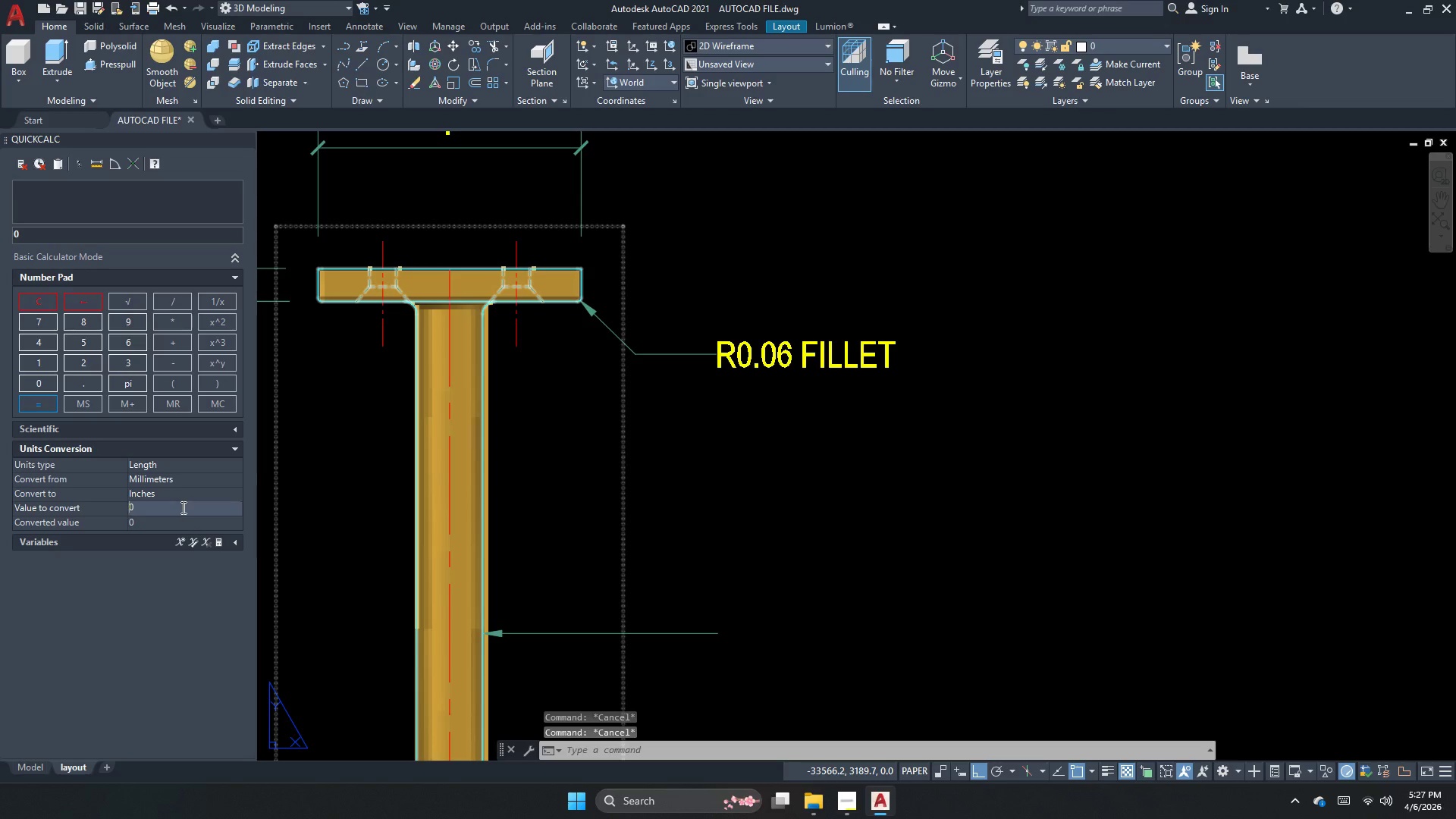 
triple_click([182, 507])
 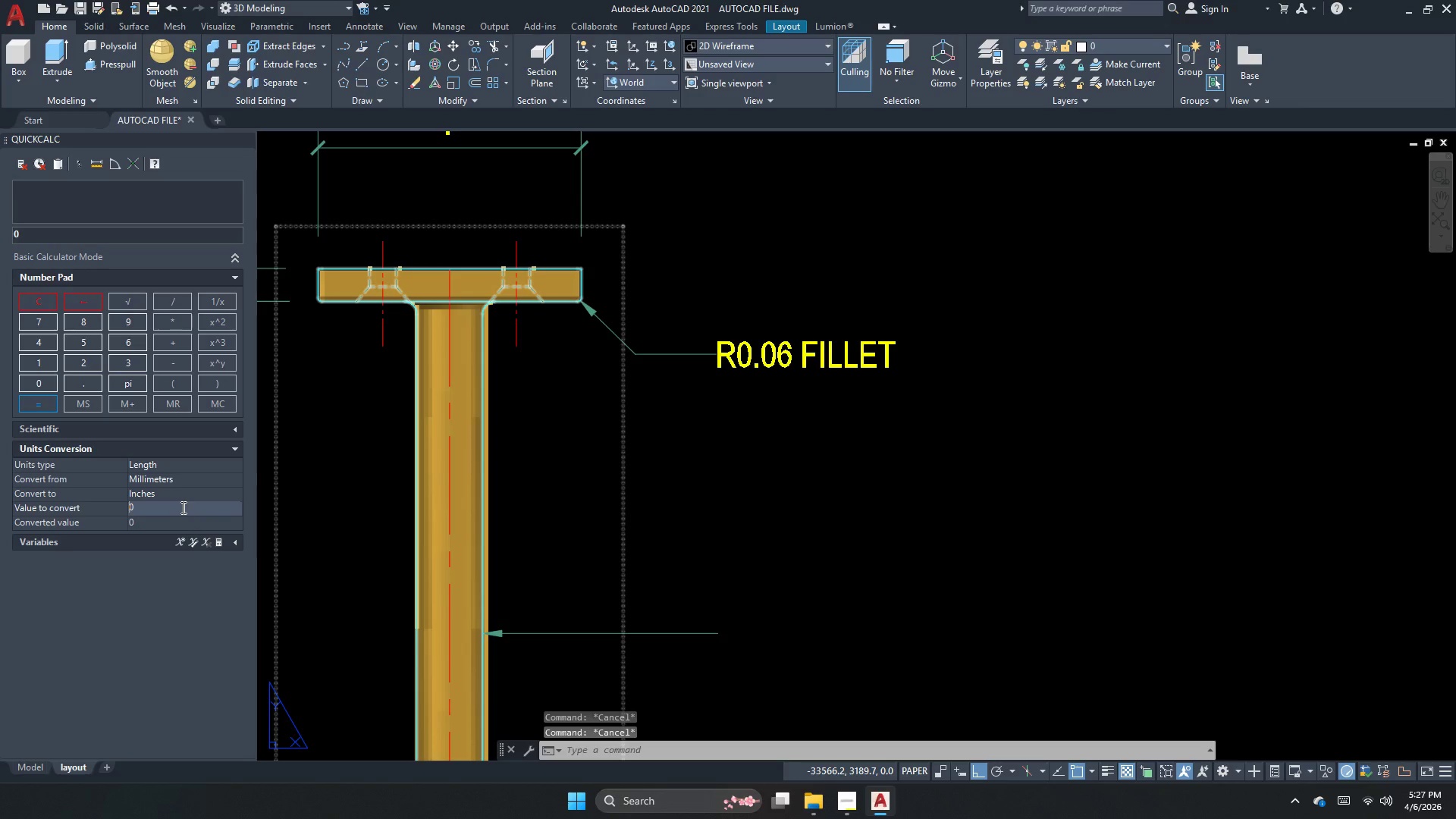 
triple_click([182, 507])
 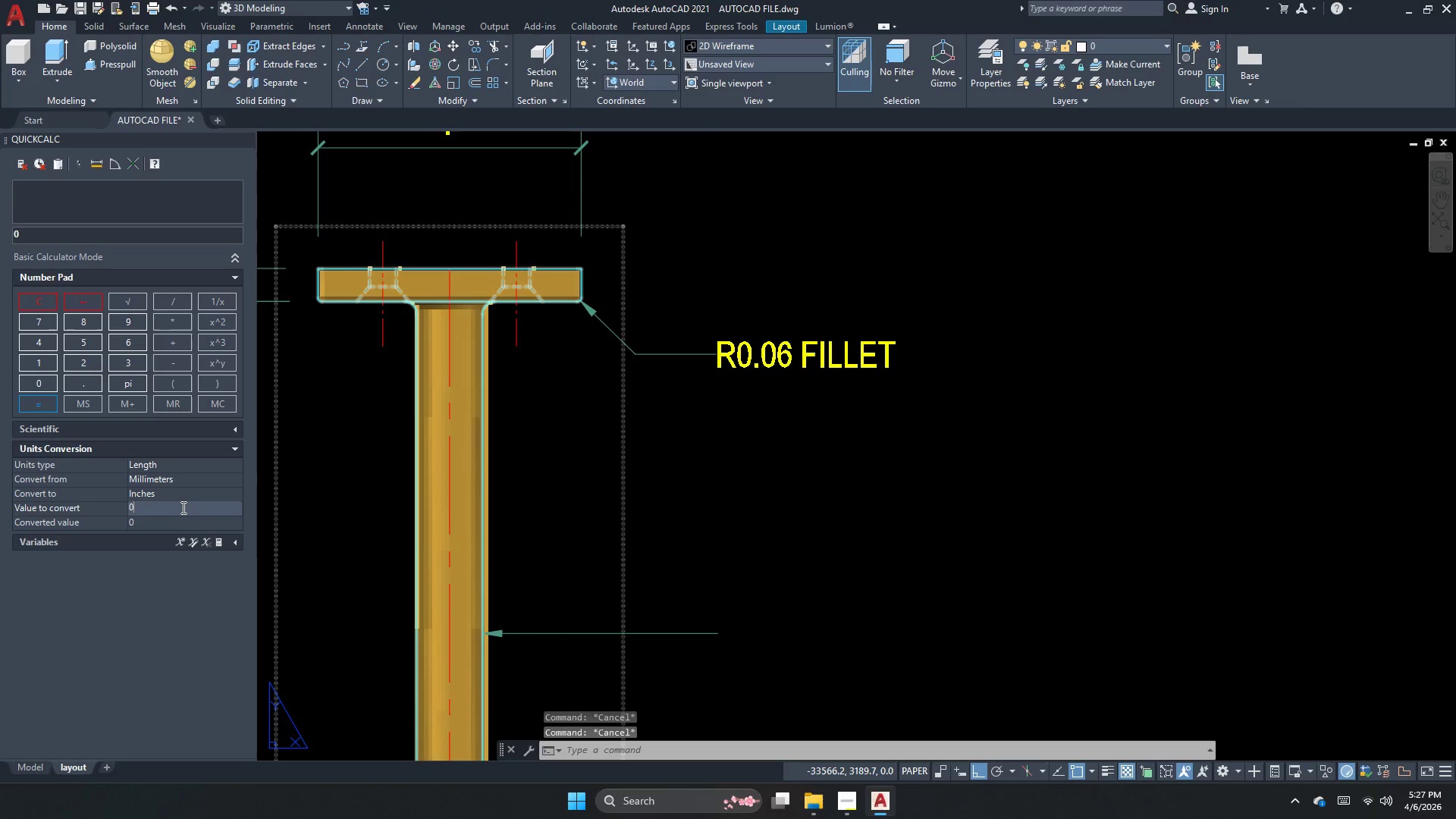 
triple_click([182, 507])
 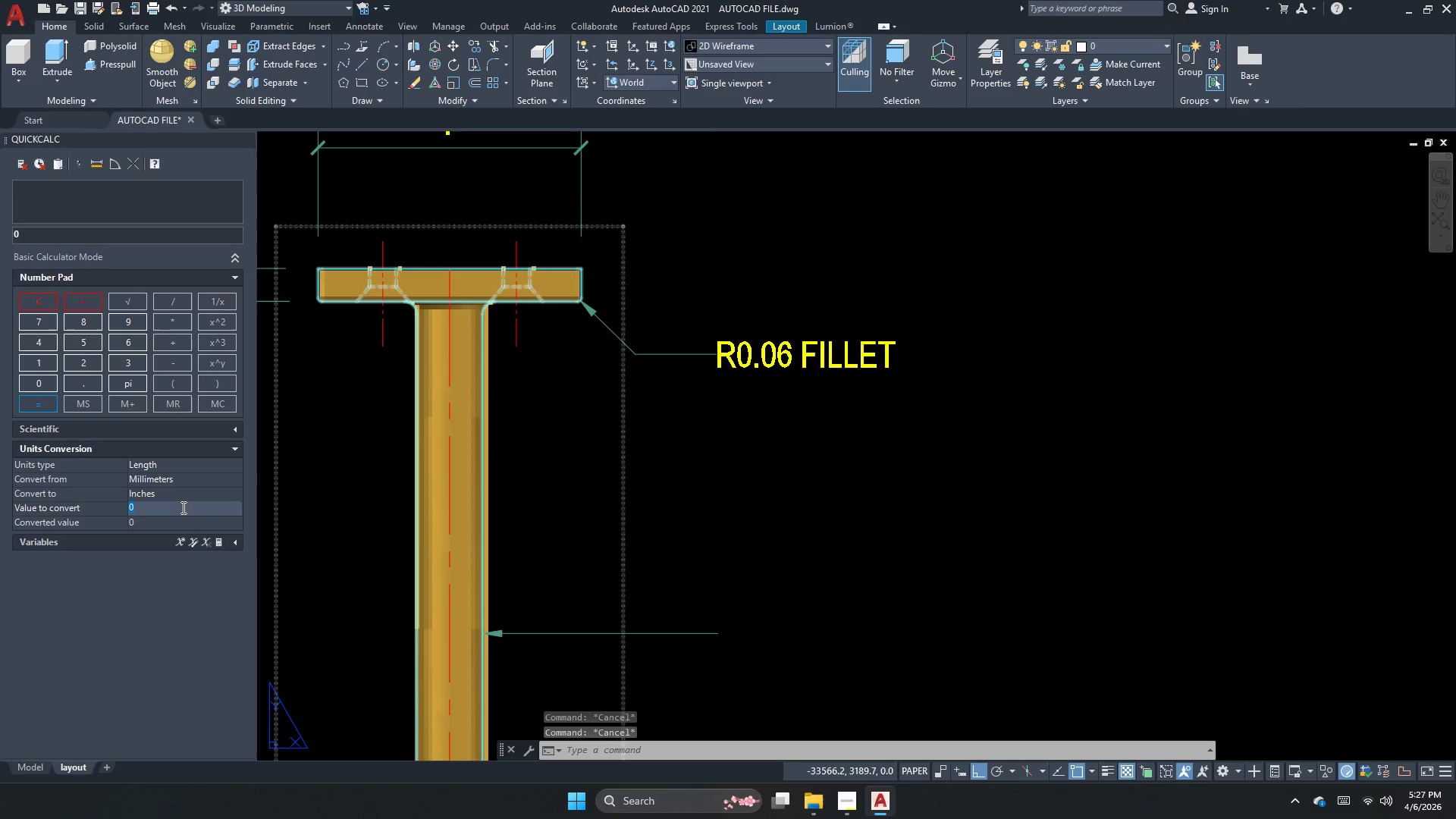 
key(Numpad4)
 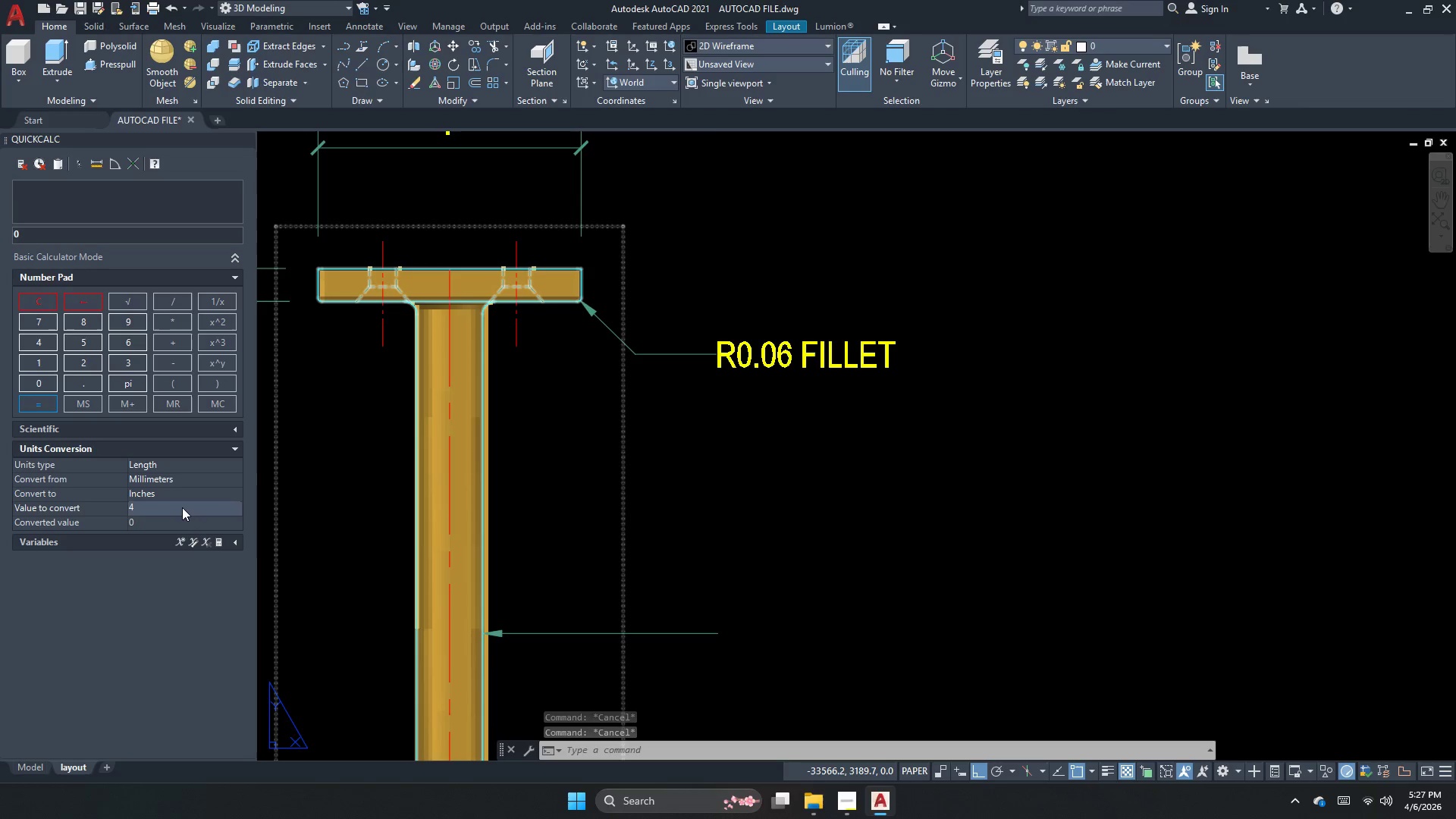 
key(NumpadDecimal)
 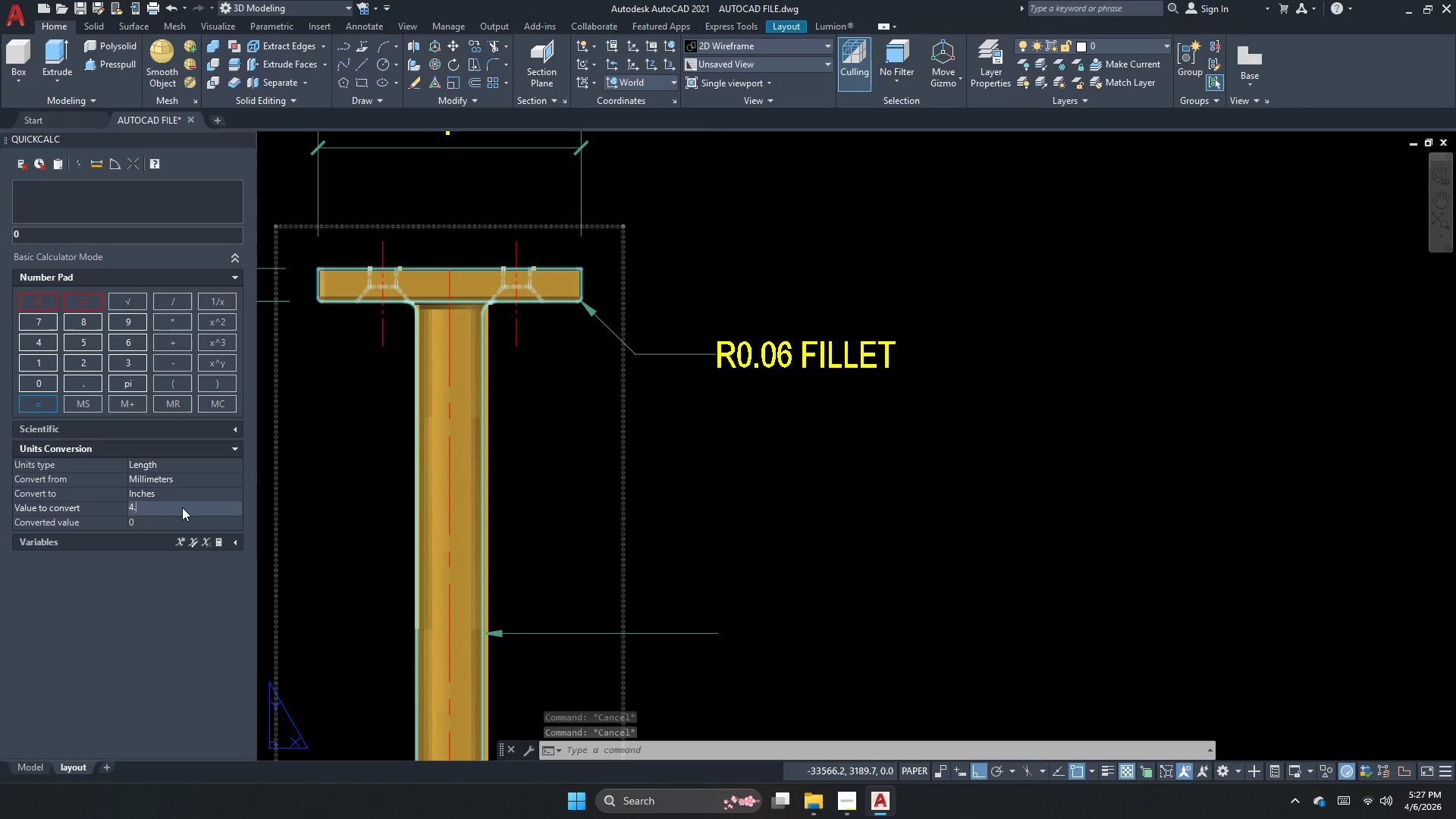 
key(Numpad8)
 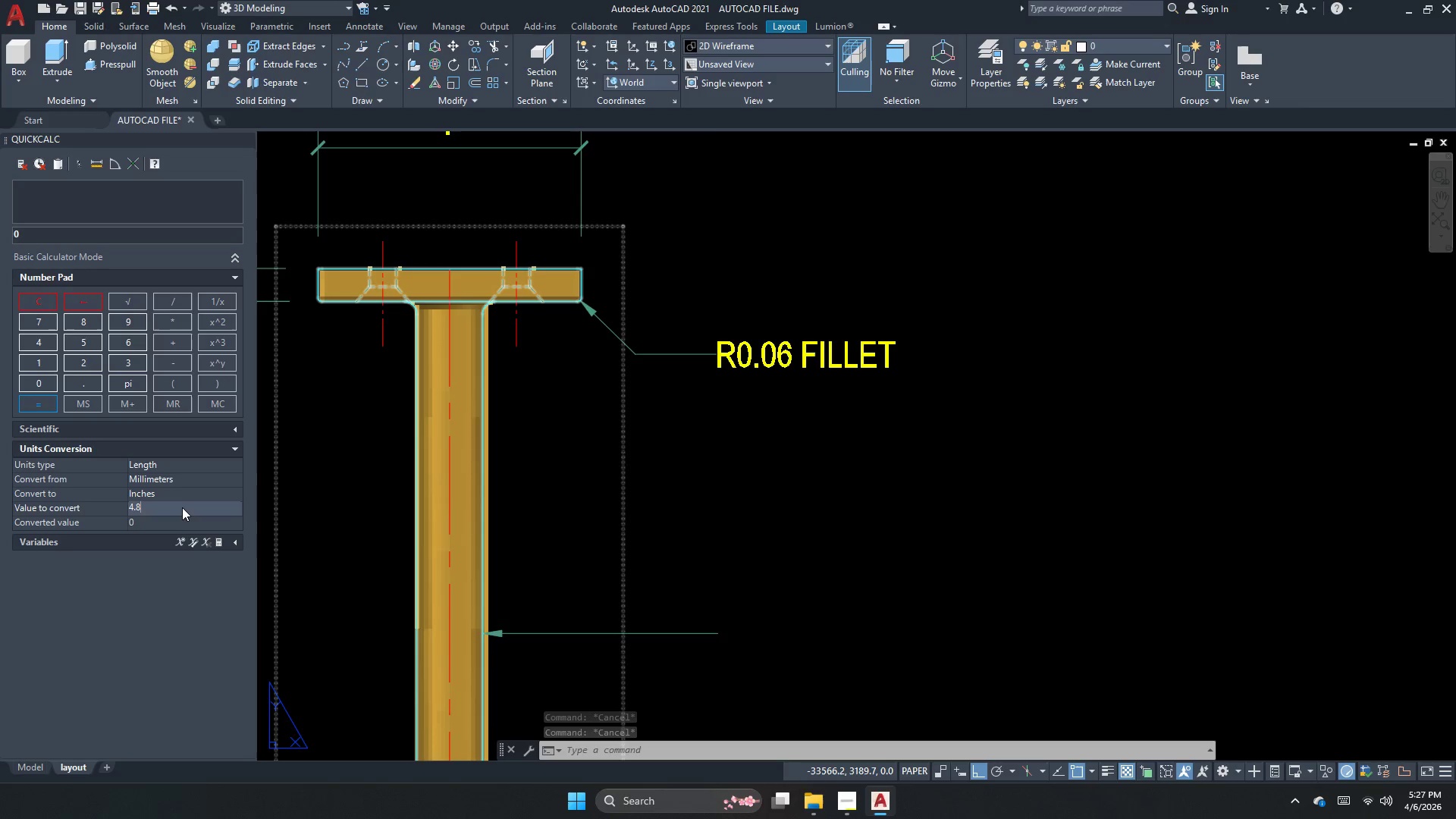 
key(NumpadEnter)
 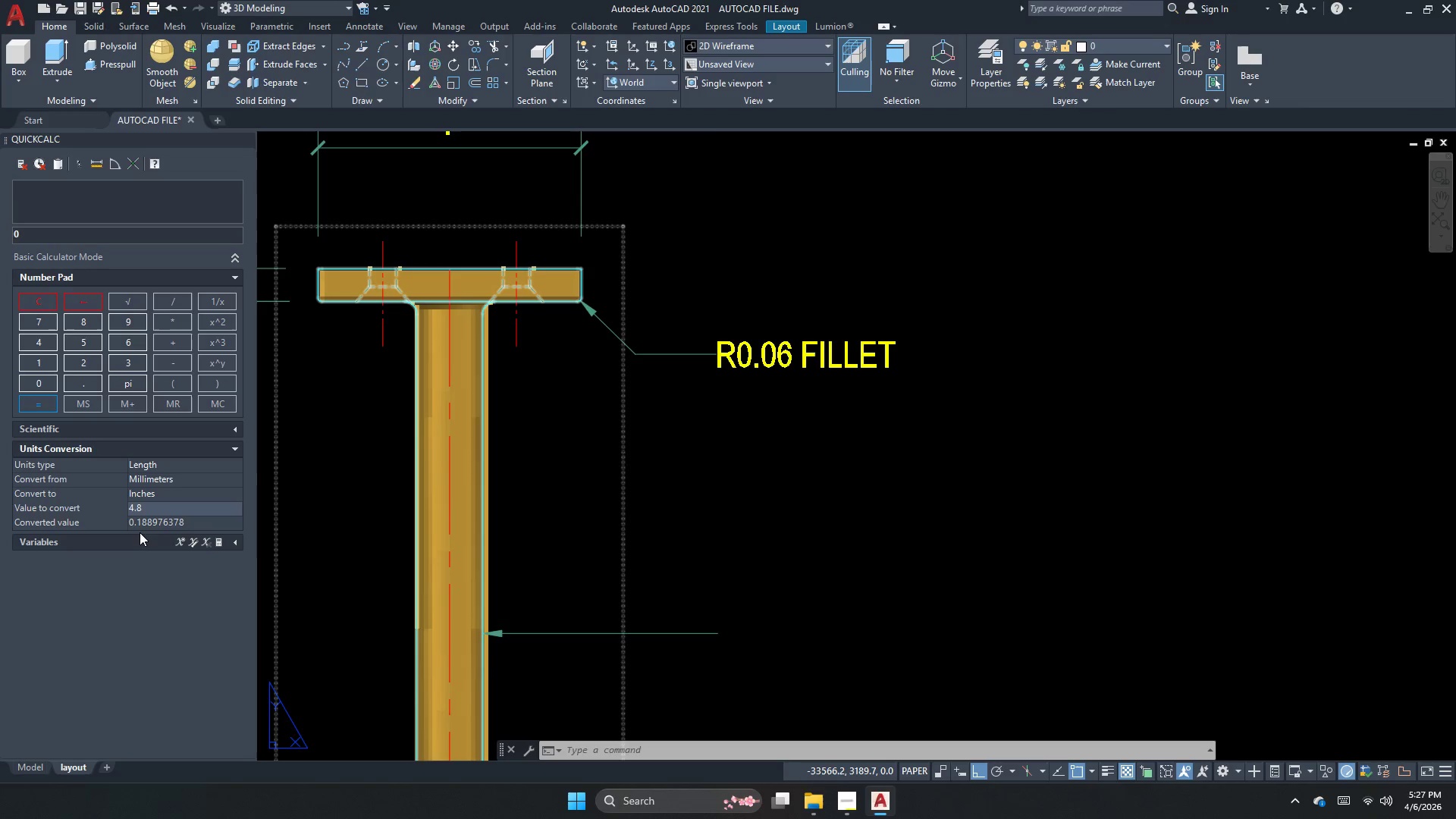 
key(Escape)
 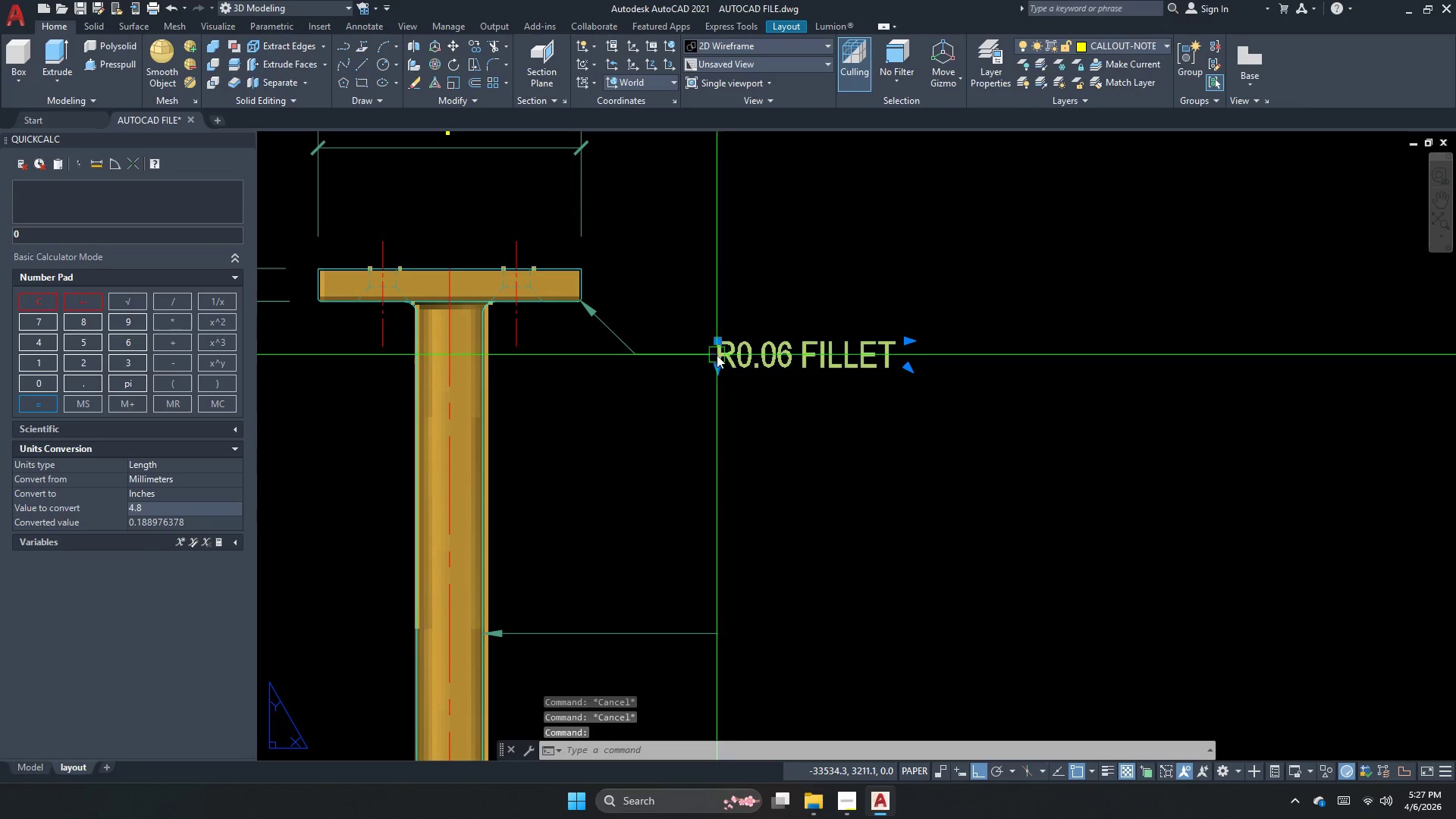 
double_click([704, 352])
 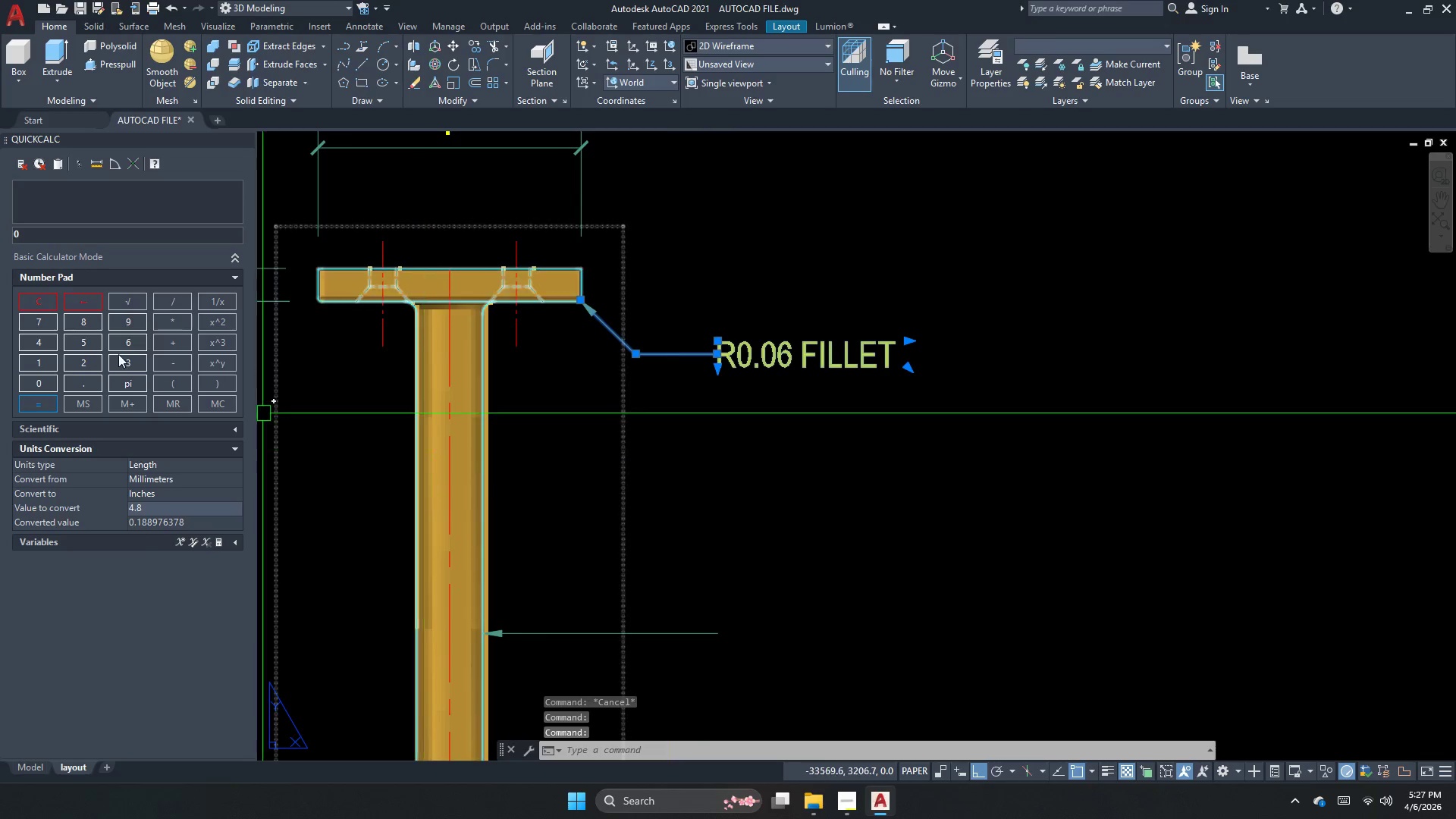 
double_click([137, 239])
 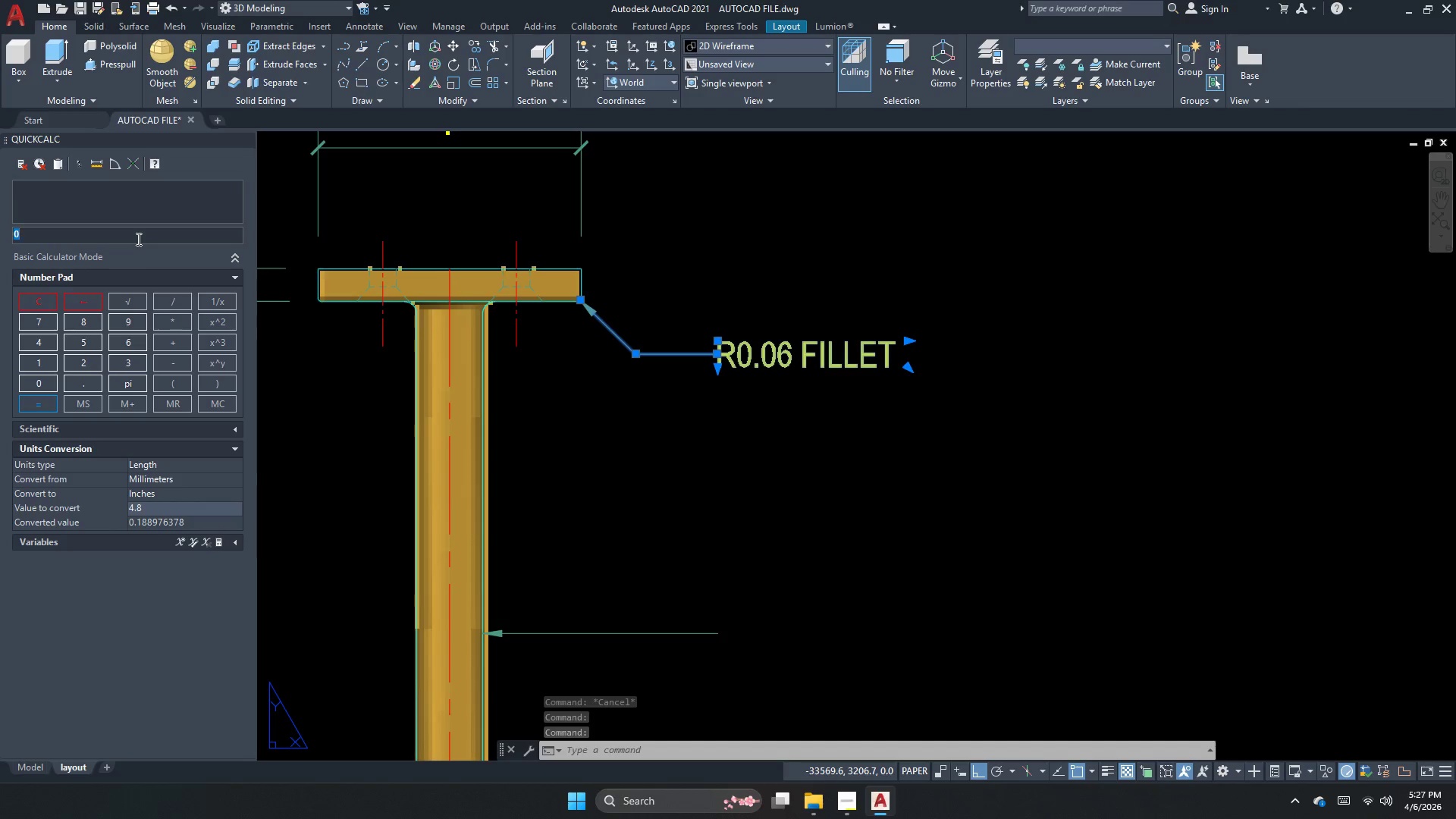 
key(NumpadDecimal)
 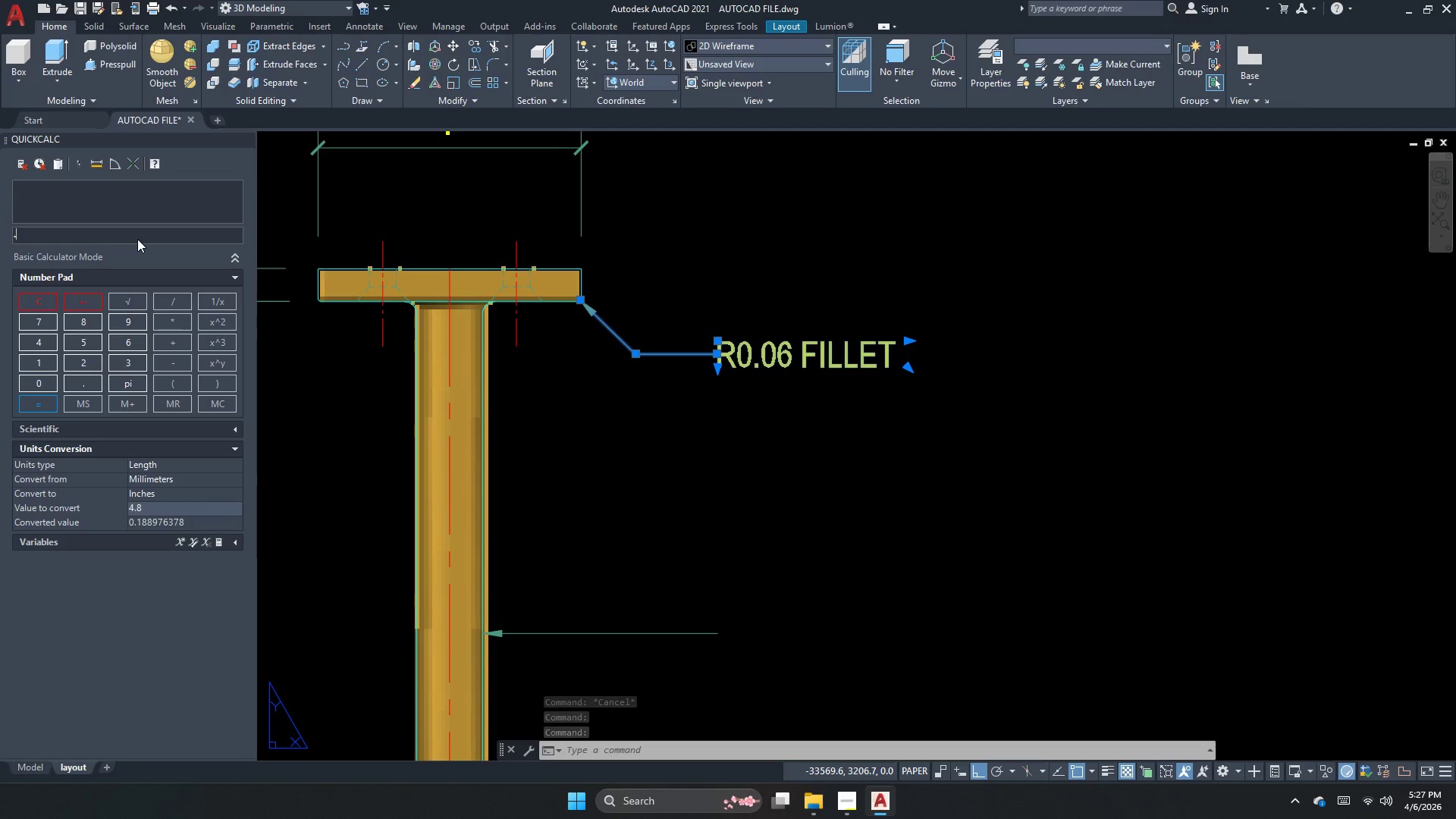 
key(Numpad2)
 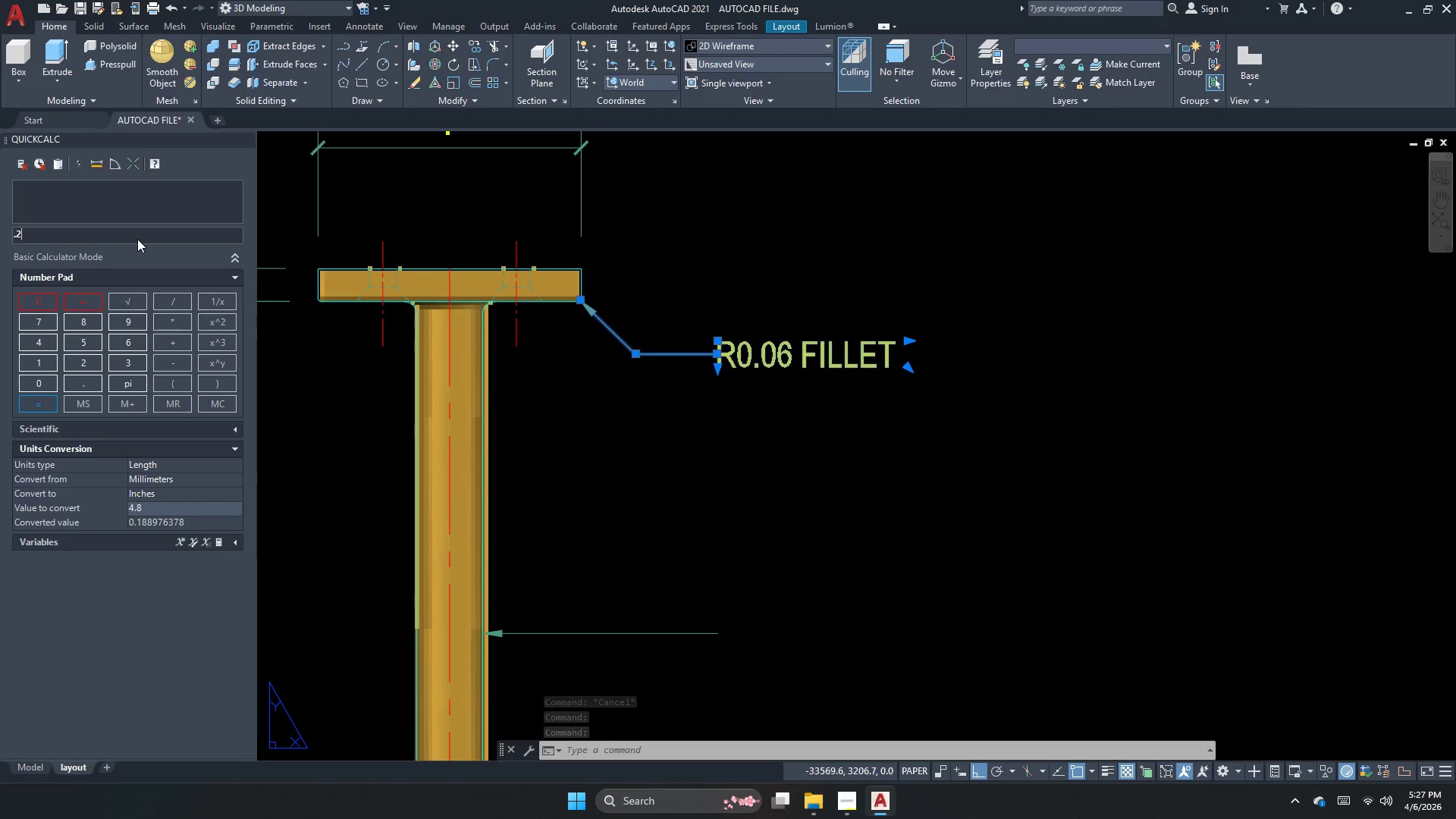 
key(NumpadDivide)
 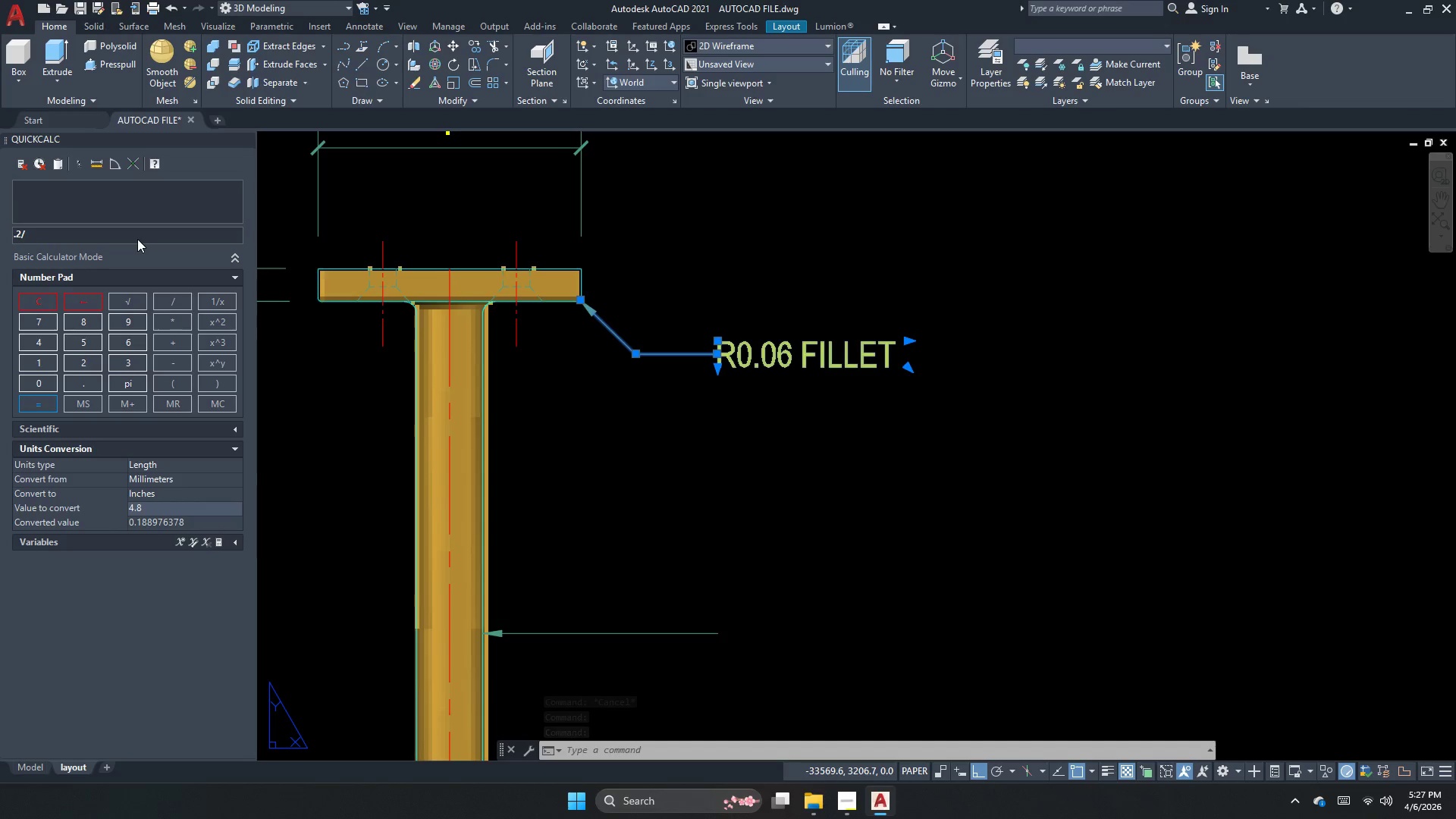 
key(Backspace)
 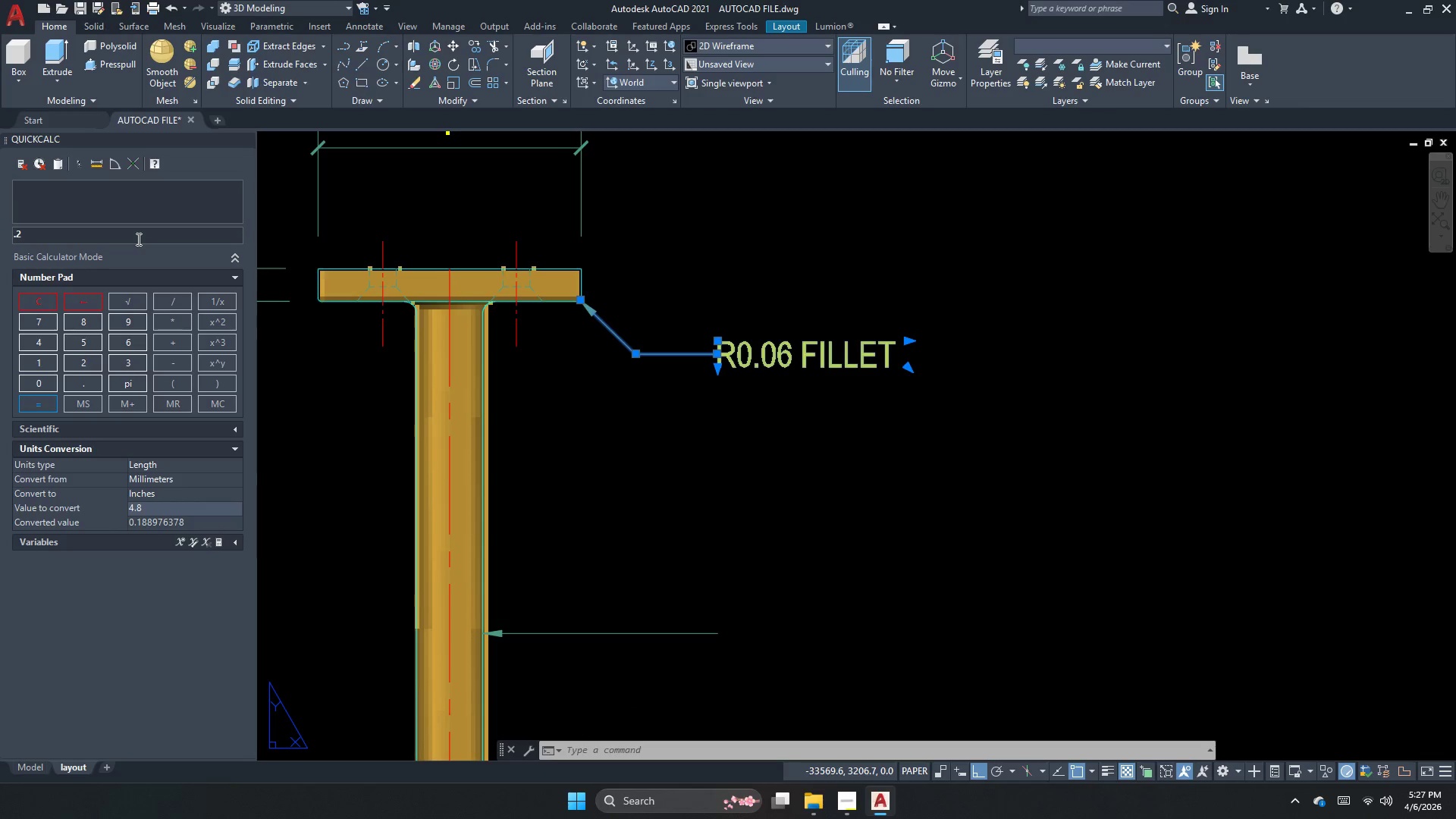 
key(NumpadMultiply)
 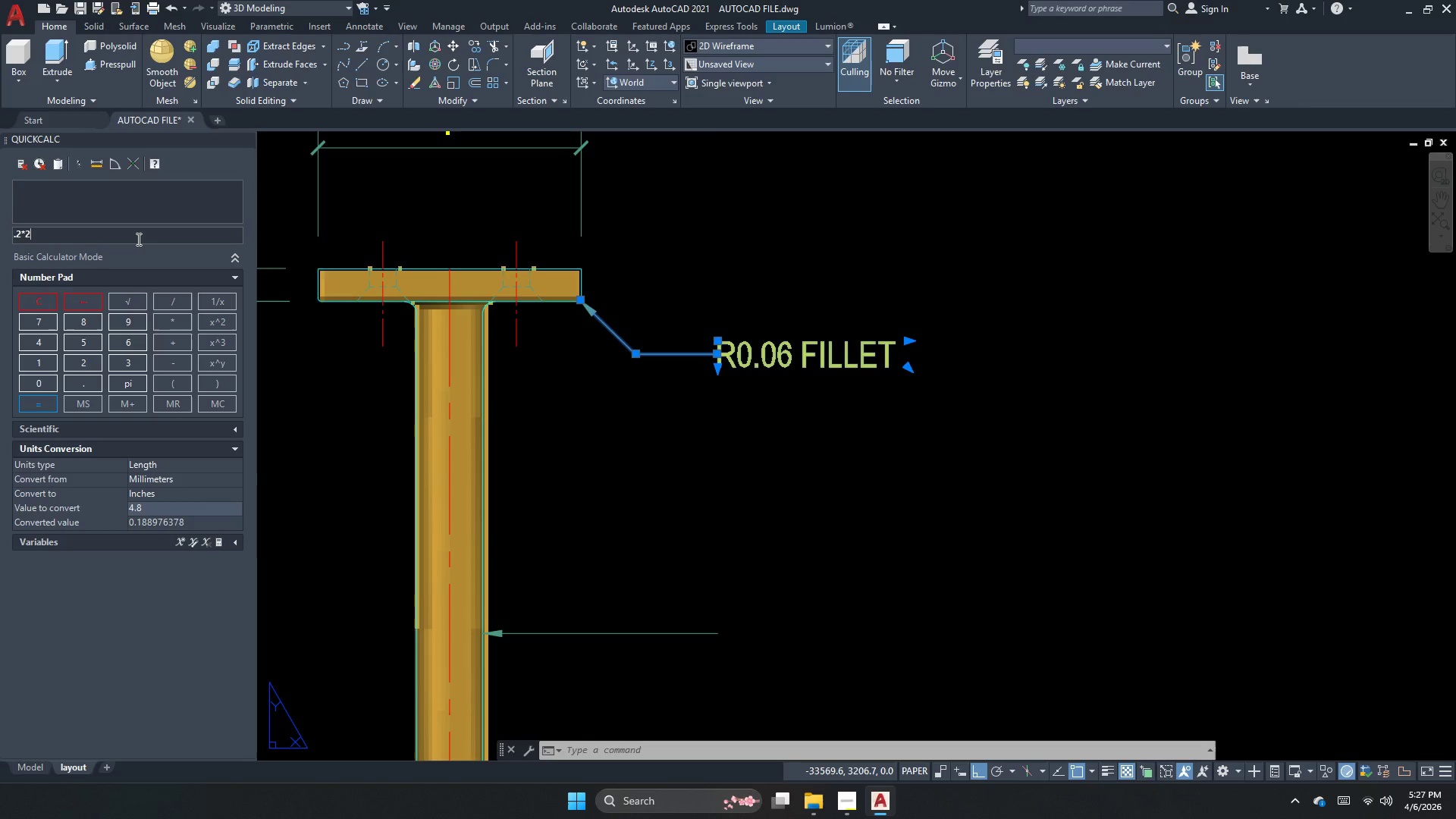 
key(Numpad2)
 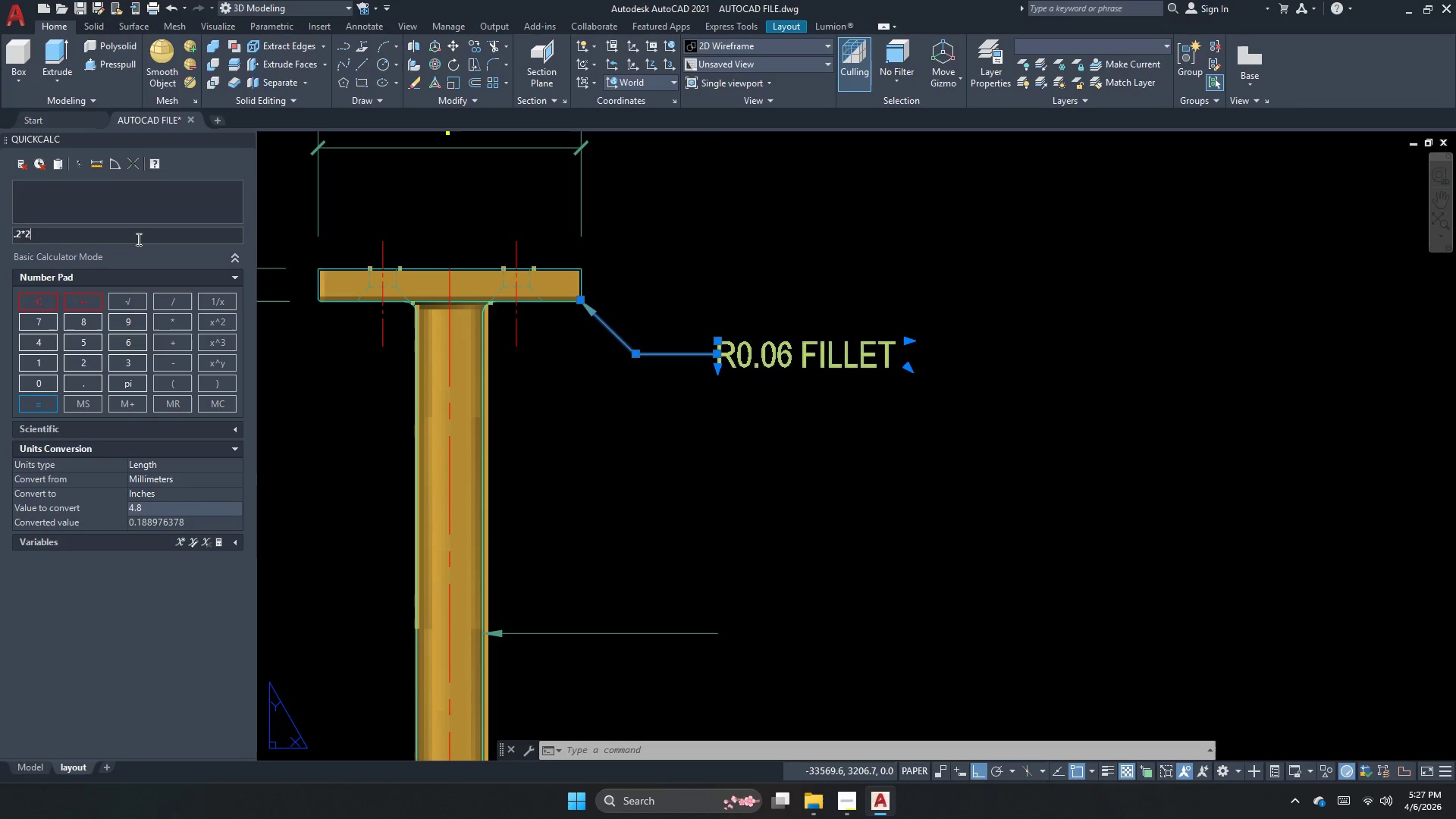 
key(Numpad5)
 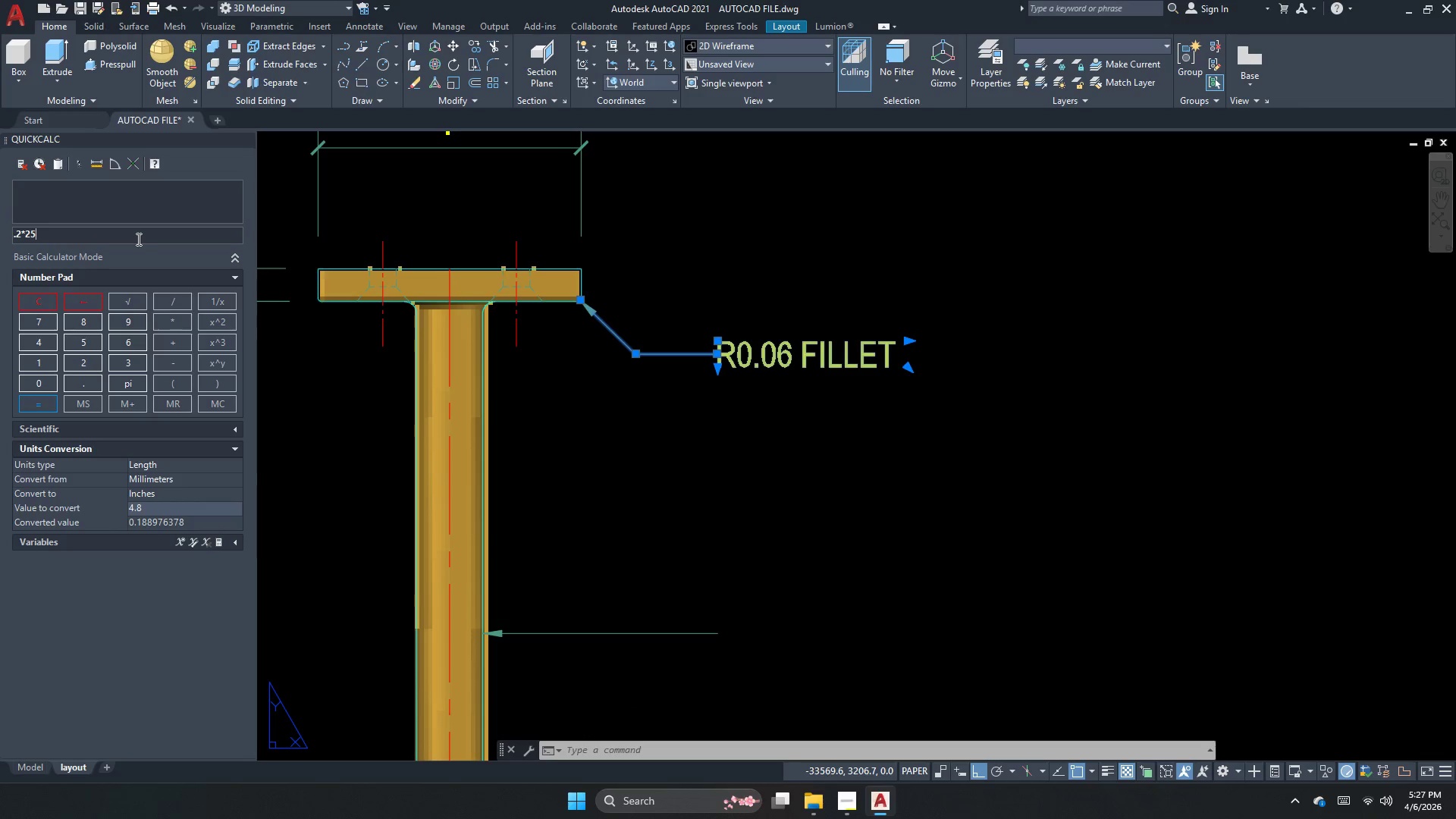 
key(NumpadDecimal)
 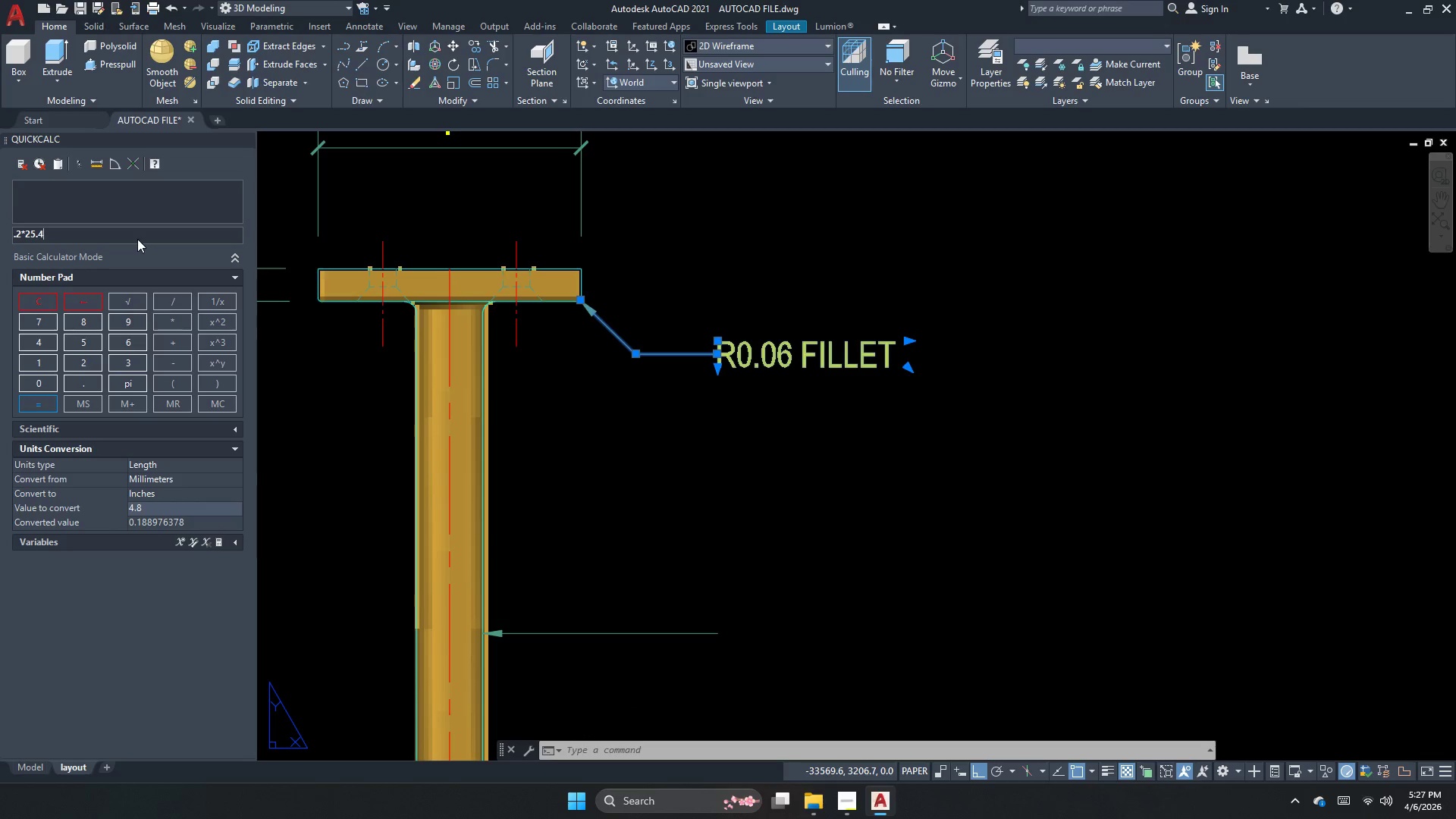 
key(Numpad4)
 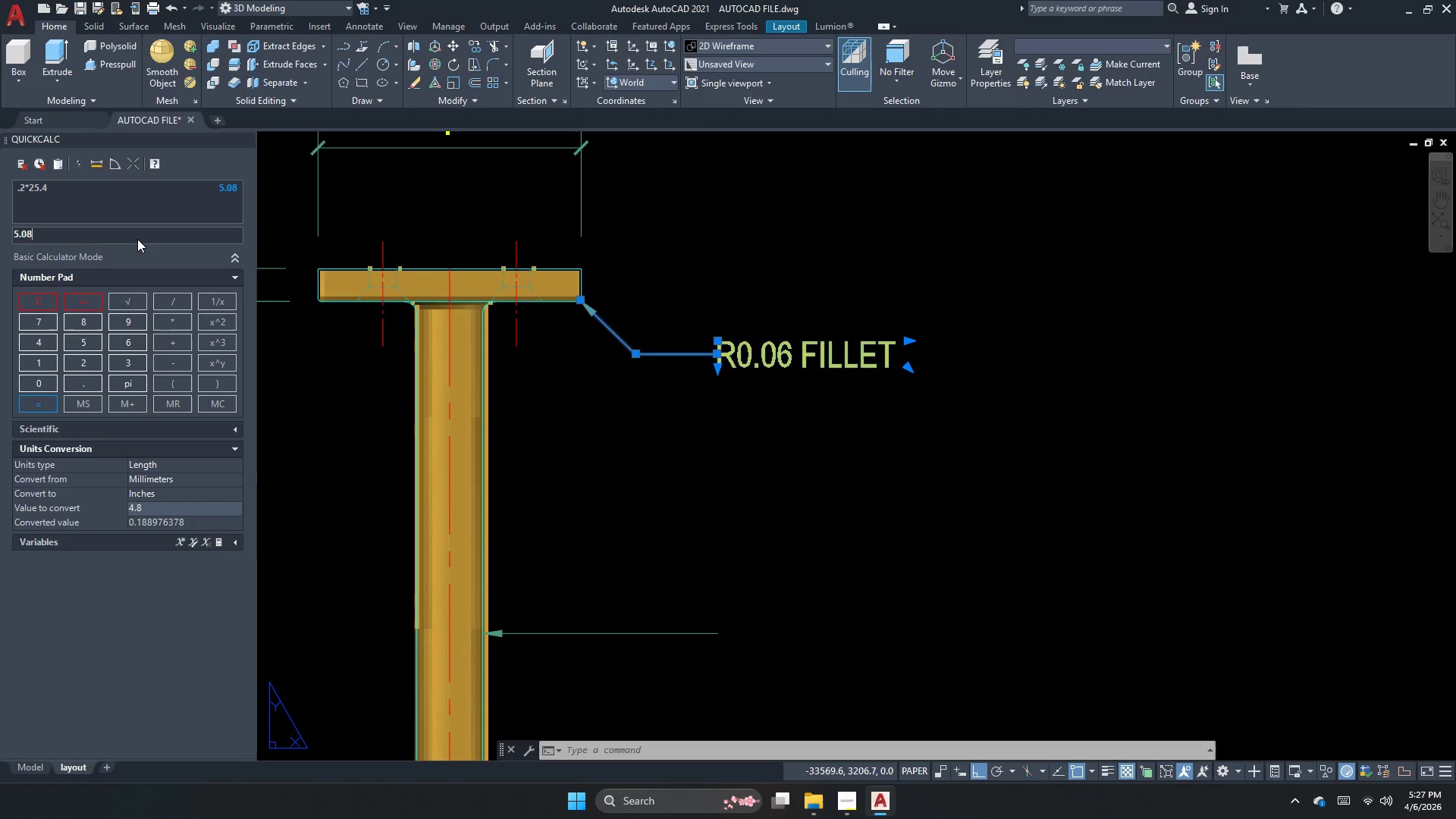 
key(NumpadEnter)
 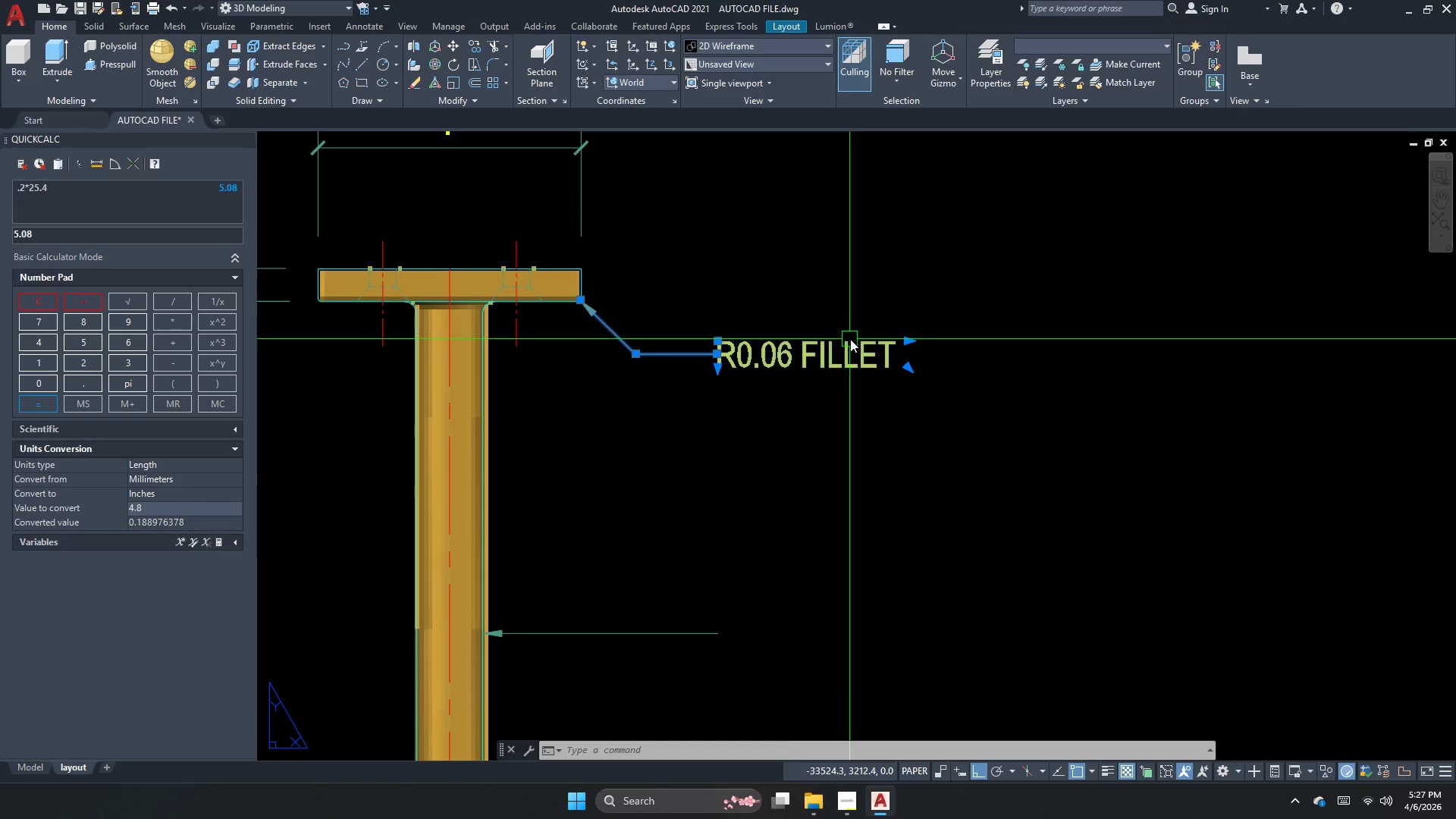 
key(Escape)
type(co )
 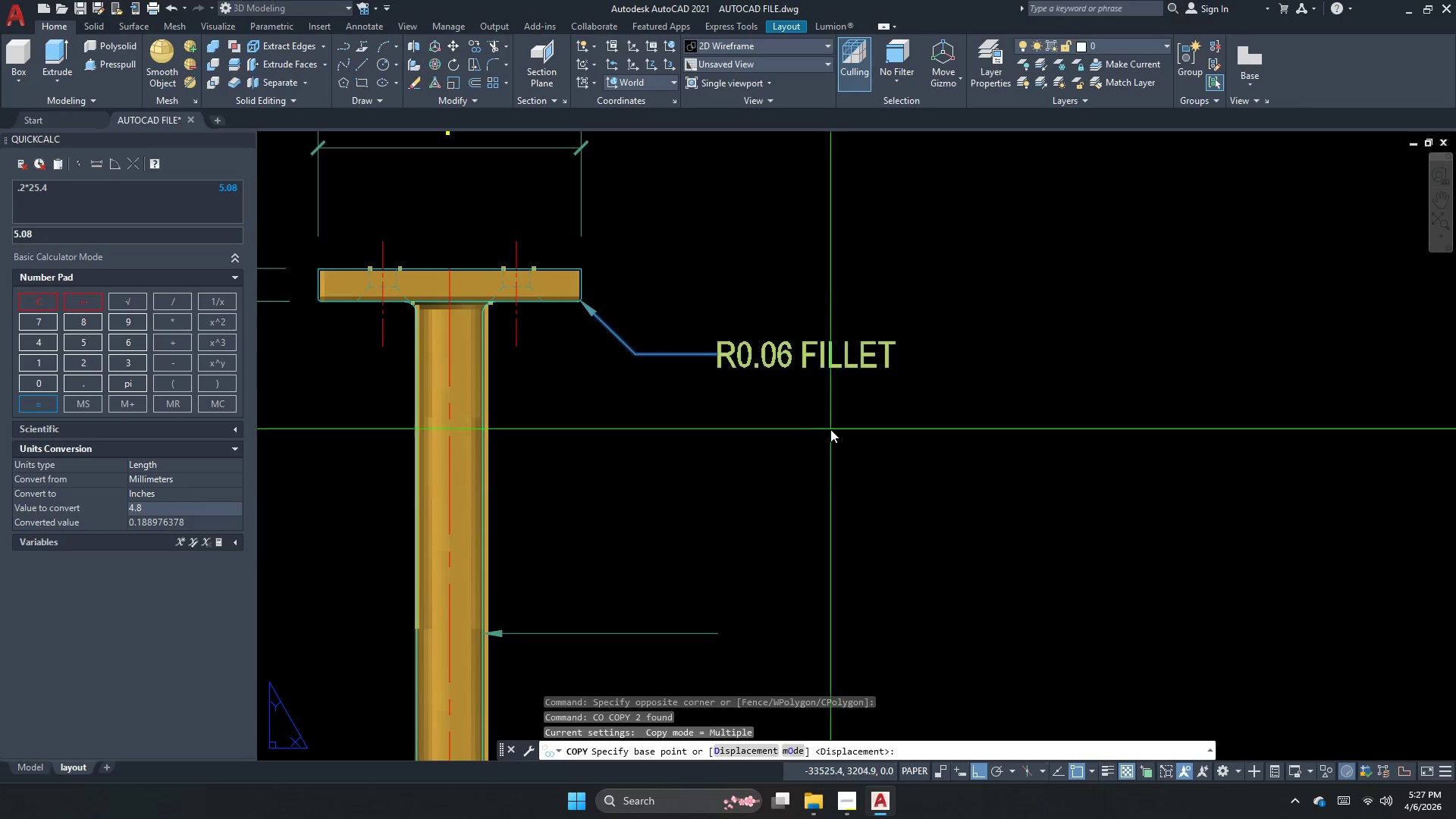 
left_click_drag(start_coordinate=[824, 416], to_coordinate=[824, 420])
 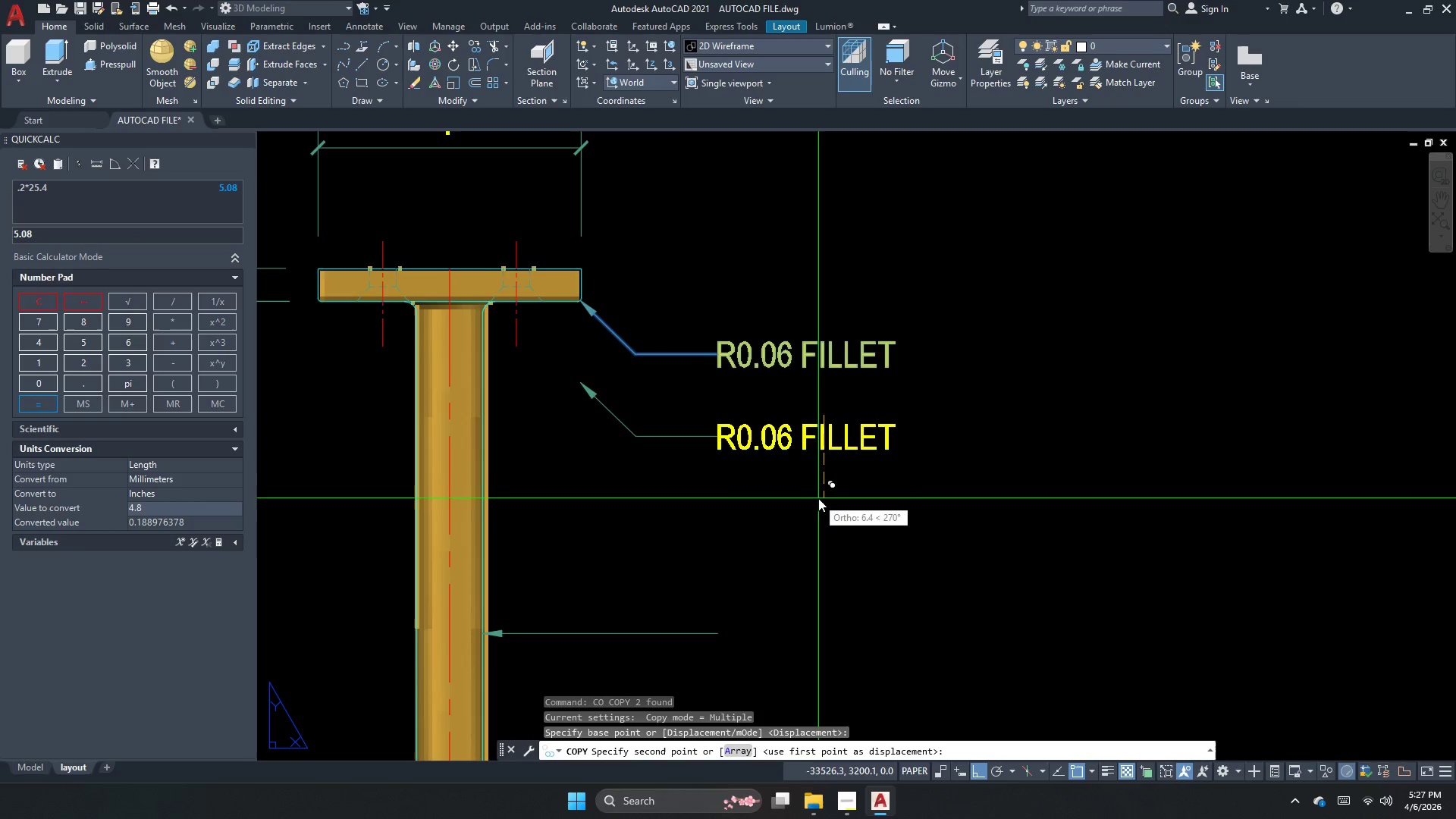 
left_click([815, 509])
 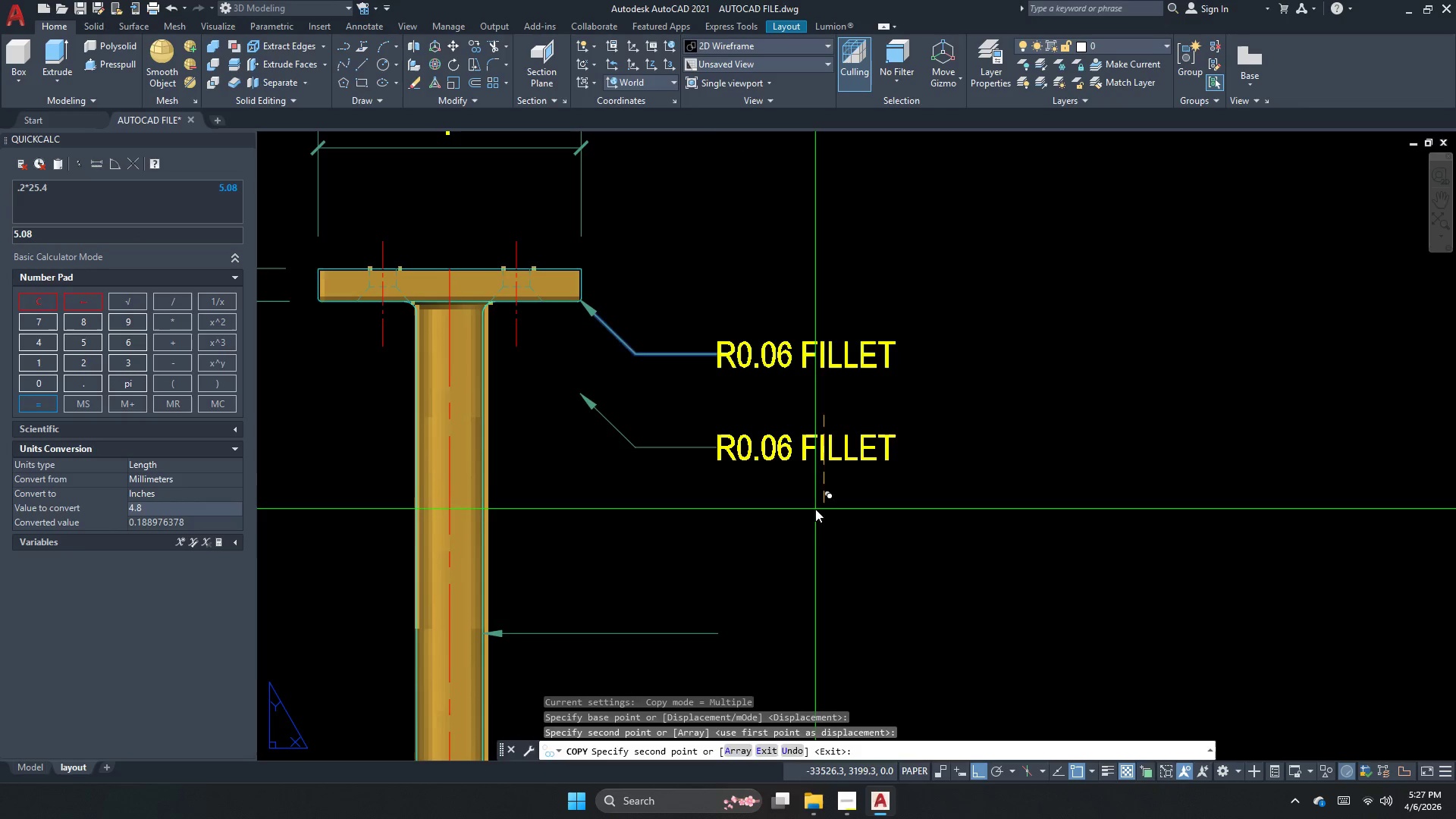 
key(Escape)
 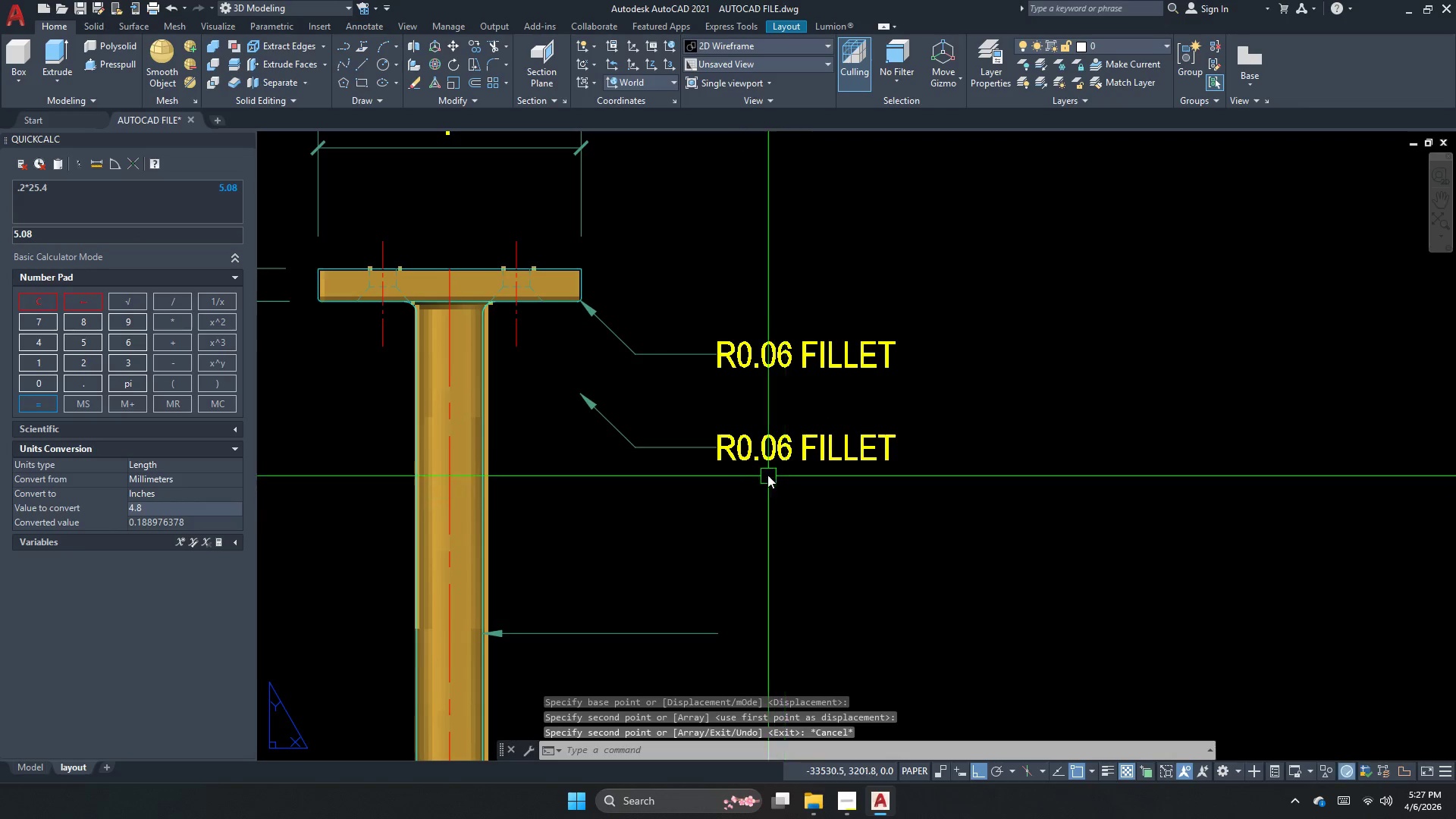 
double_click([767, 460])
 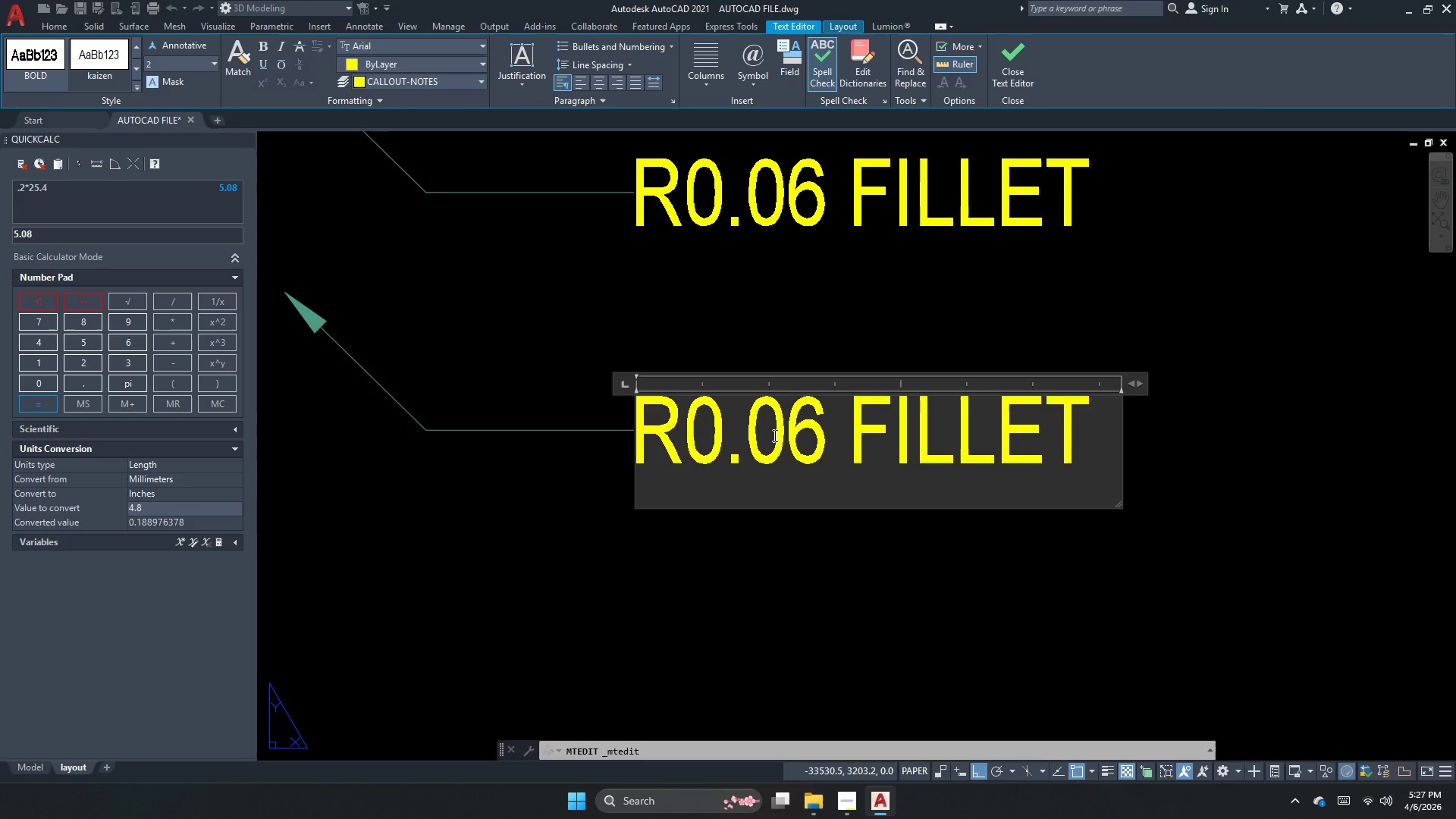 
scroll: coordinate [767, 460], scroll_direction: up, amount: 2.0
 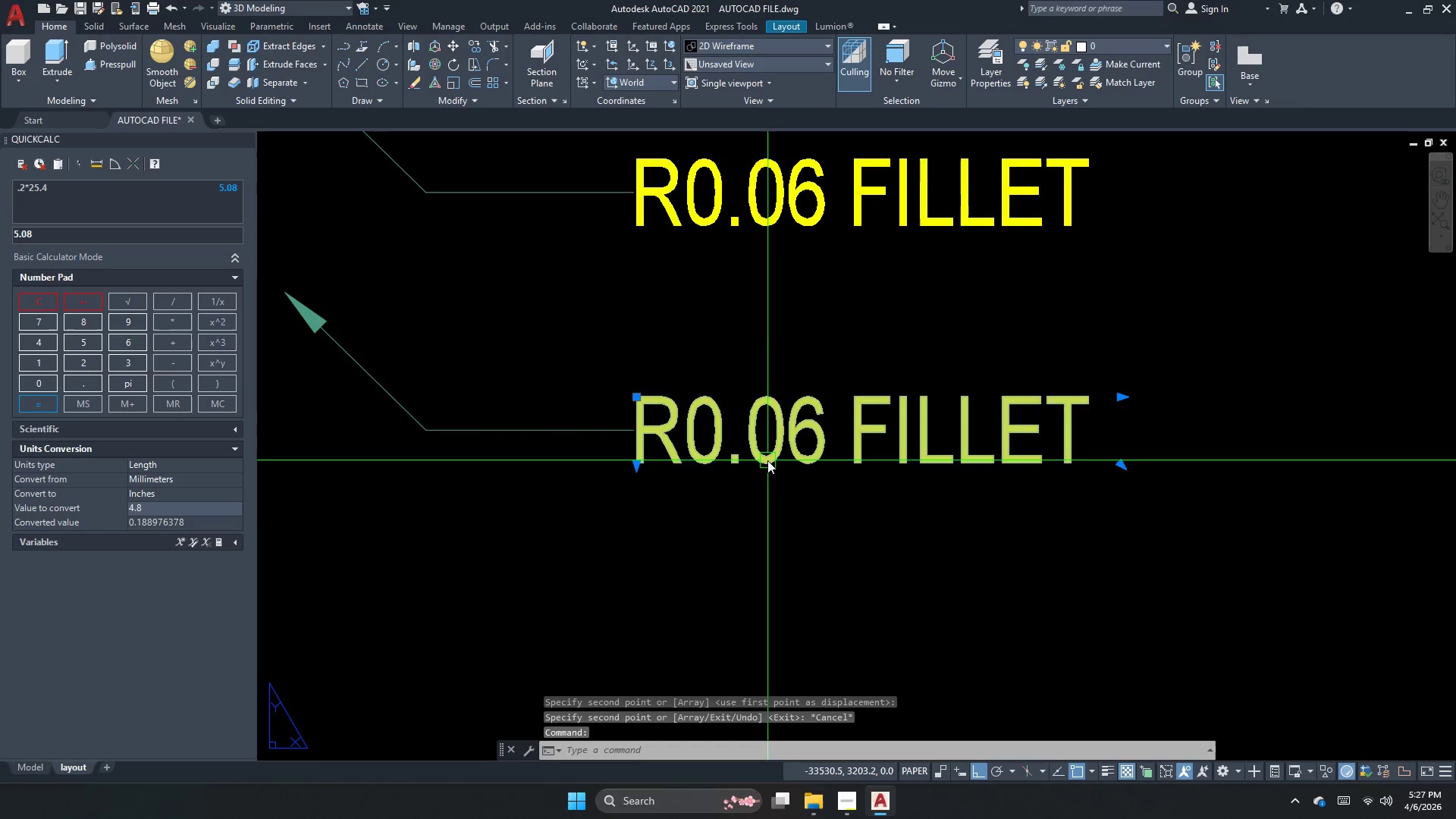 
left_click_drag(start_coordinate=[757, 441], to_coordinate=[830, 441])
 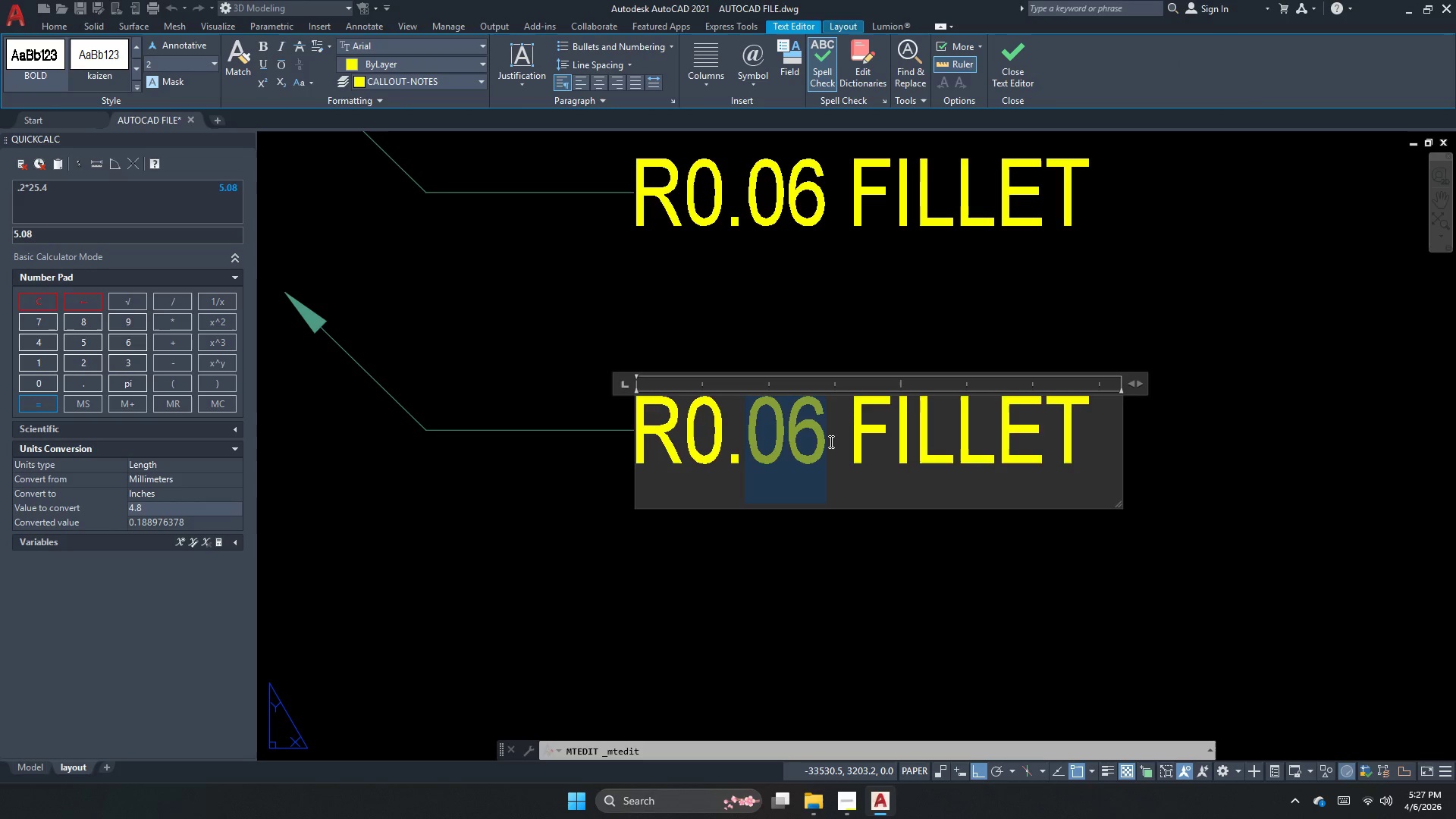 
key(Numpad2)
 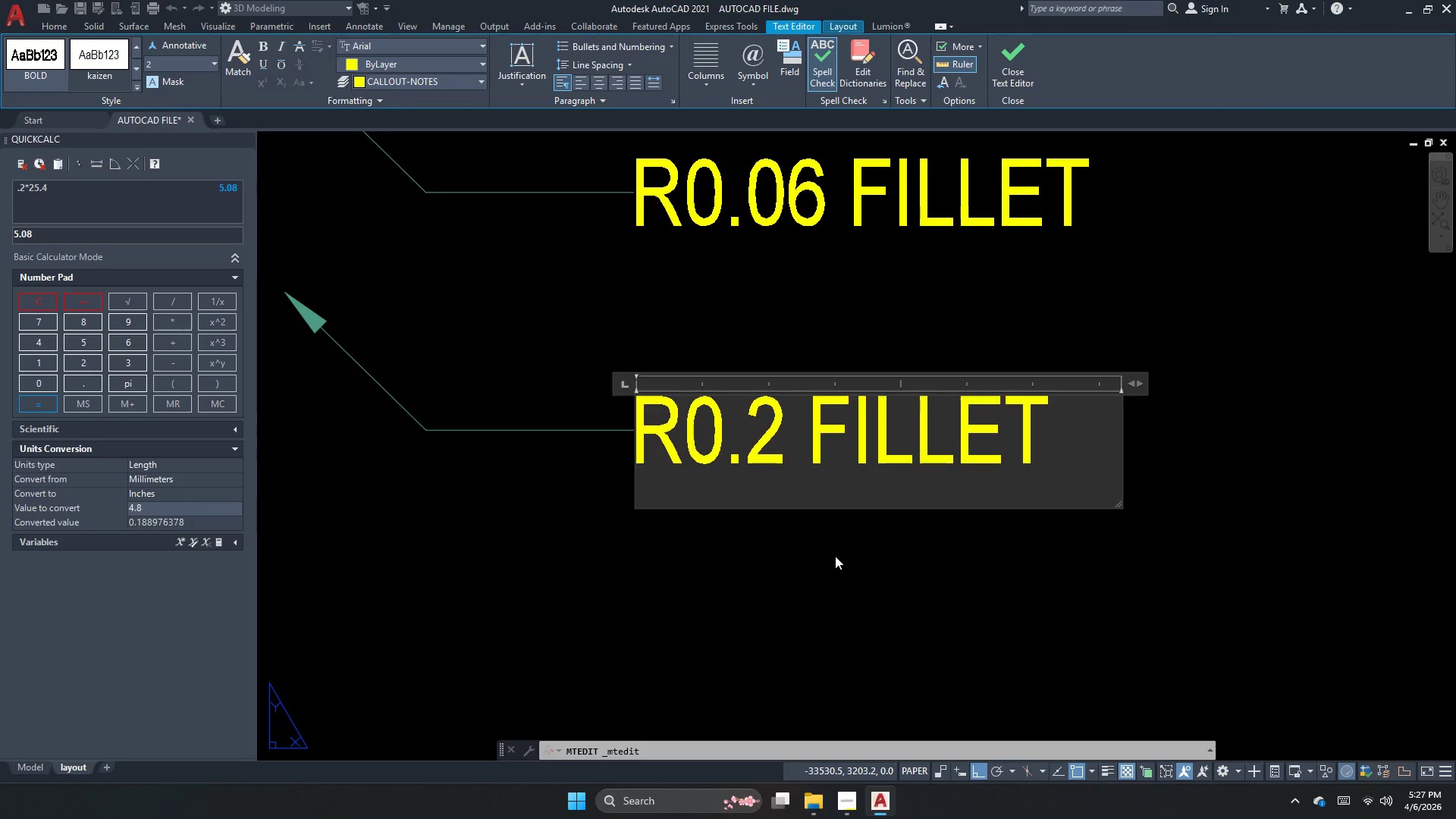 
key(Shift+ShiftRight)
 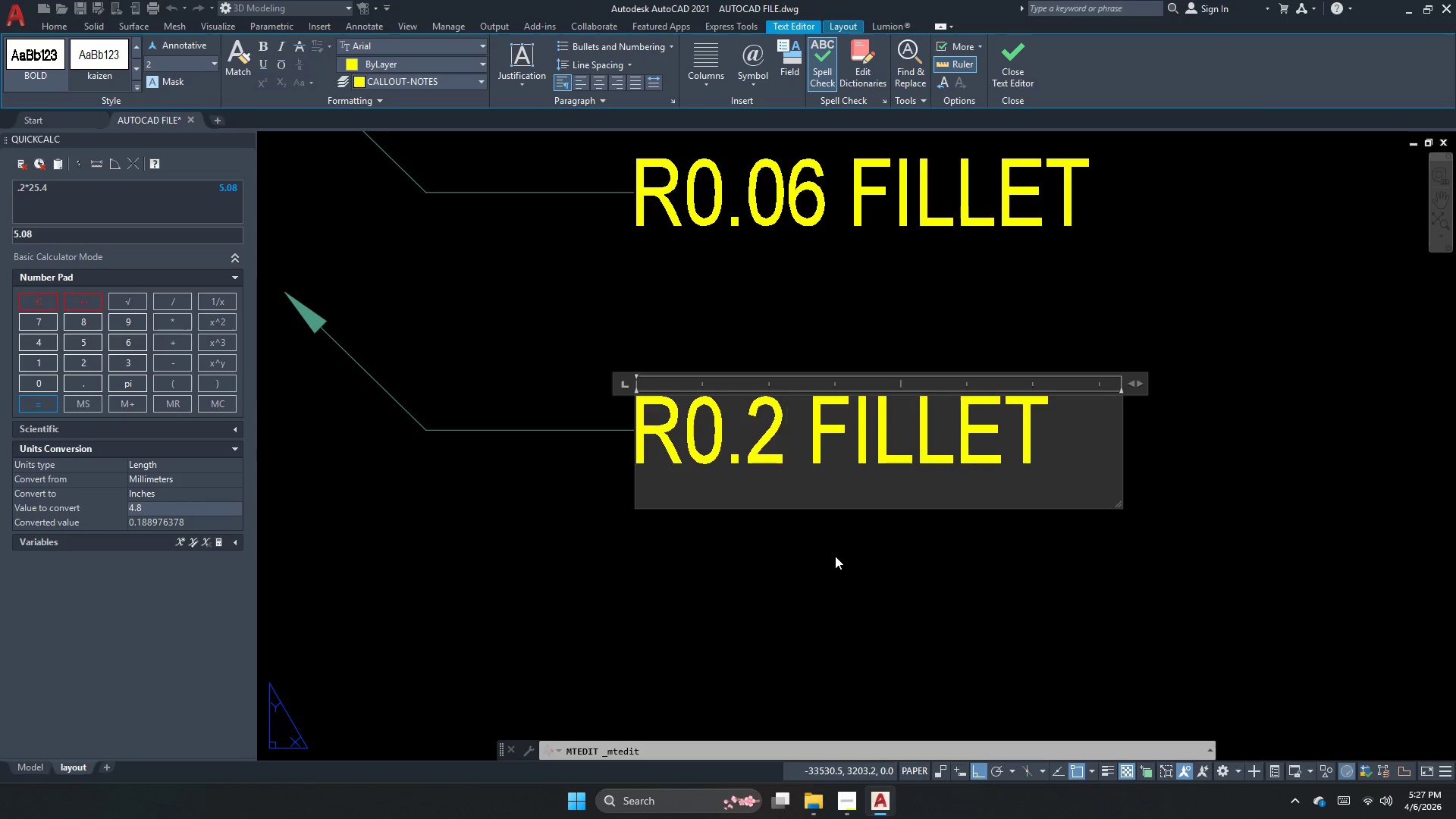 
key(Shift+Quote)
 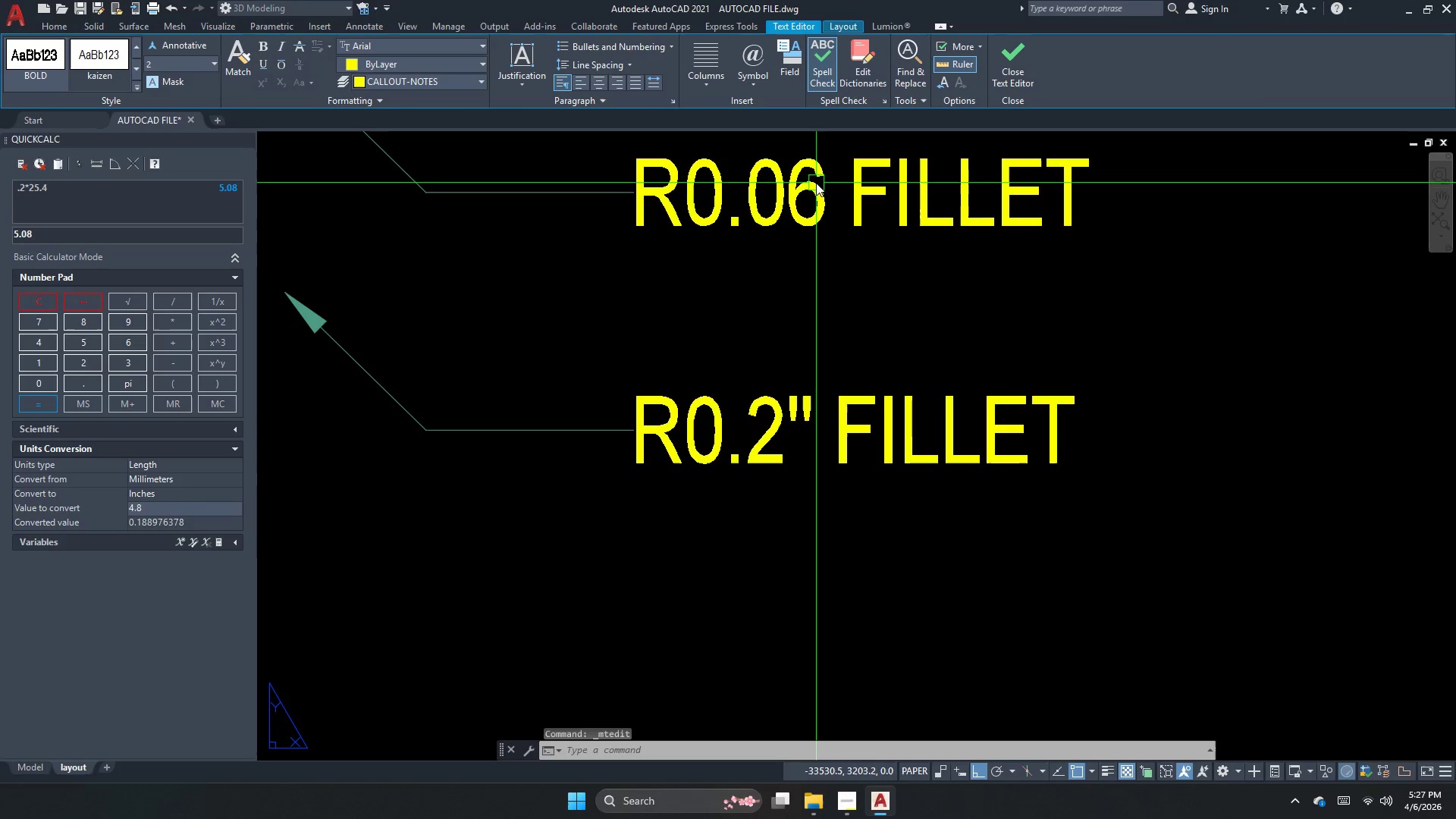 
double_click([808, 208])
 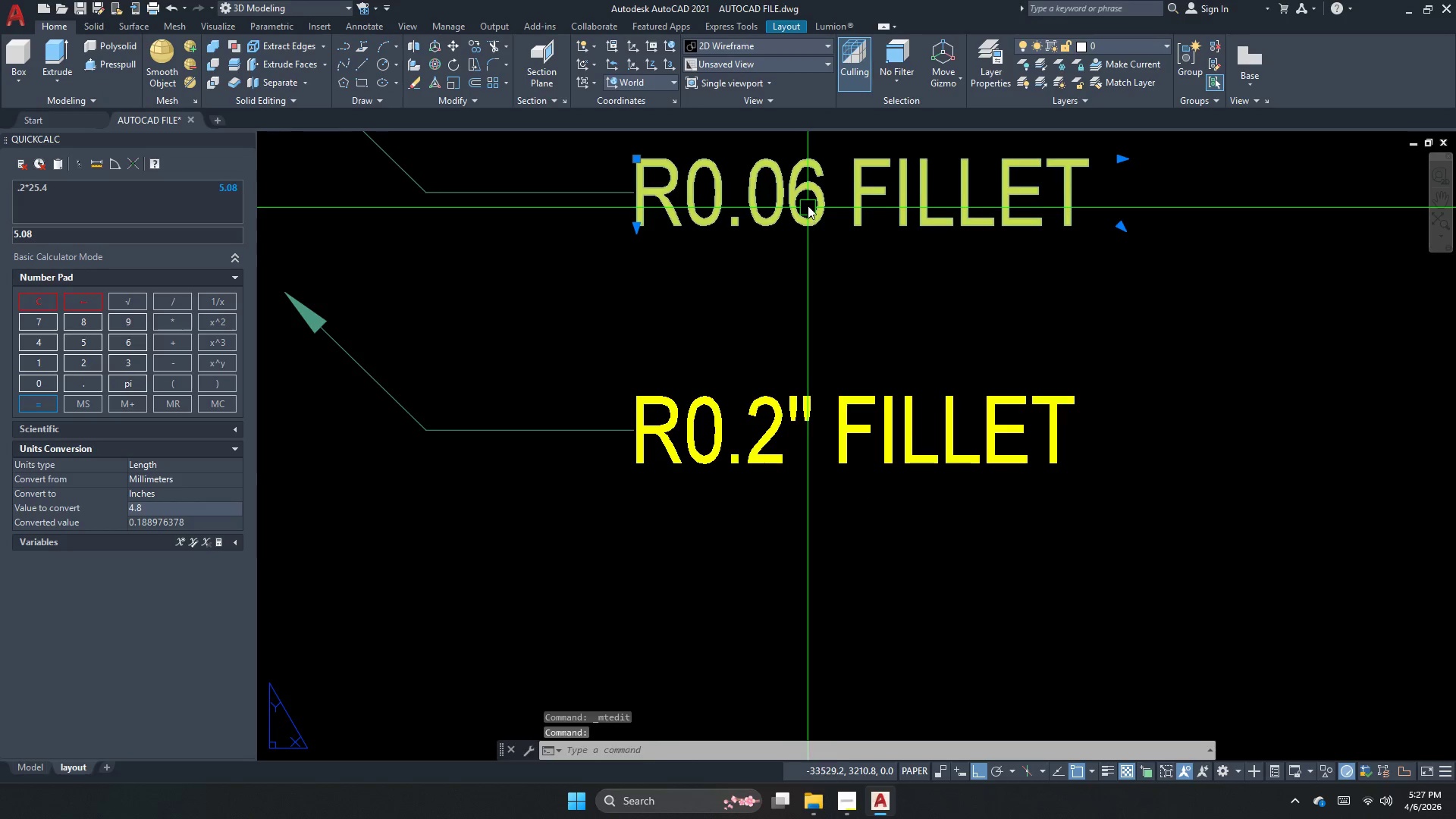 
triple_click([808, 206])
 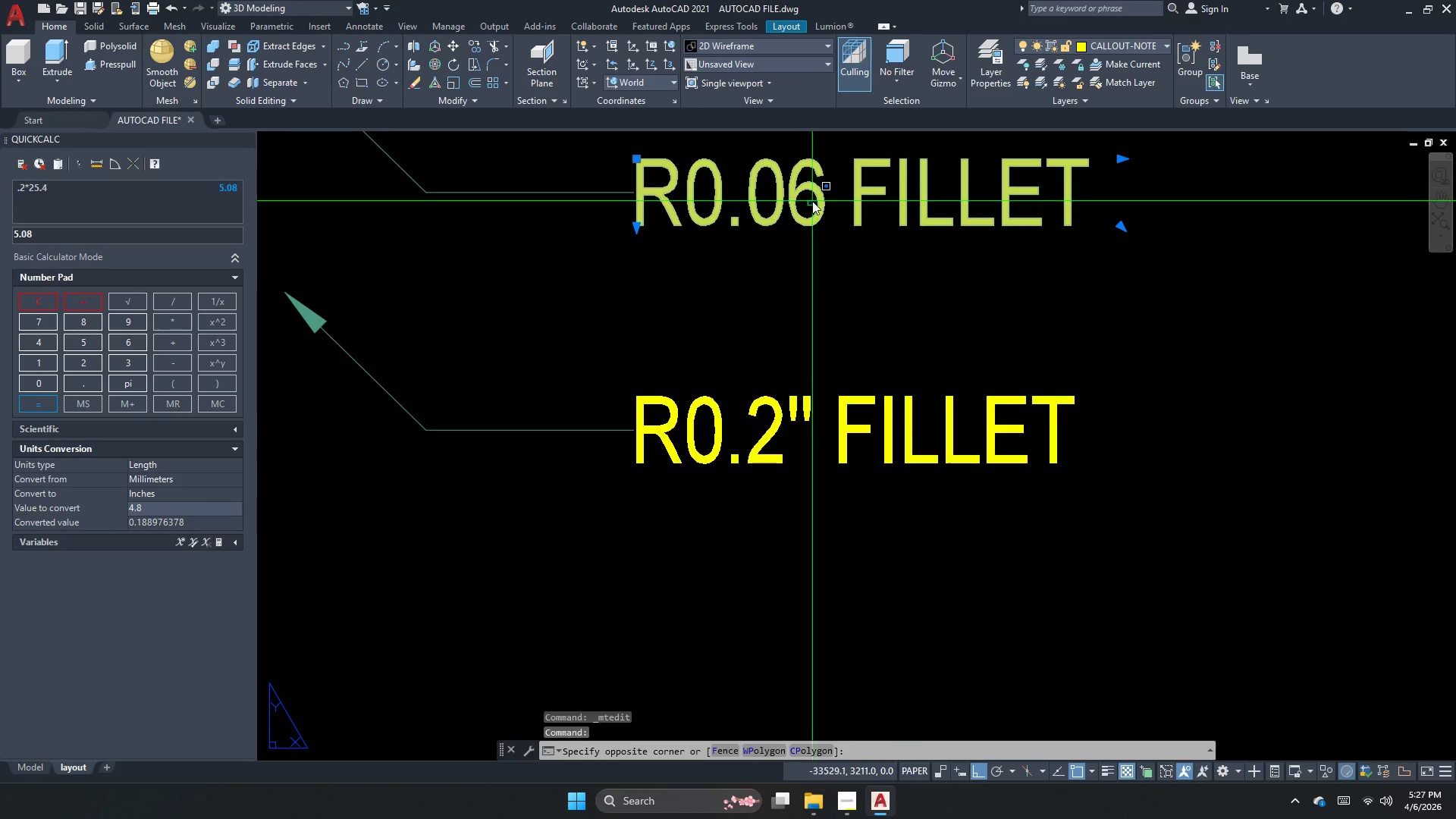 
double_click([812, 201])
 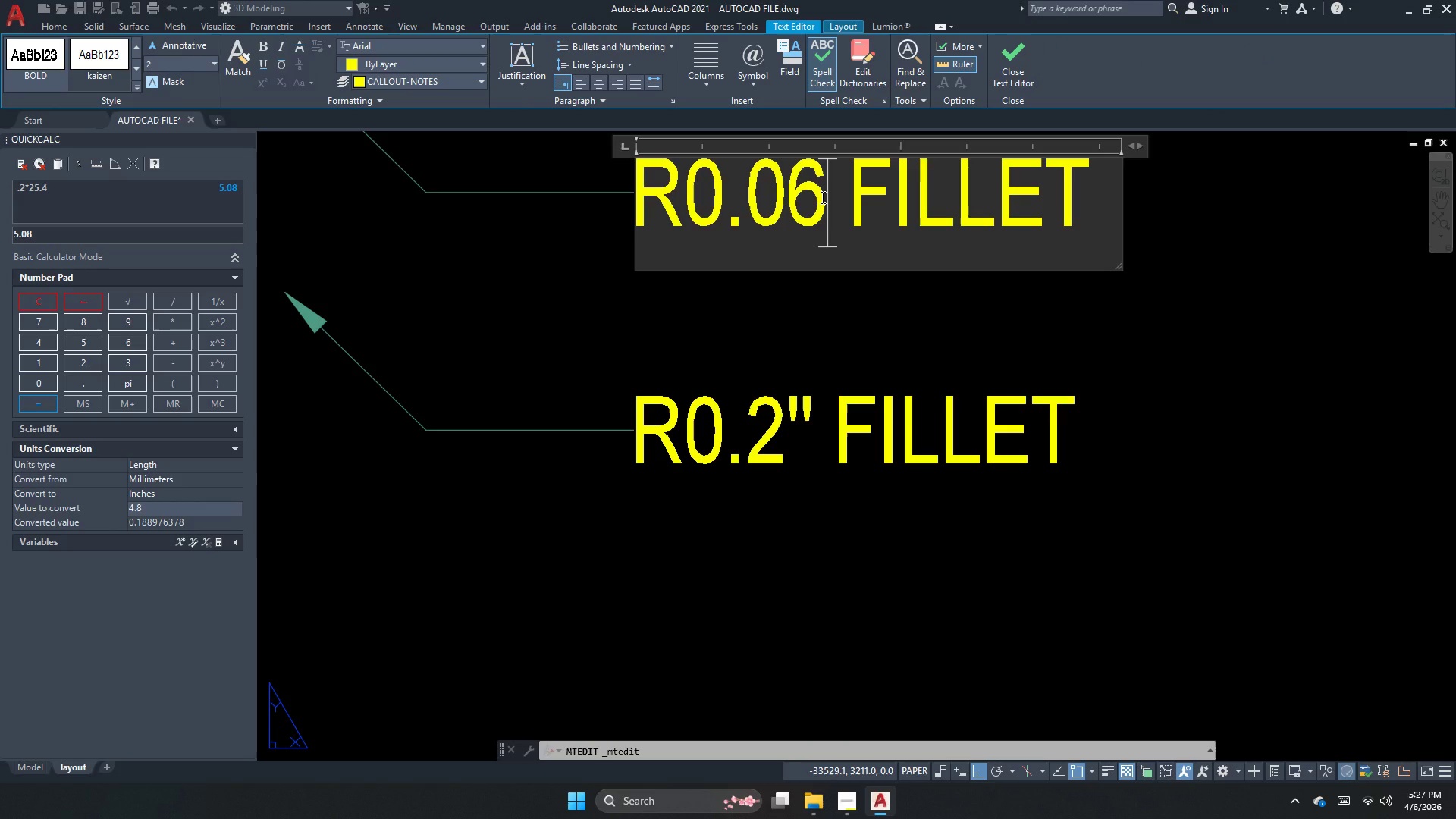 
key(Shift+ShiftRight)
 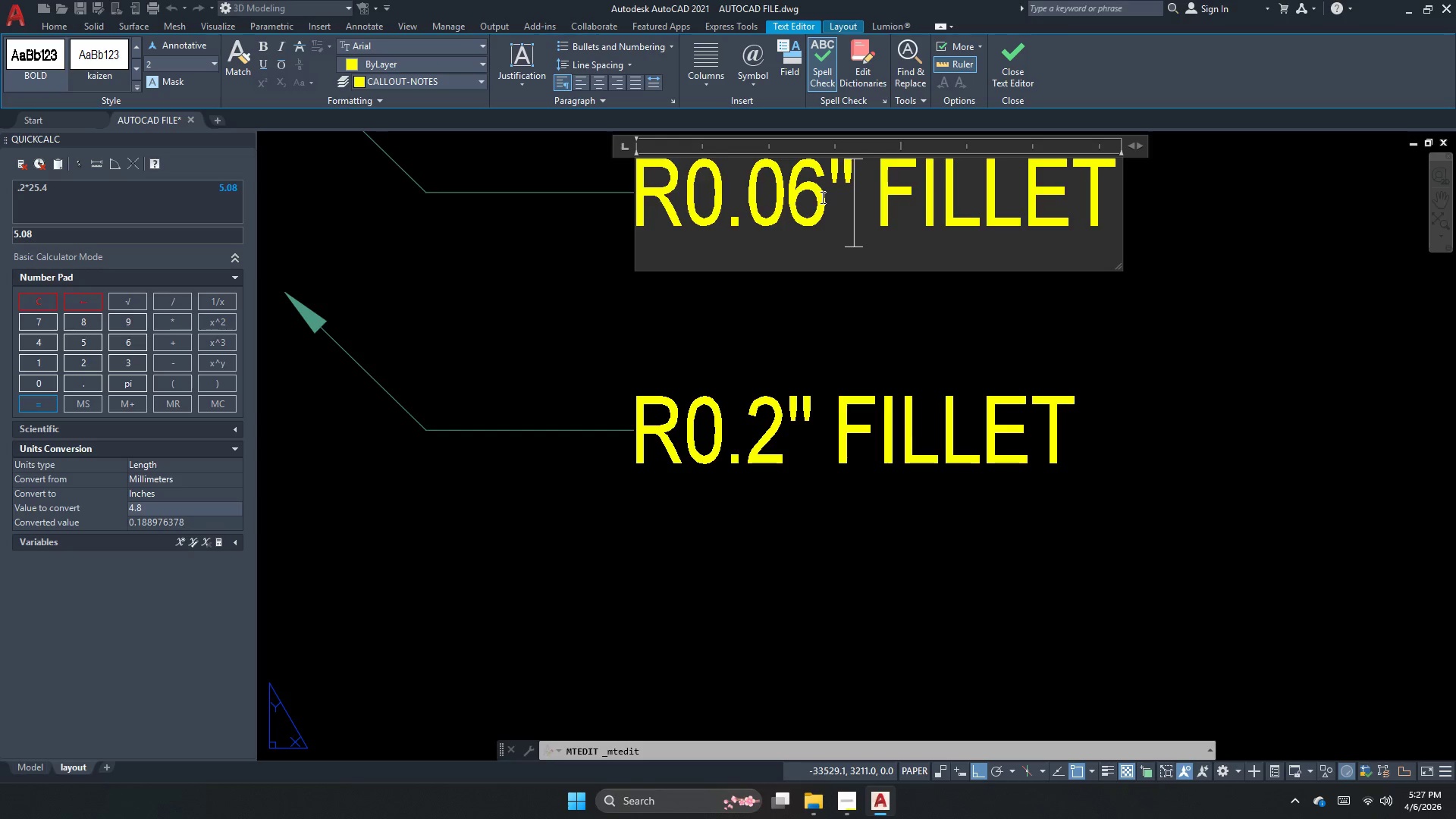 
key(Shift+Quote)
 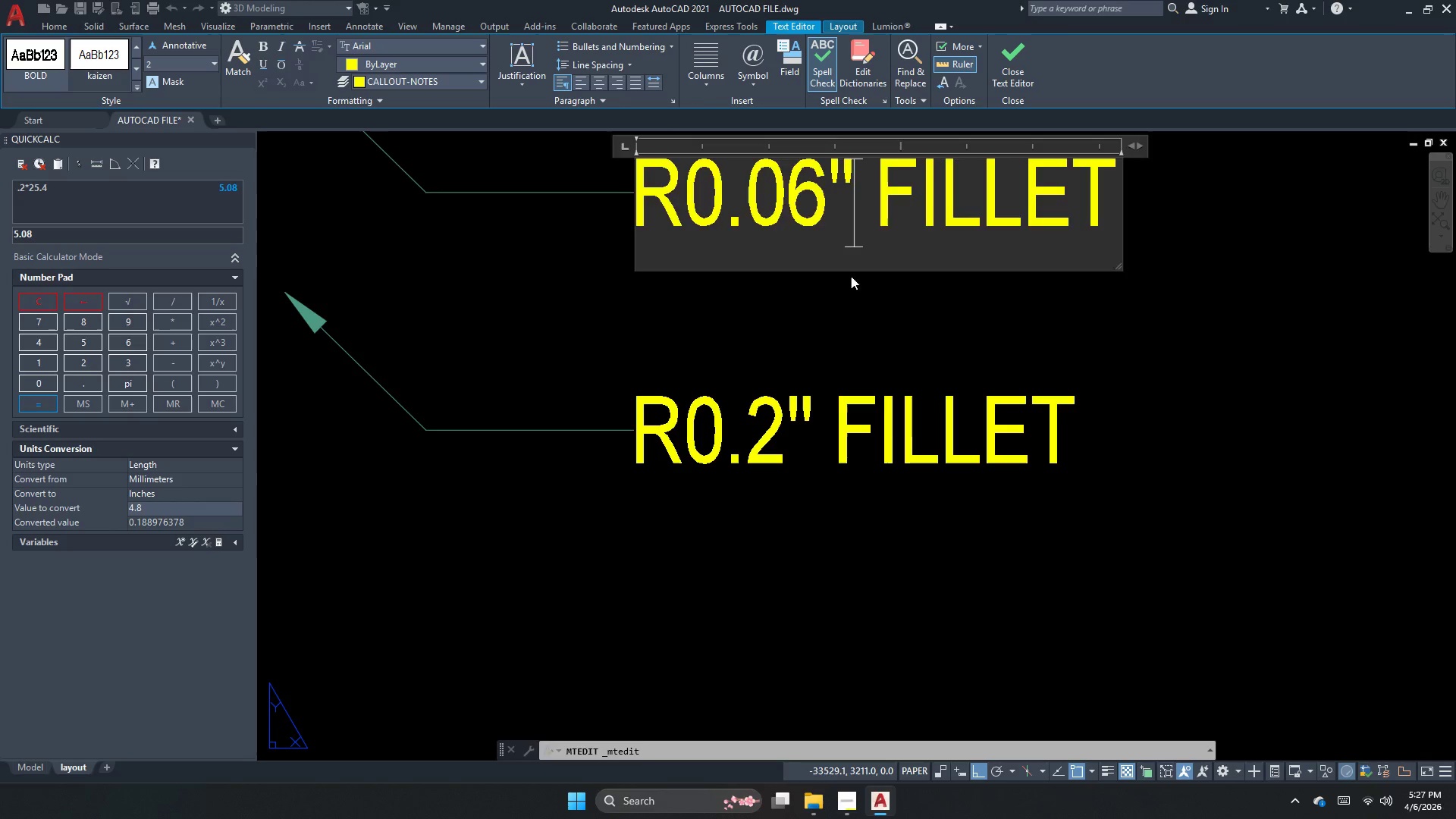 
left_click([851, 276])
 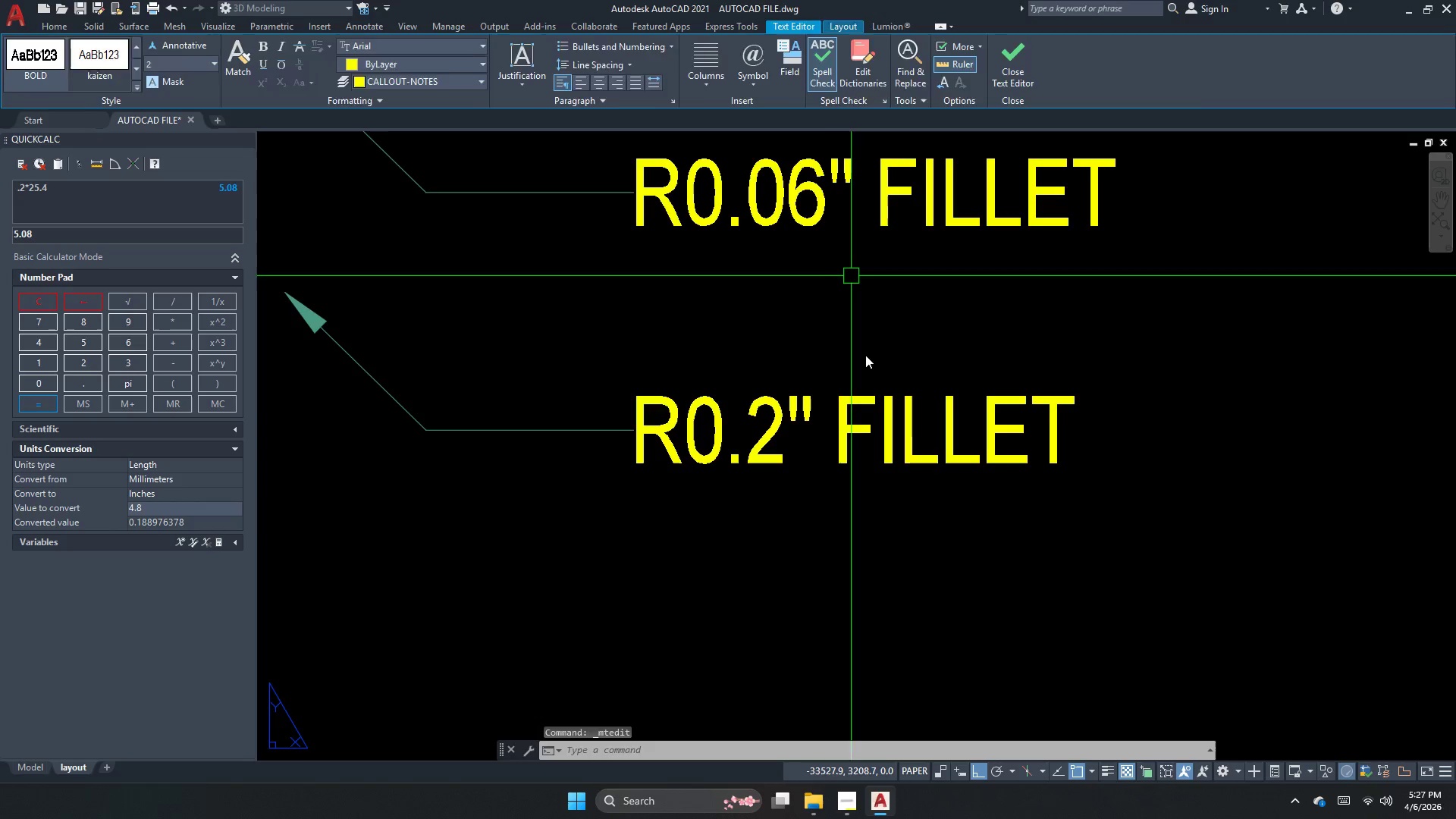 
scroll: coordinate [865, 355], scroll_direction: none, amount: 0.0
 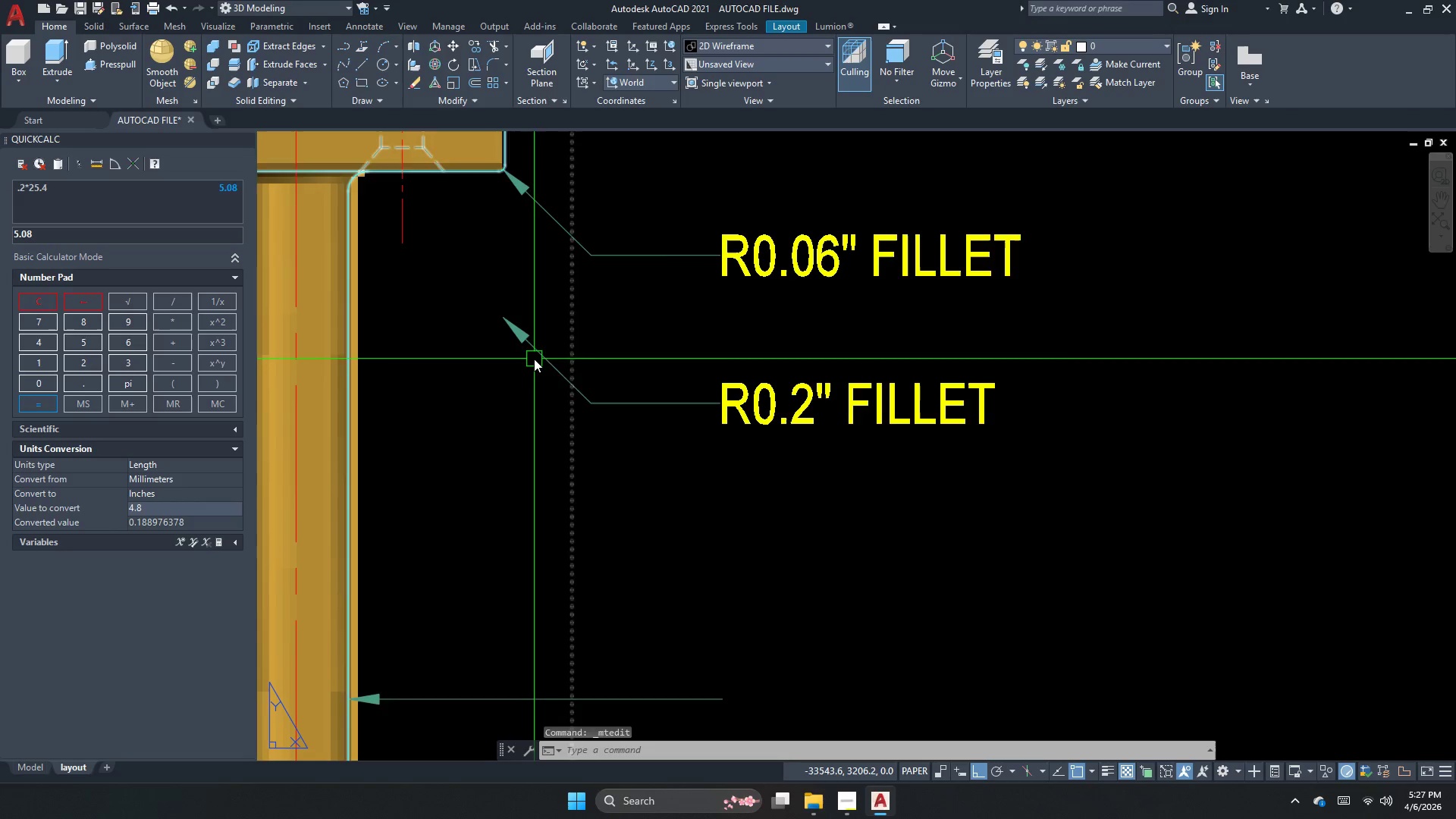 
left_click([528, 328])
 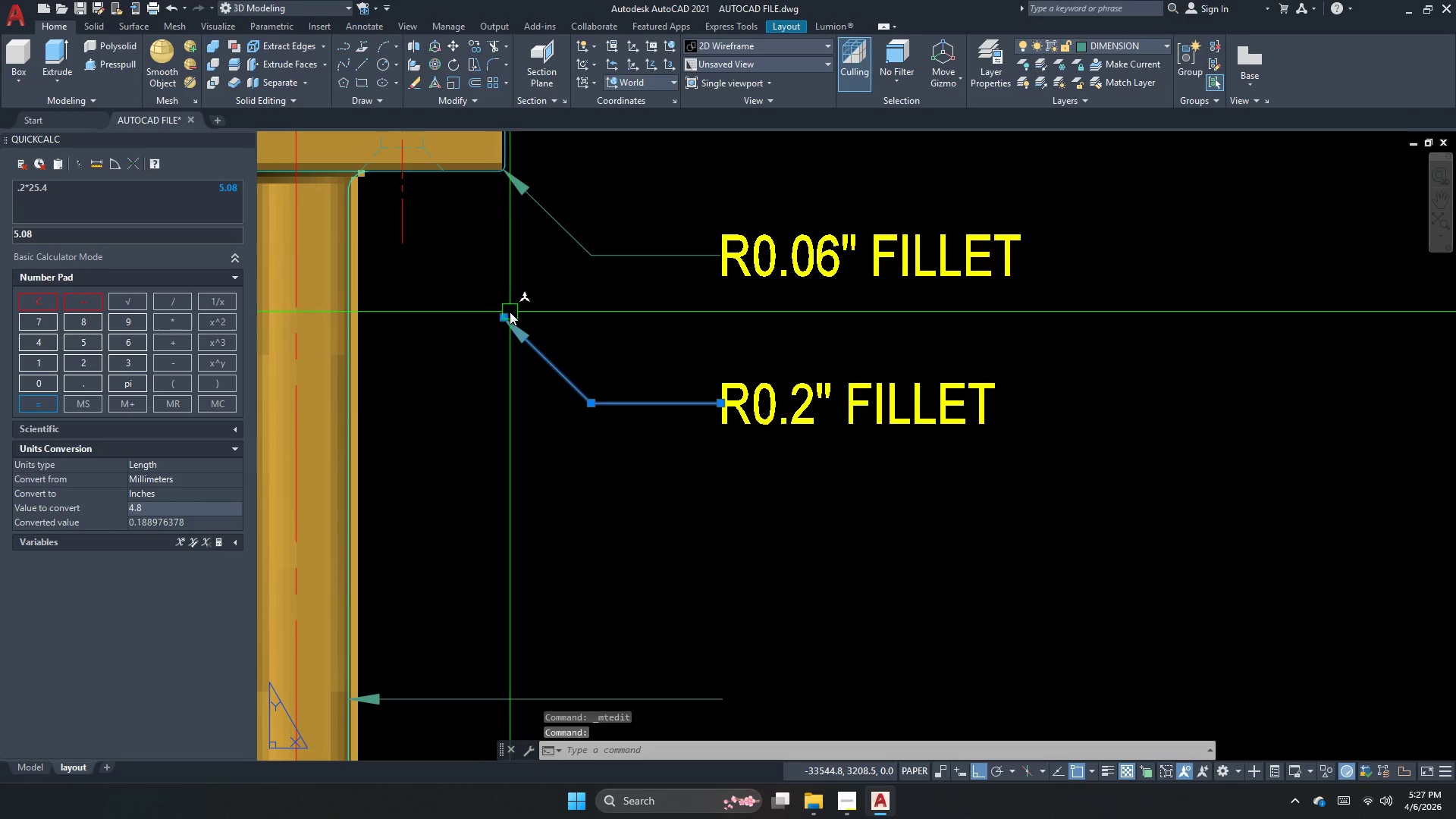 
left_click([504, 315])
 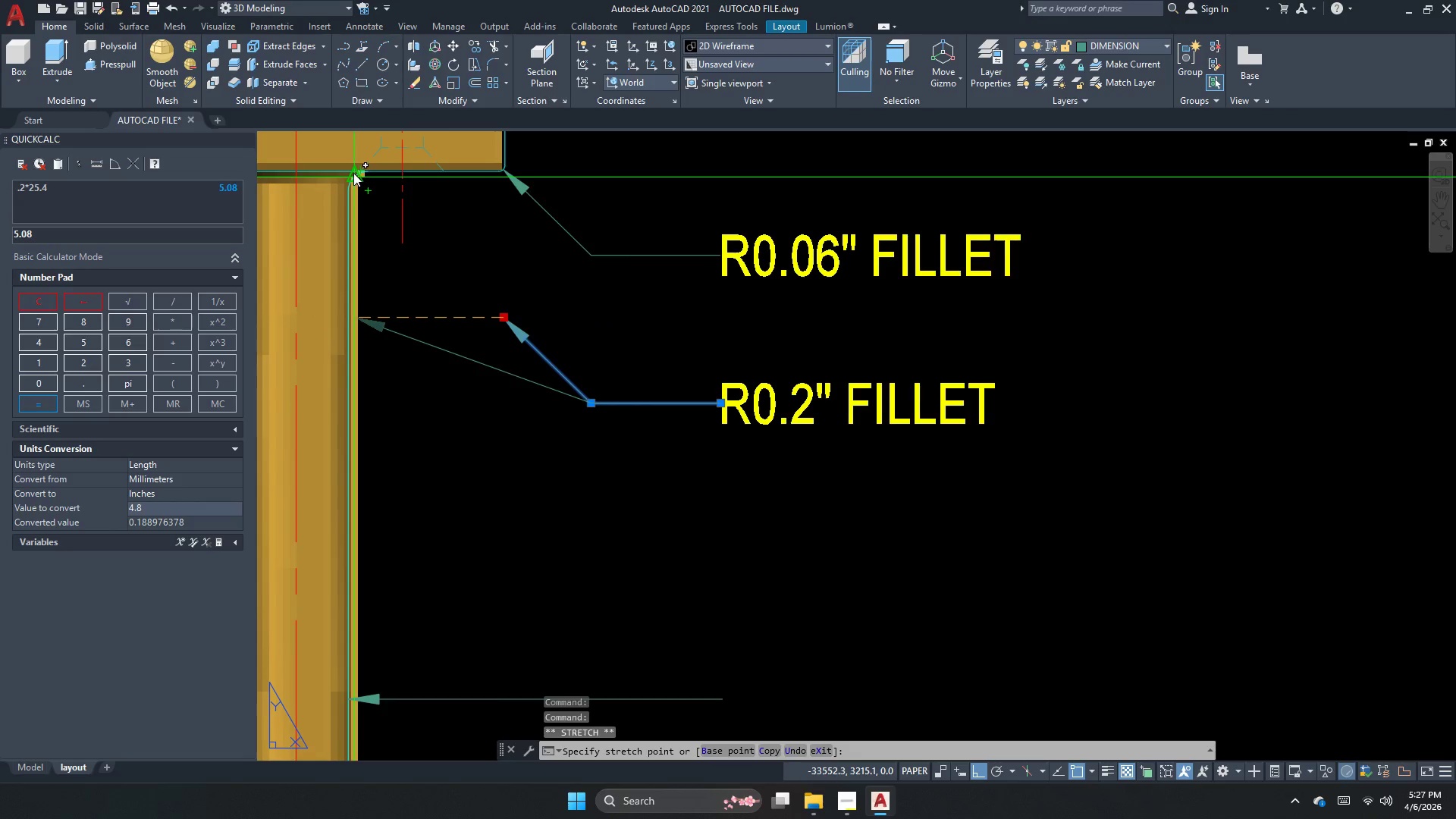 
key(Escape)
 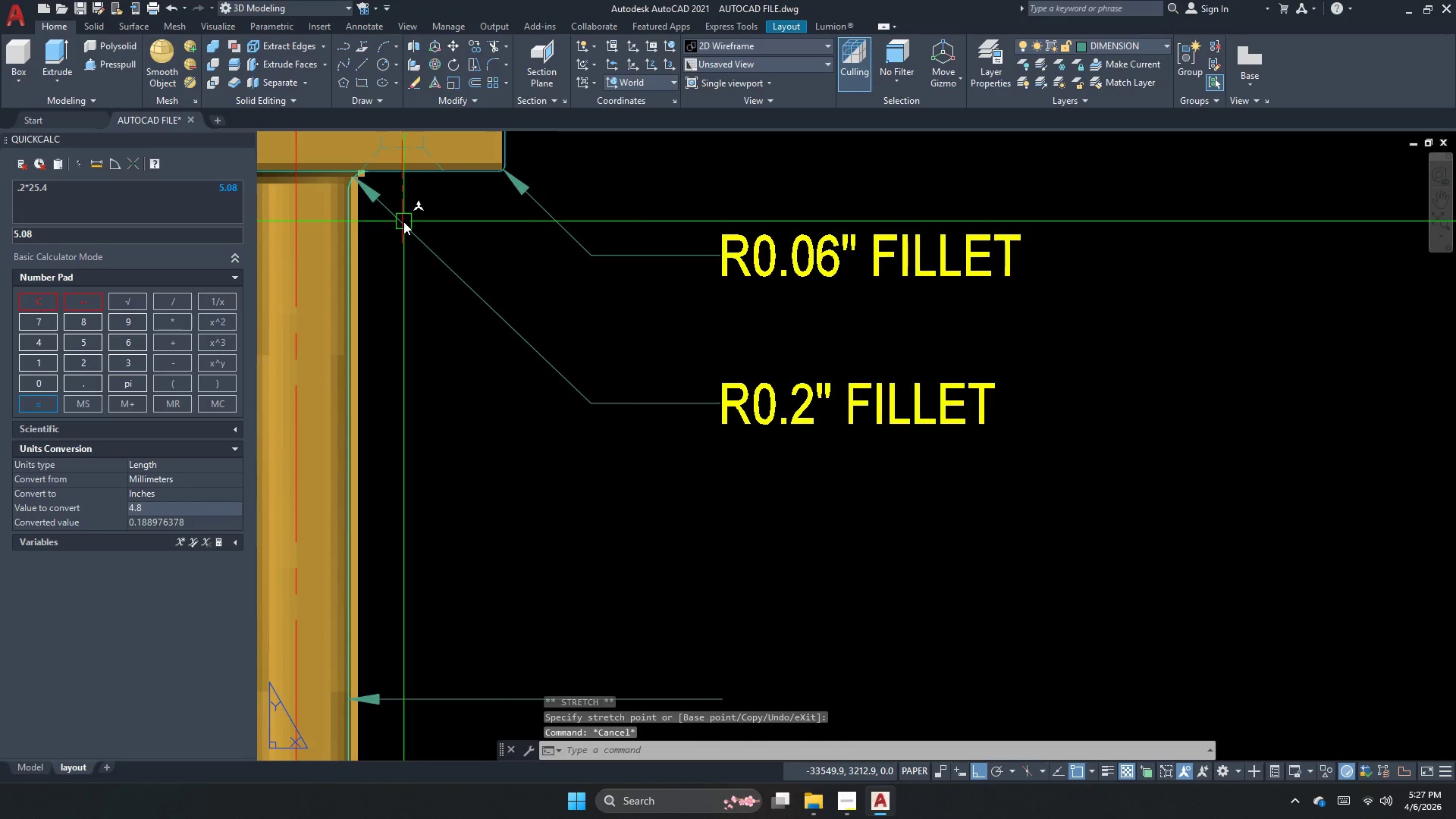 
scroll: coordinate [809, 473], scroll_direction: down, amount: 1.0
 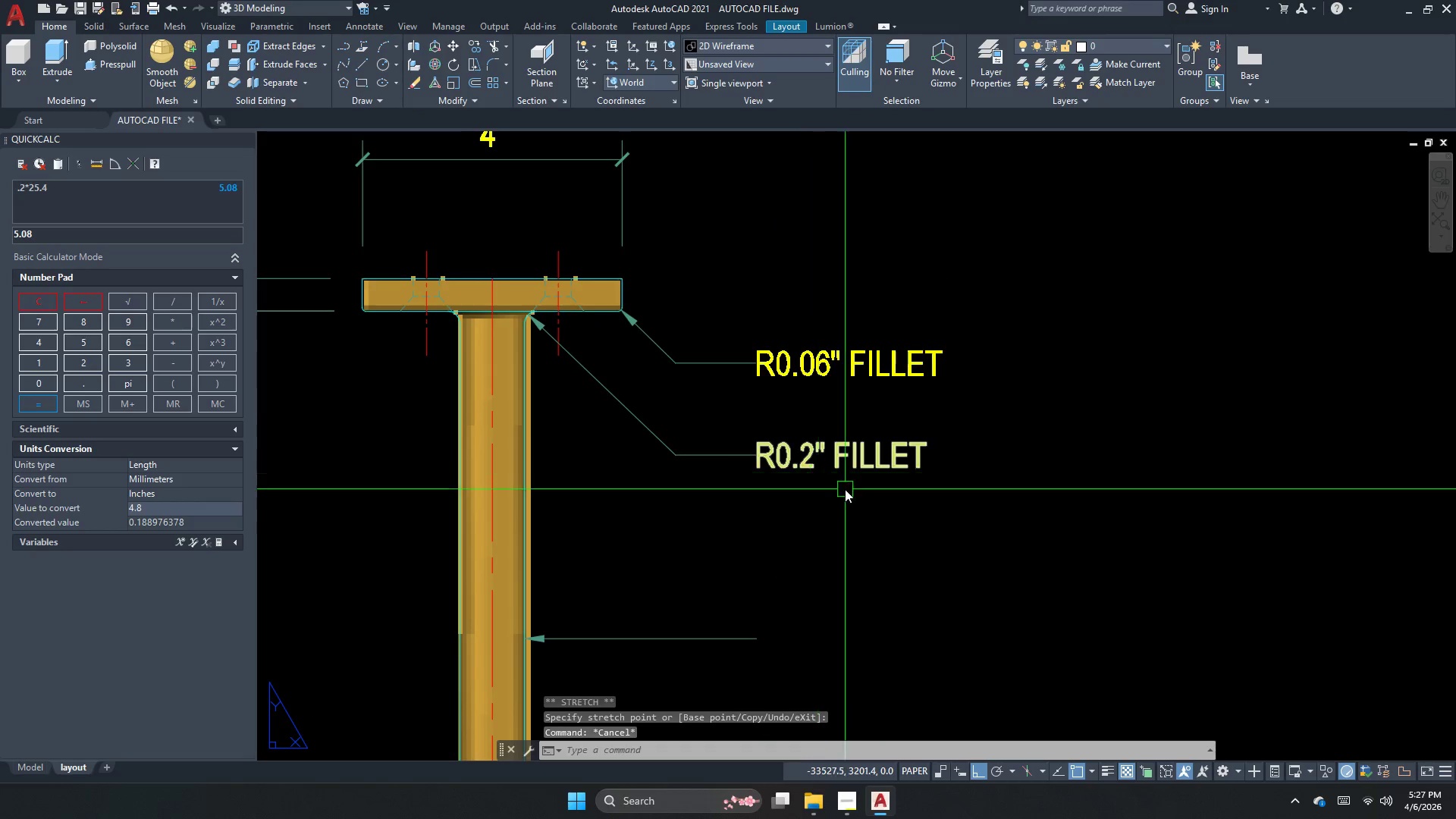 
key(Escape)
 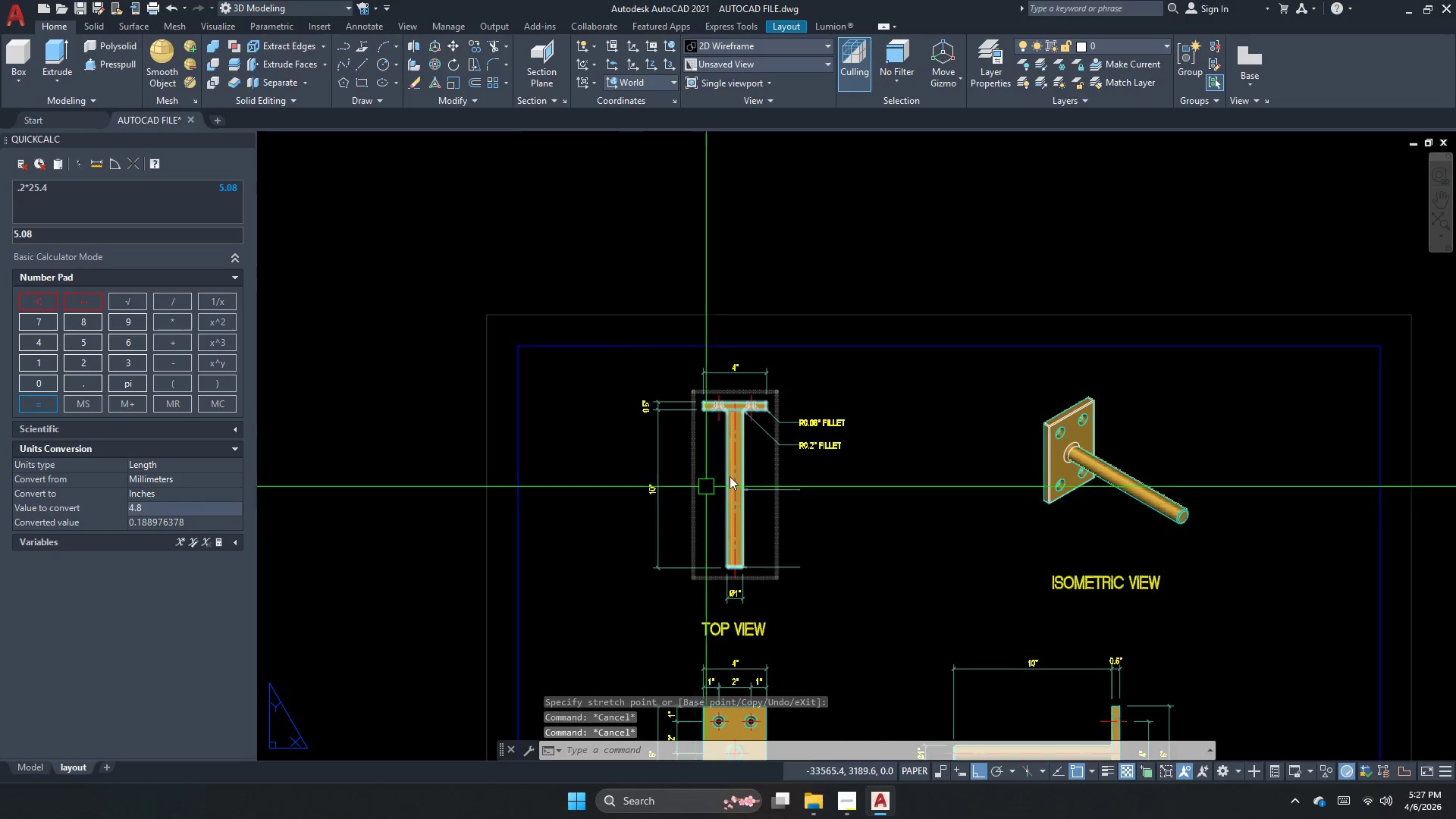 
scroll: coordinate [814, 441], scroll_direction: down, amount: 3.0
 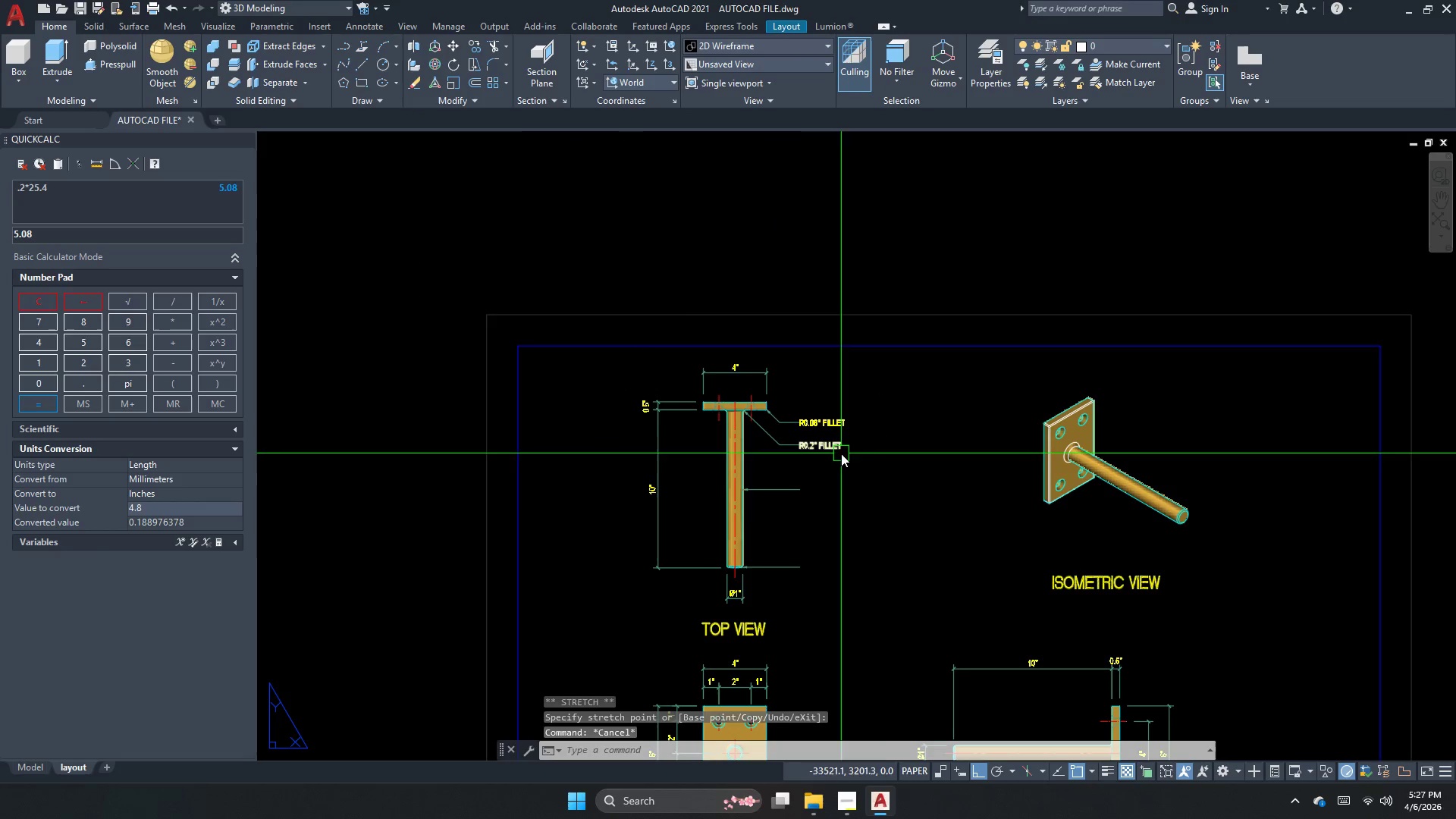 
scroll: coordinate [767, 472], scroll_direction: none, amount: 0.0
 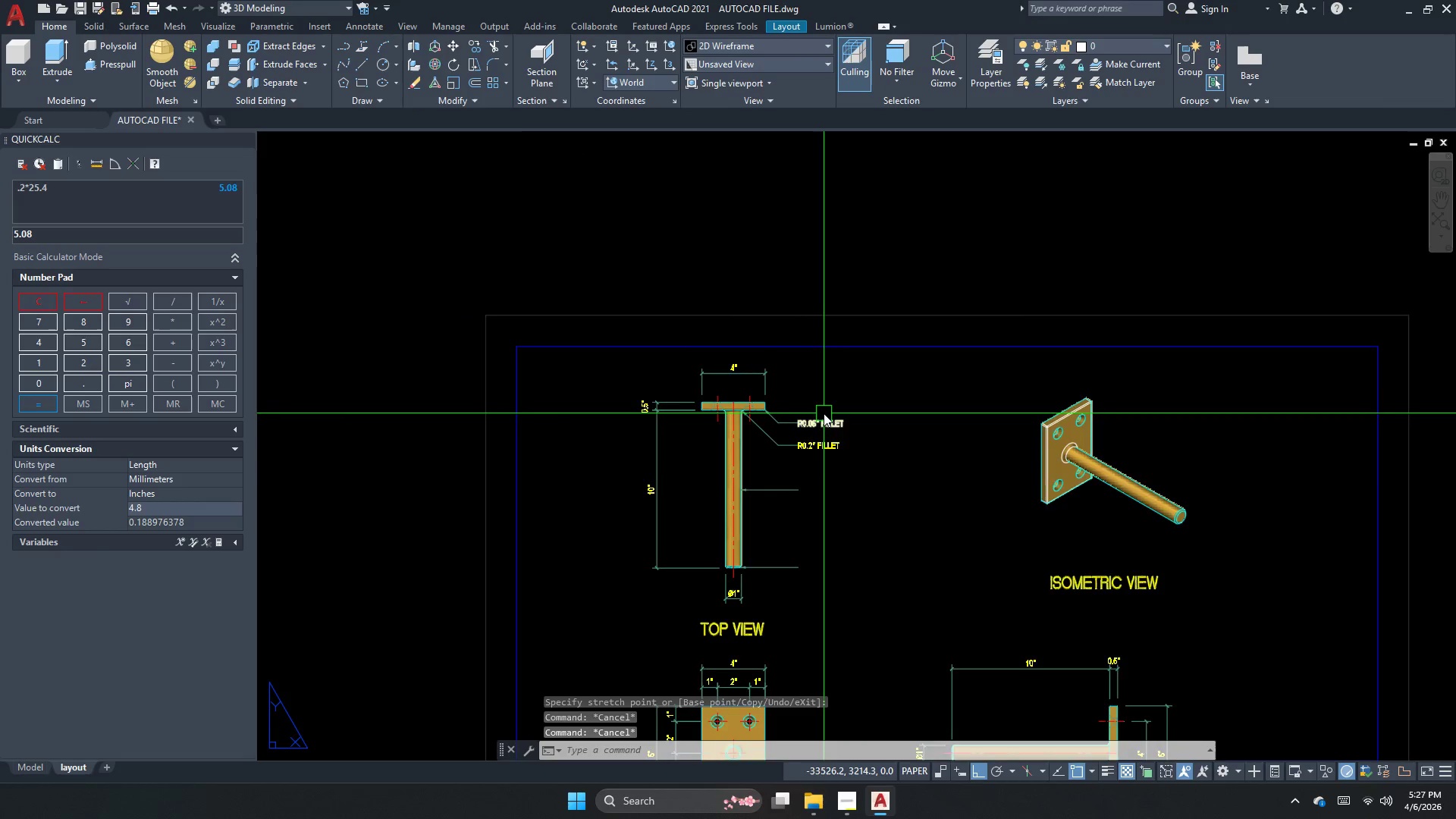 
scroll: coordinate [824, 413], scroll_direction: up, amount: 1.0
 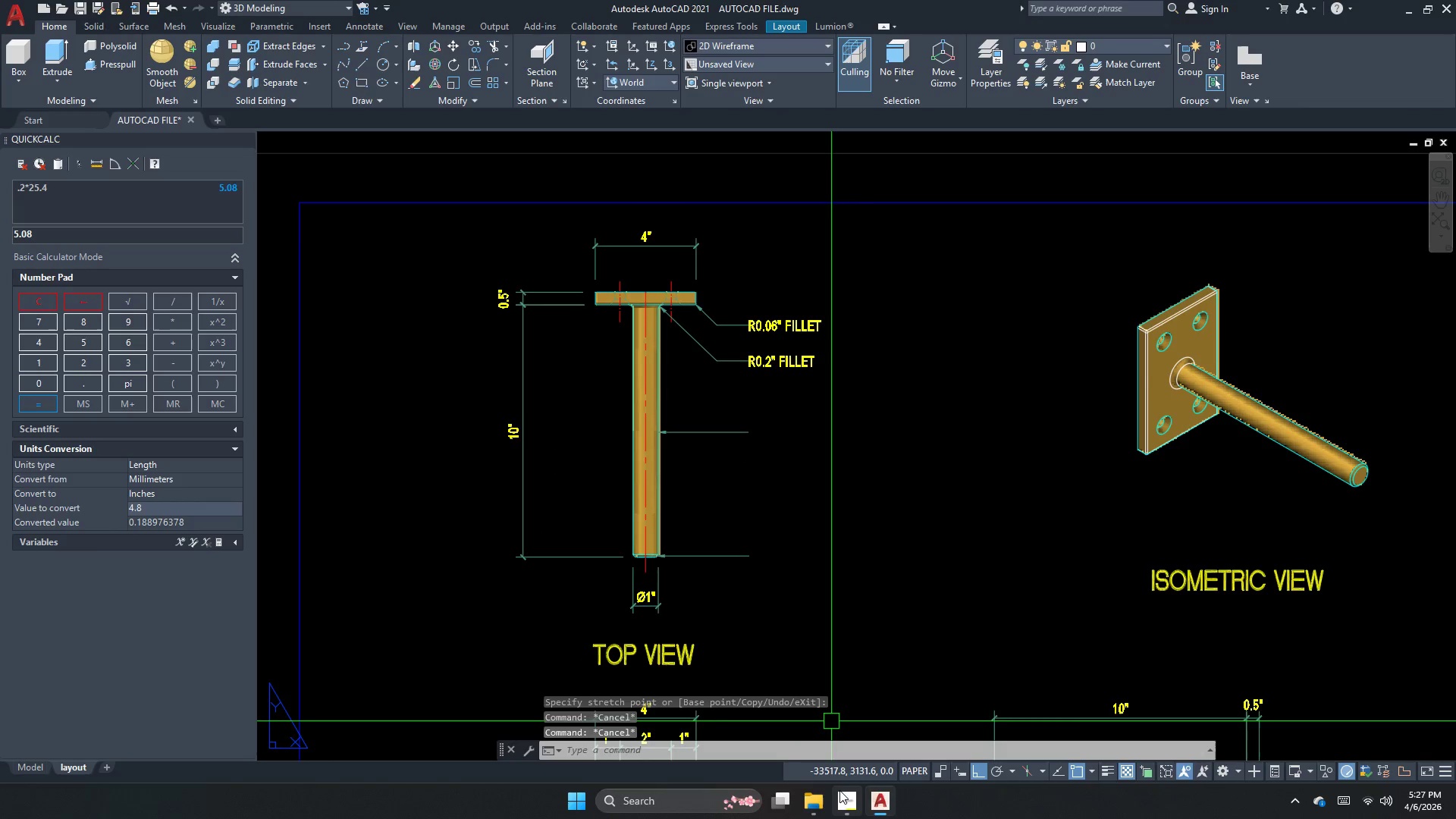 
left_click([768, 349])
 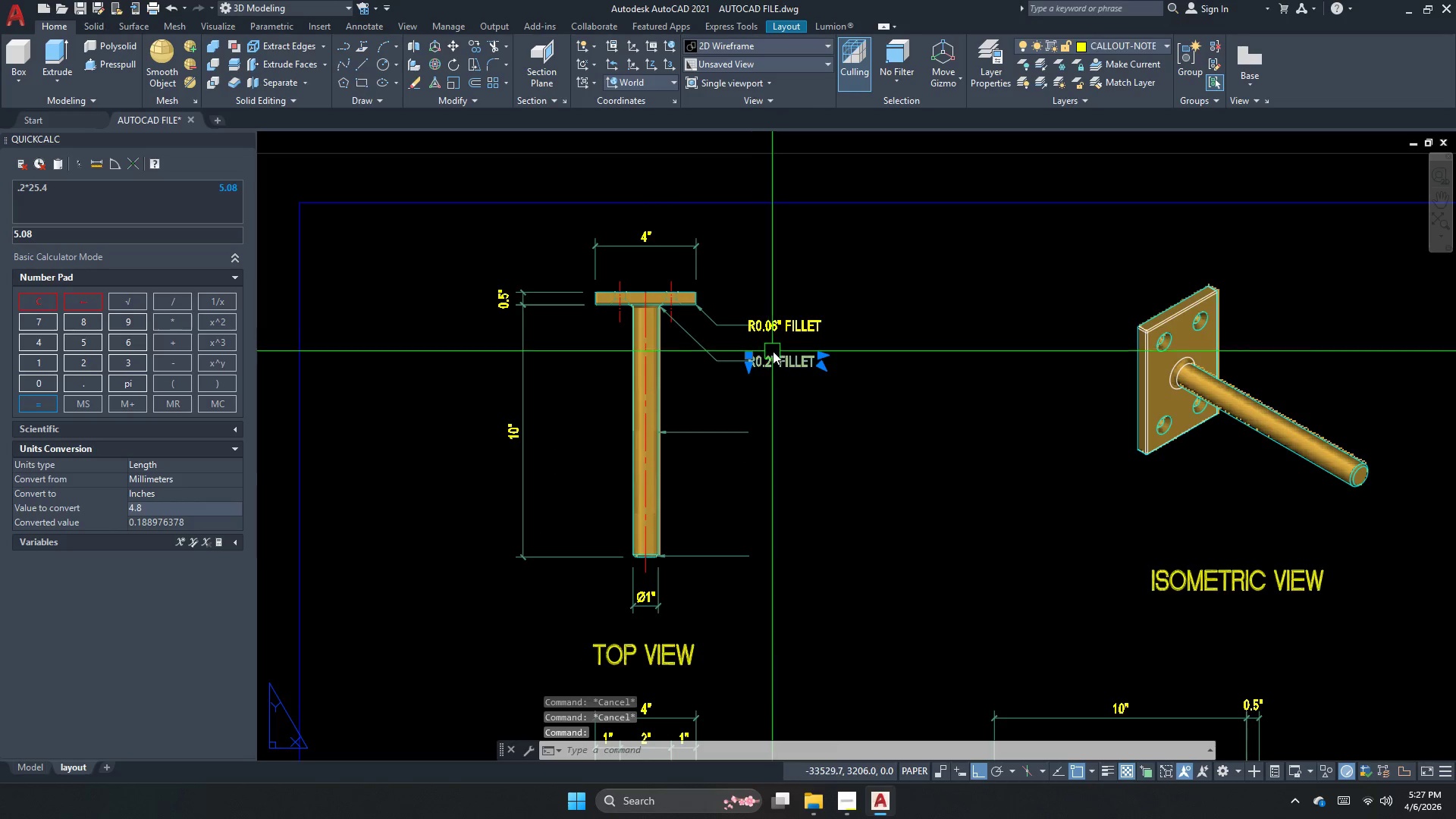 
scroll: coordinate [773, 355], scroll_direction: up, amount: 1.0
 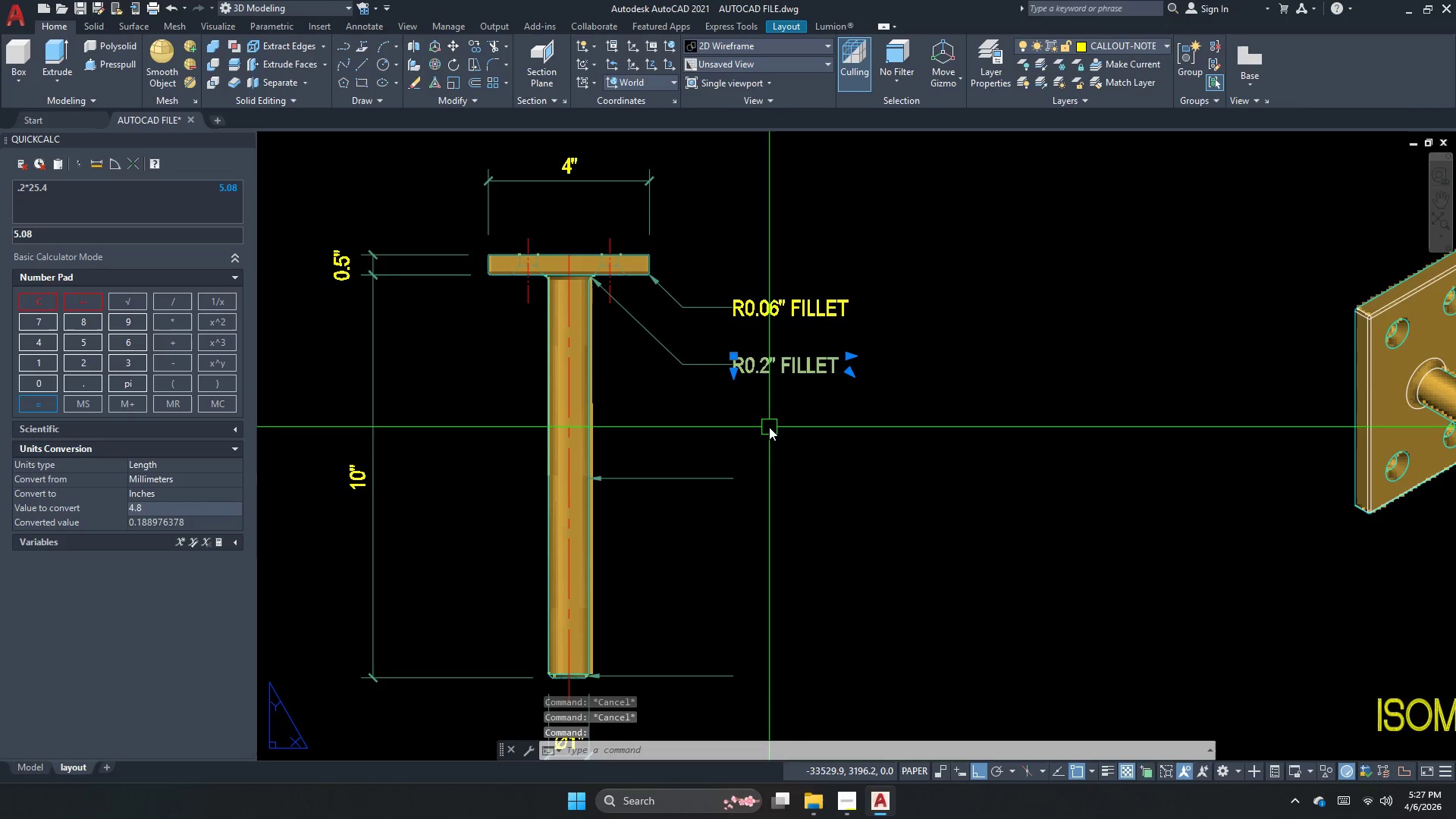 
type(co )
 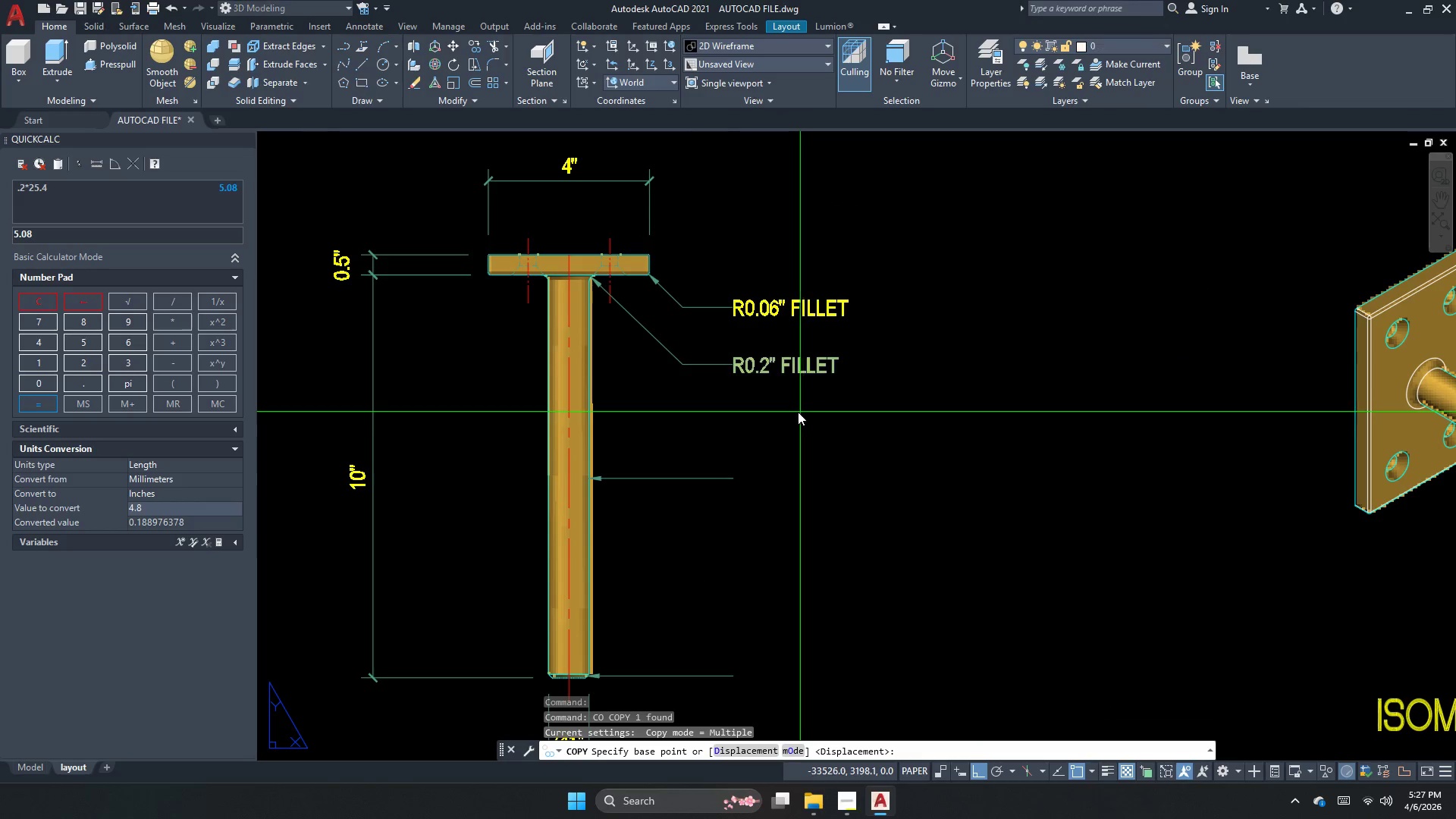 
left_click_drag(start_coordinate=[793, 416], to_coordinate=[795, 439])
 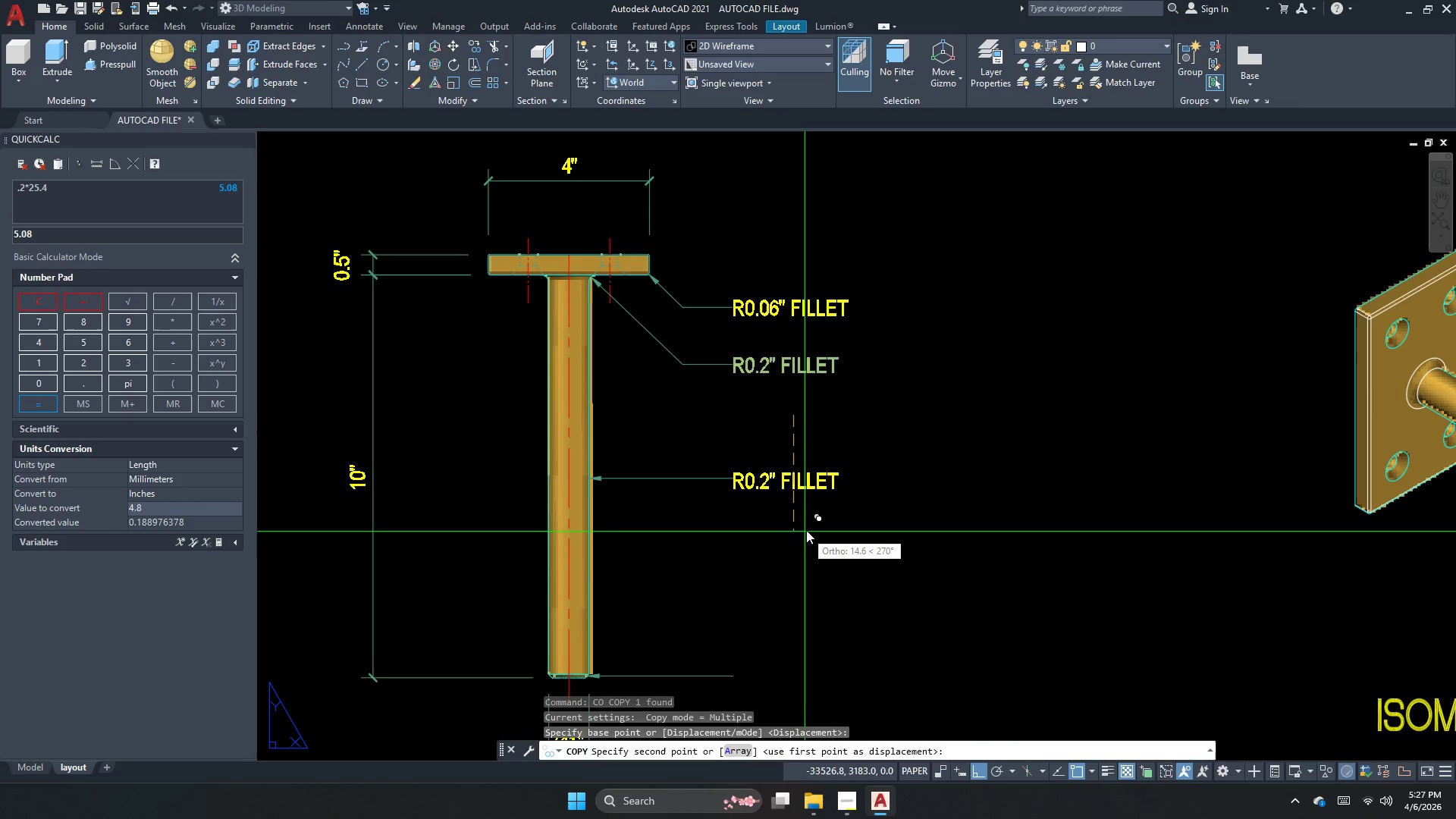 
left_click([806, 530])
 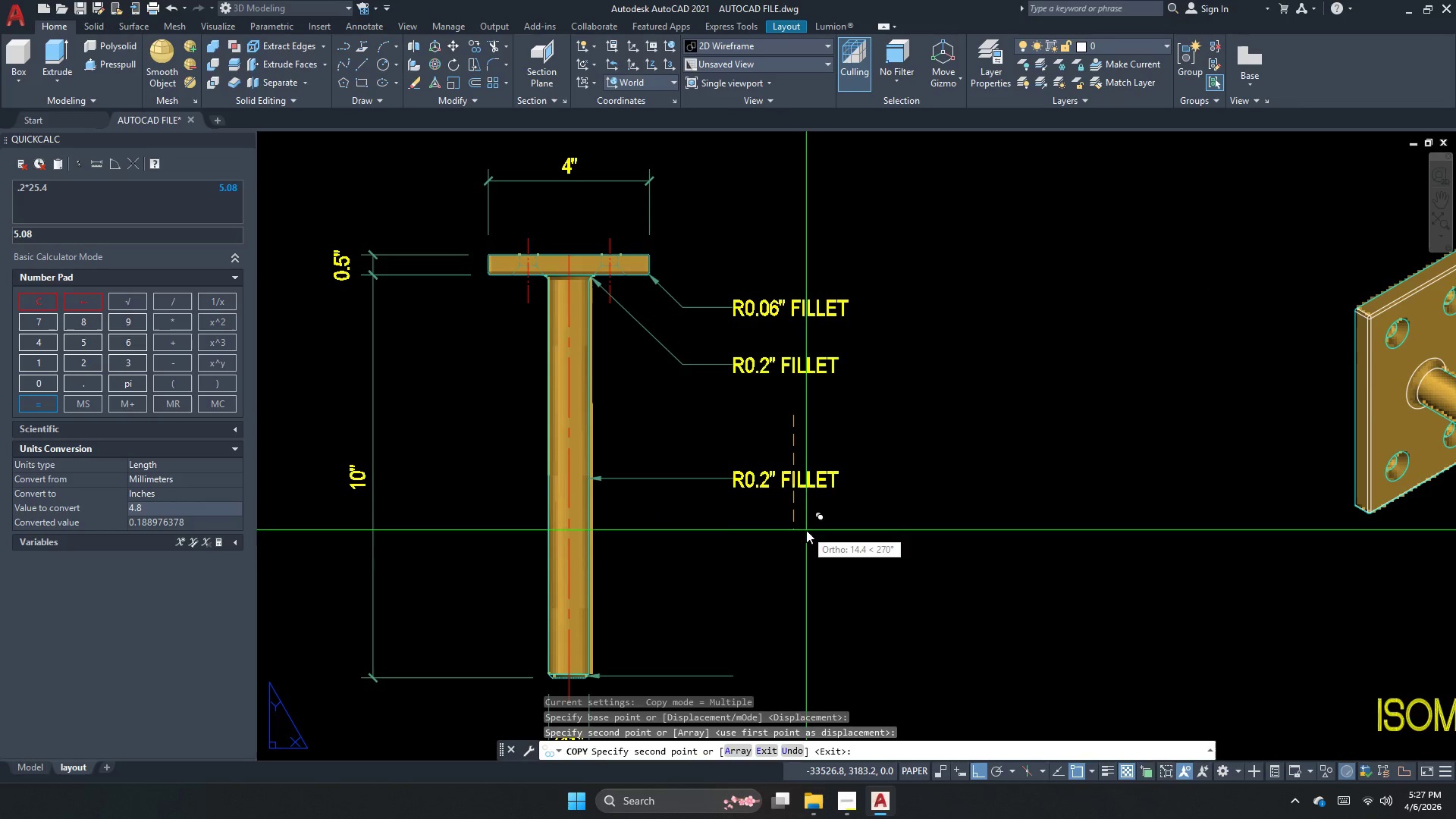 
key(Escape)
 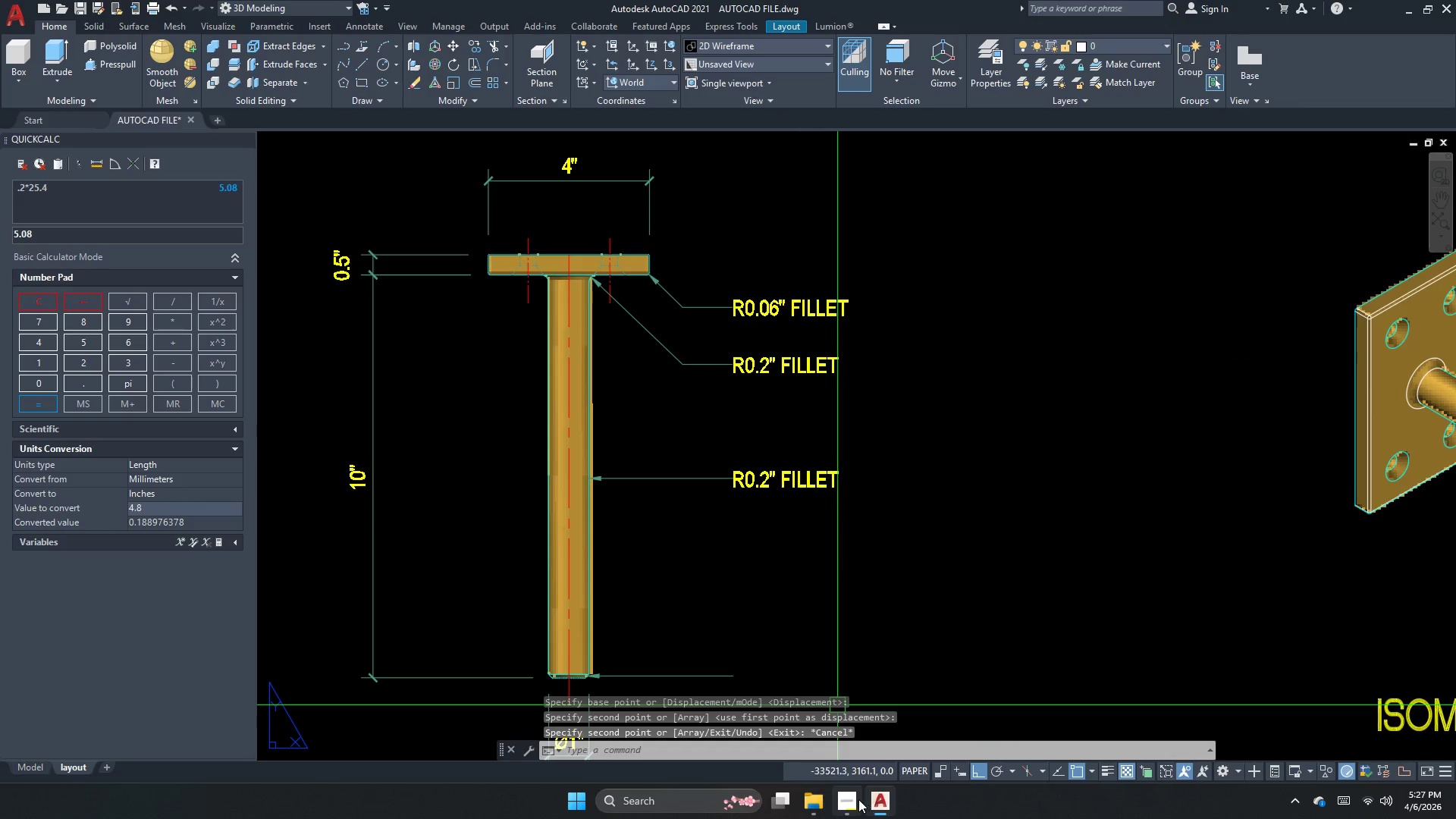 
left_click([855, 808])